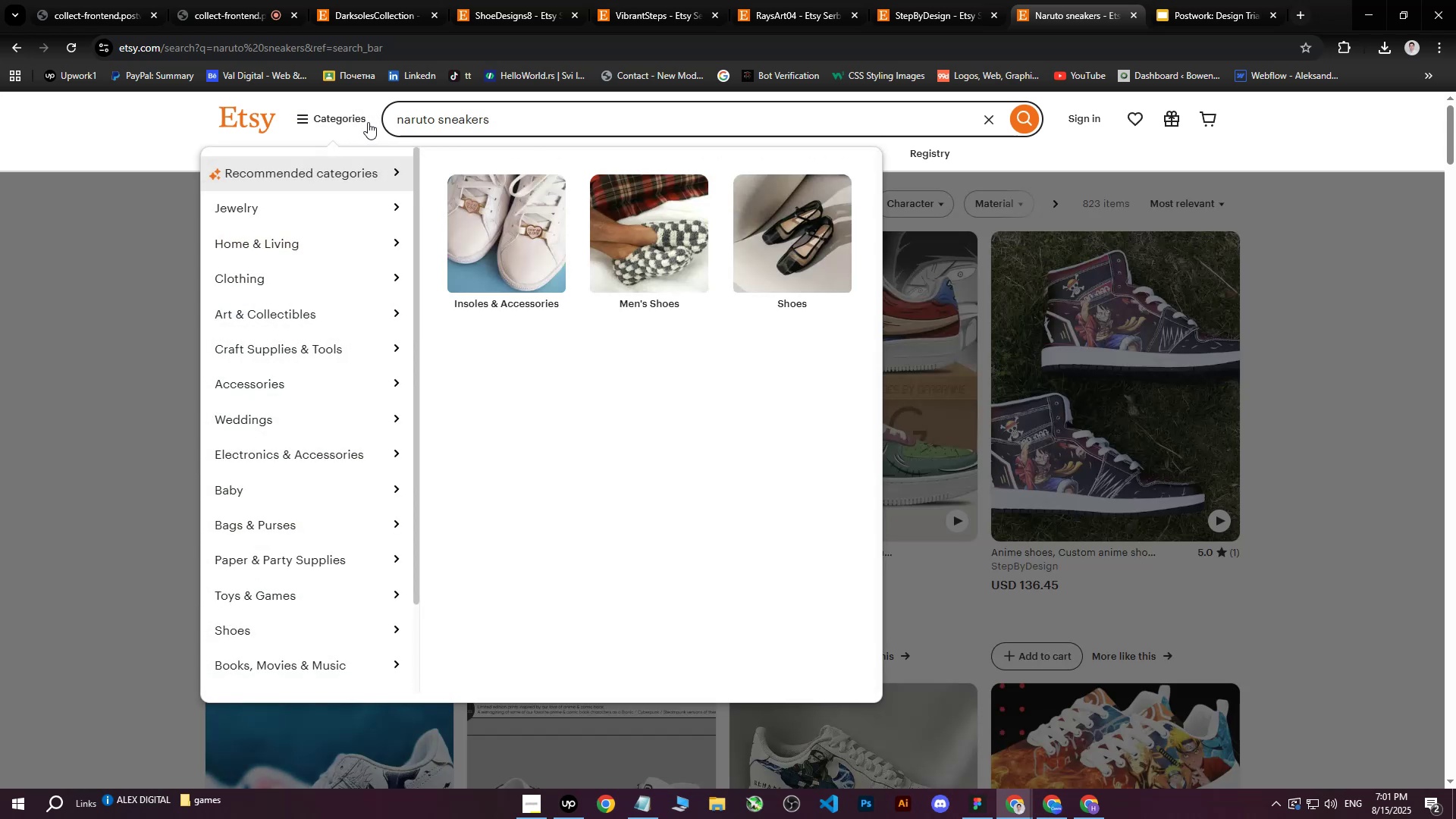 
scroll: coordinate [374, 414], scroll_direction: up, amount: 3.0
 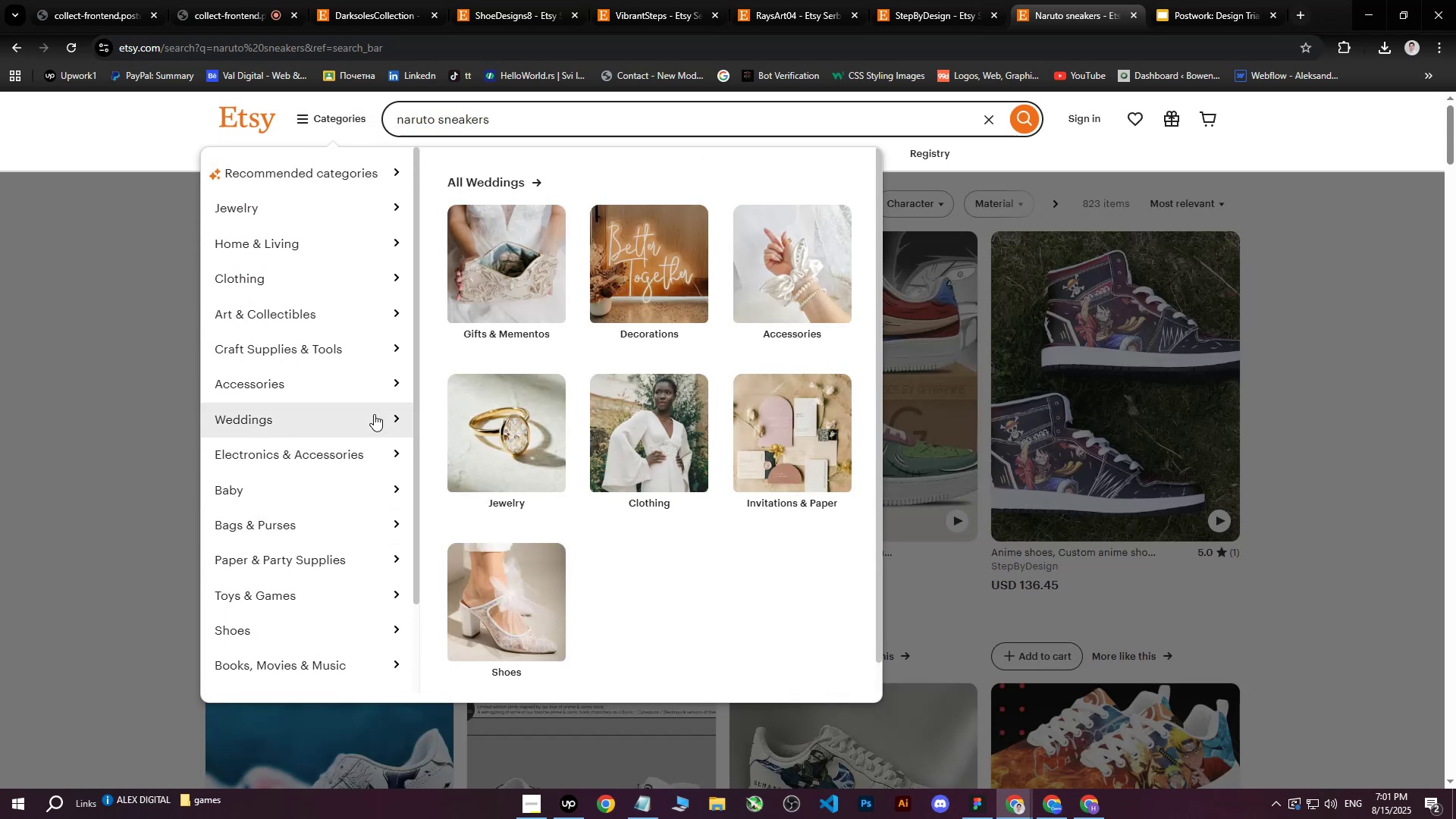 
left_click([1283, 158])
 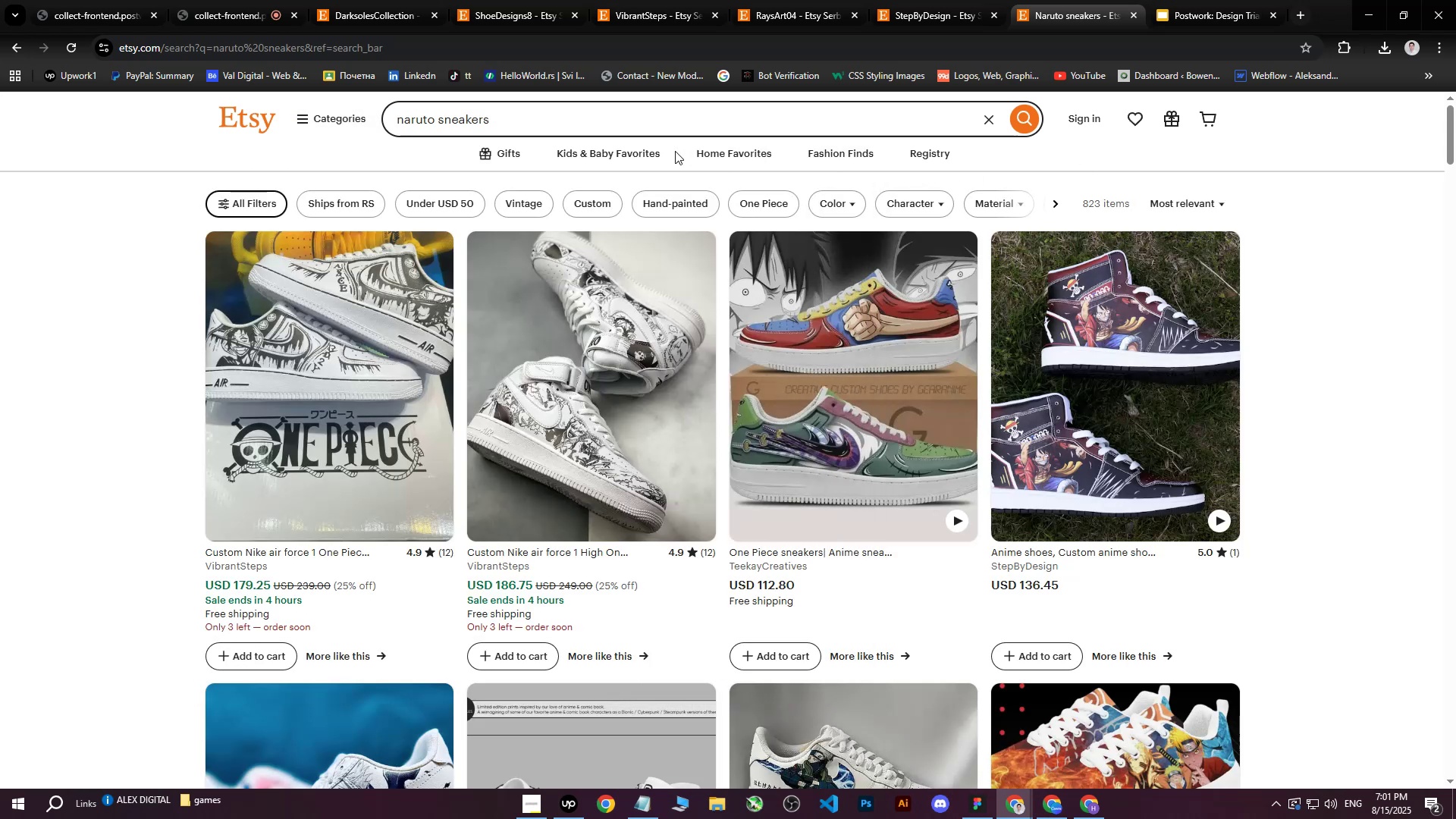 
scroll: coordinate [911, 361], scroll_direction: down, amount: 16.0
 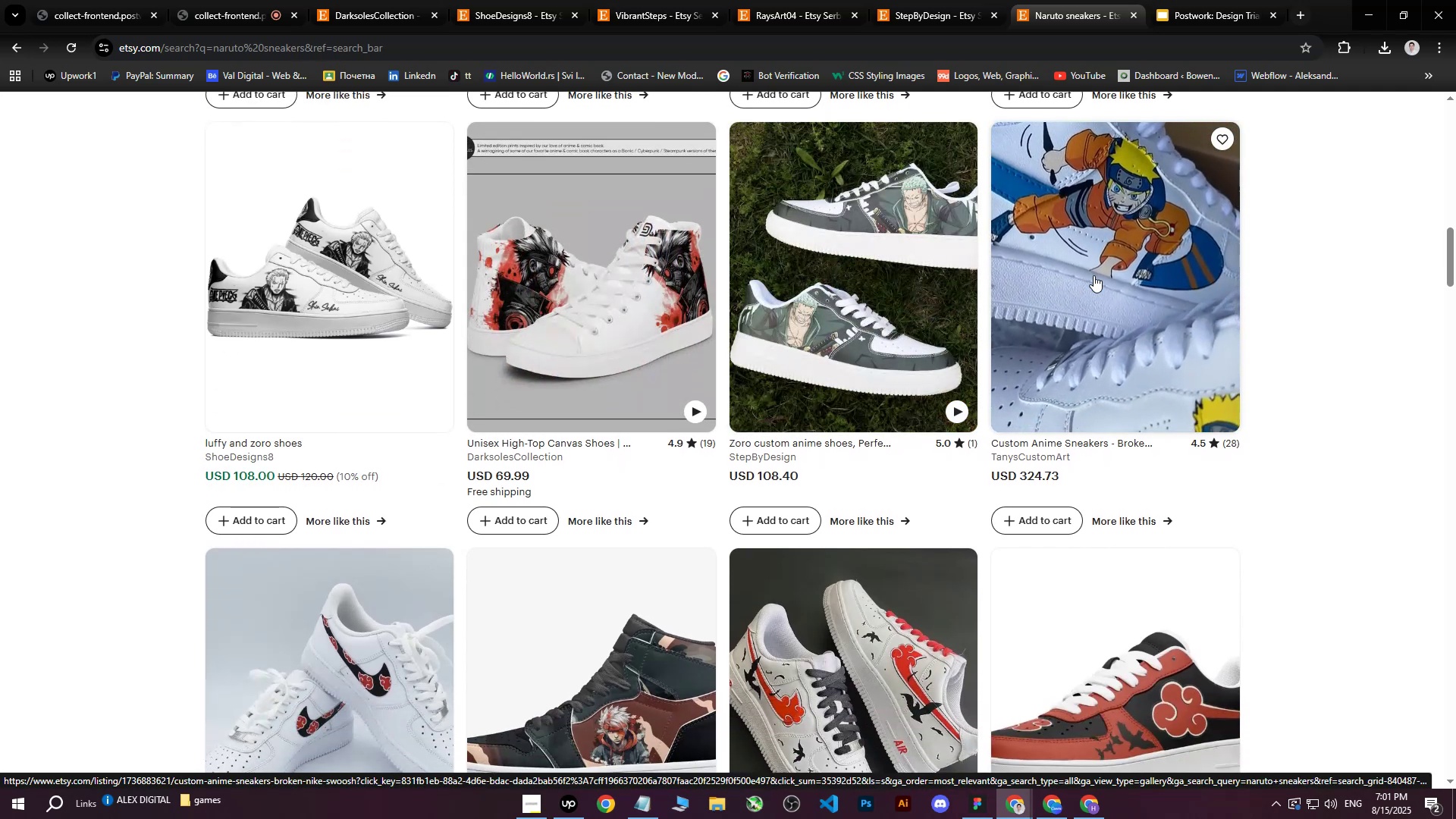 
wait(5.97)
 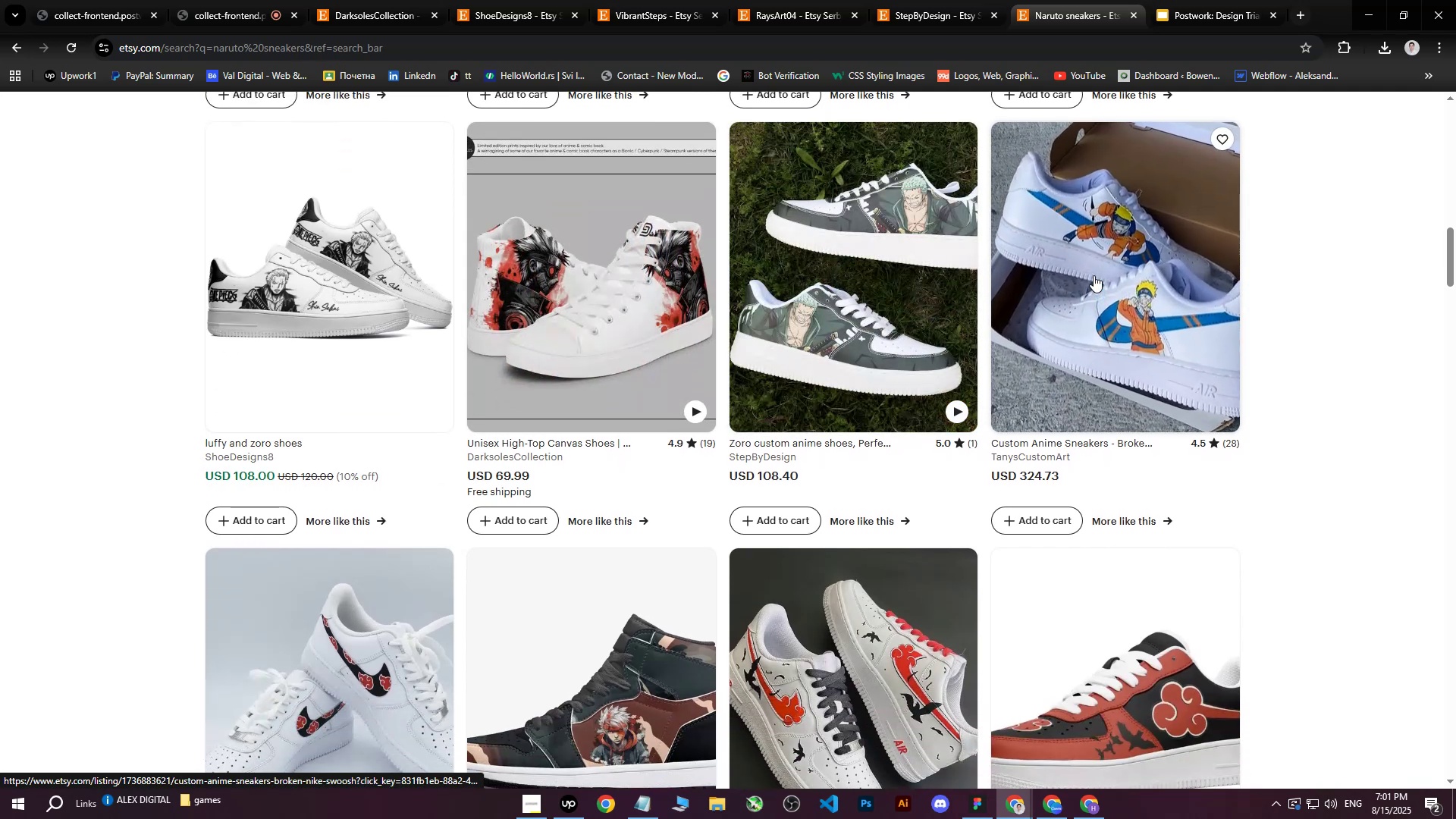 
middle_click([1097, 275])
 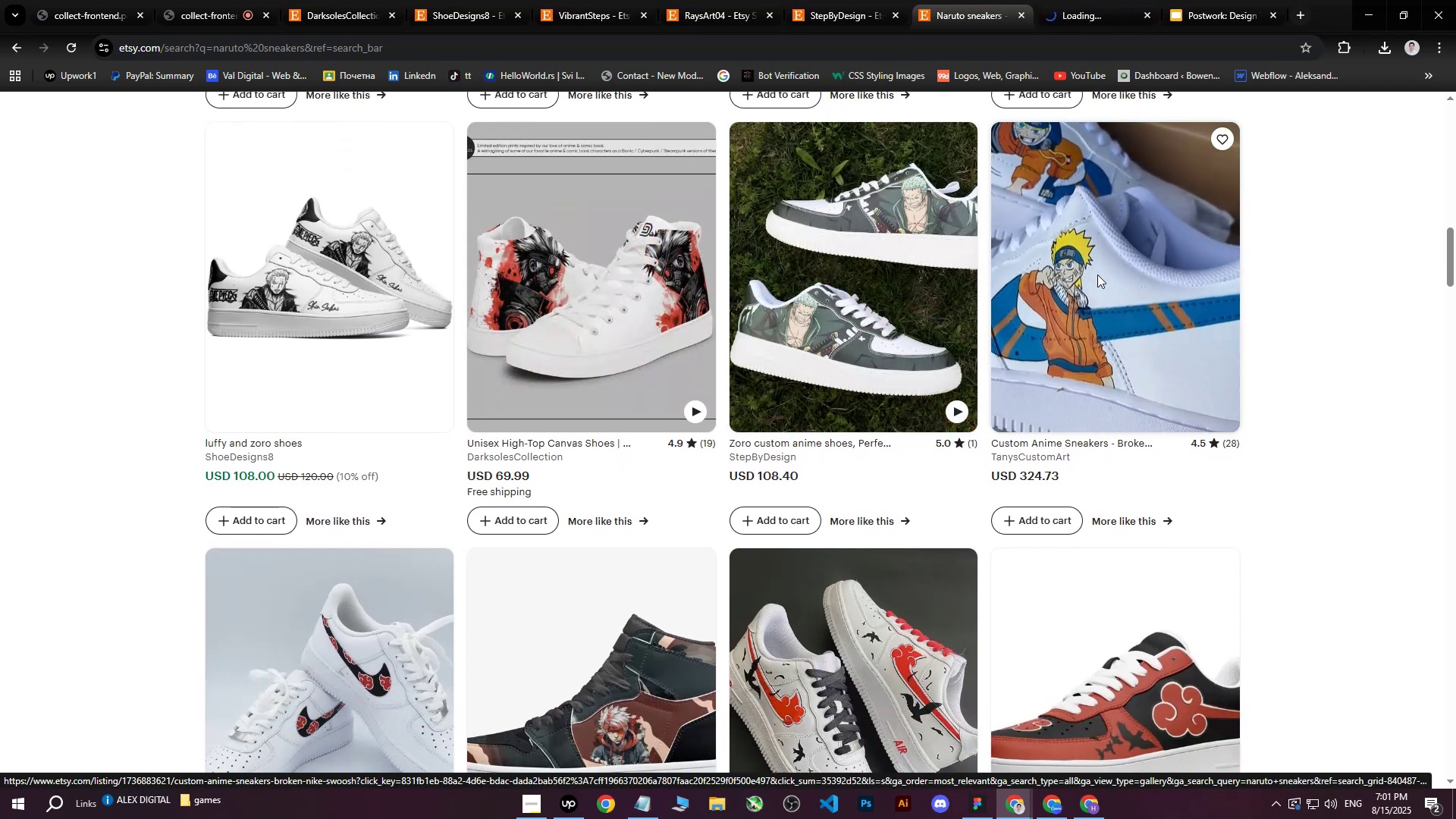 
scroll: coordinate [1097, 275], scroll_direction: down, amount: 2.0
 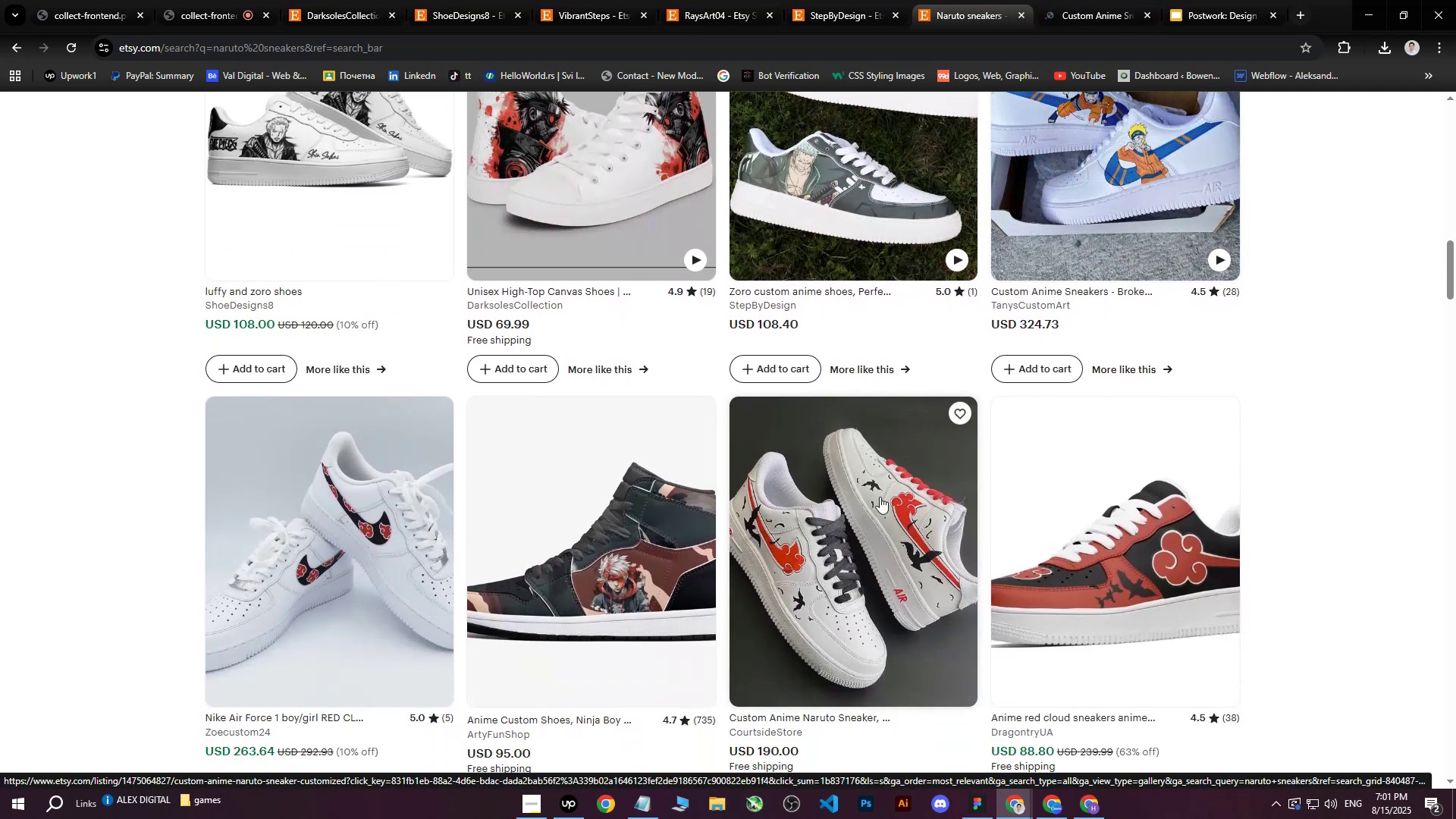 
middle_click([880, 497])
 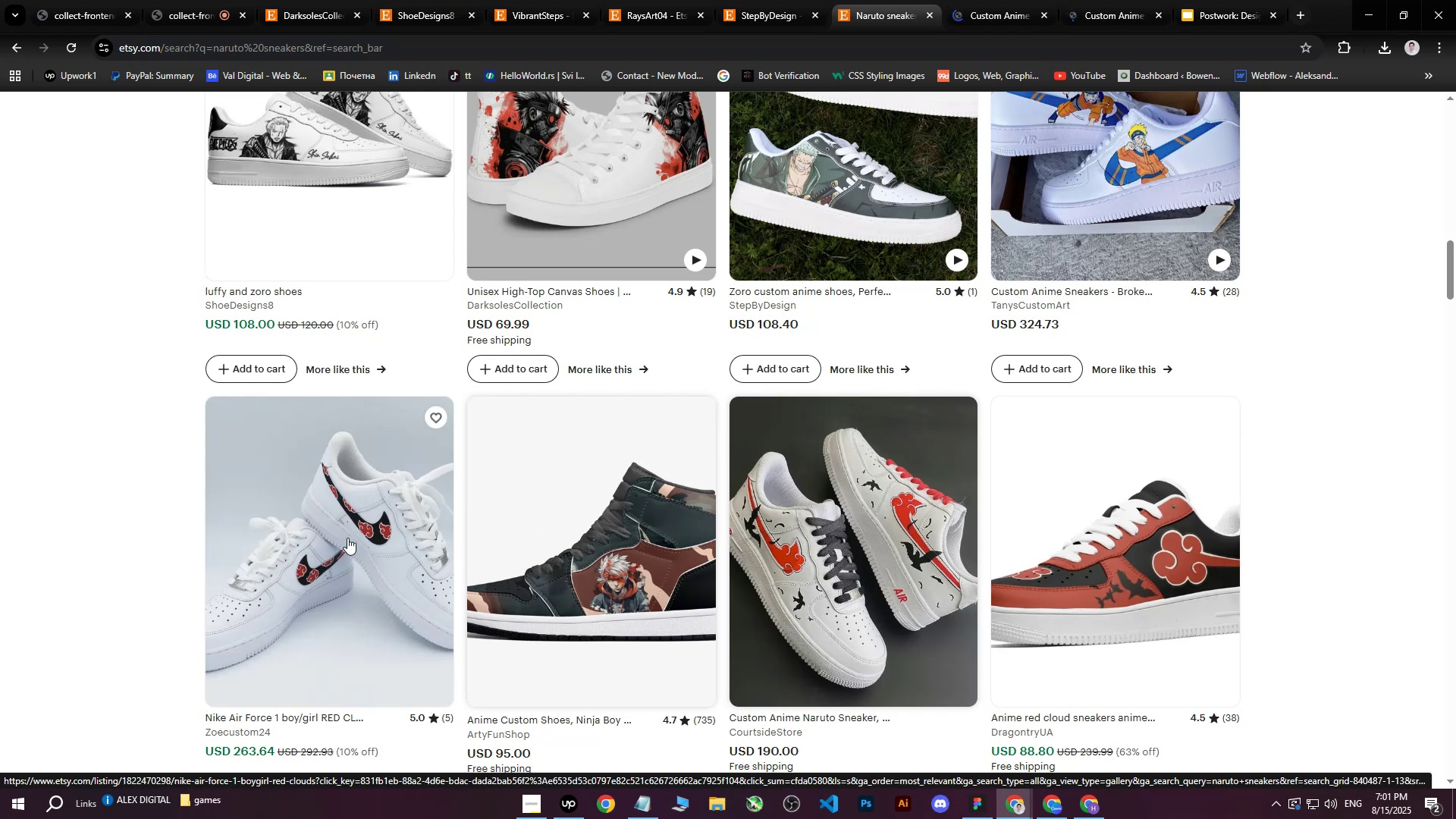 
middle_click([337, 537])
 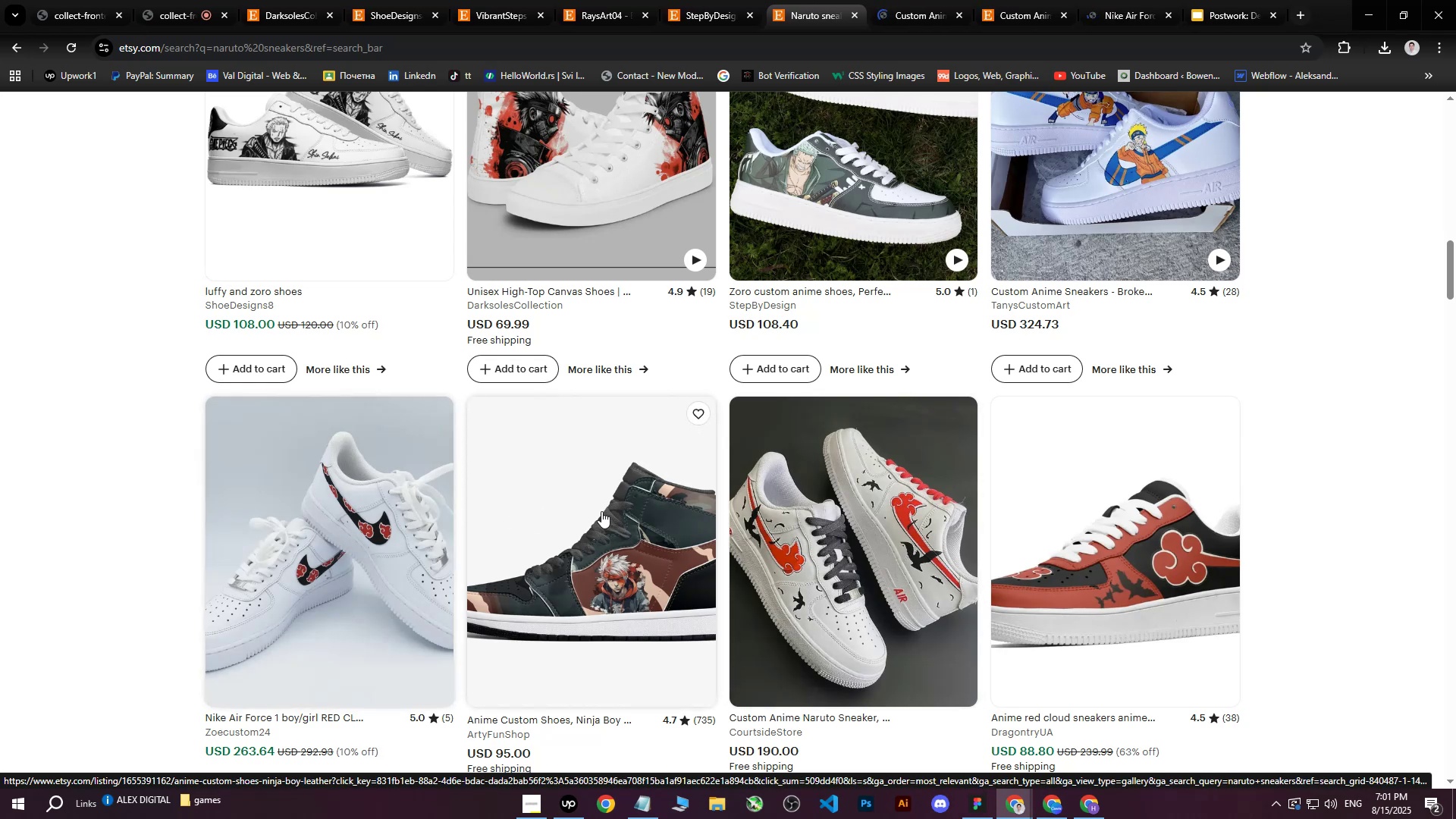 
middle_click([601, 511])
 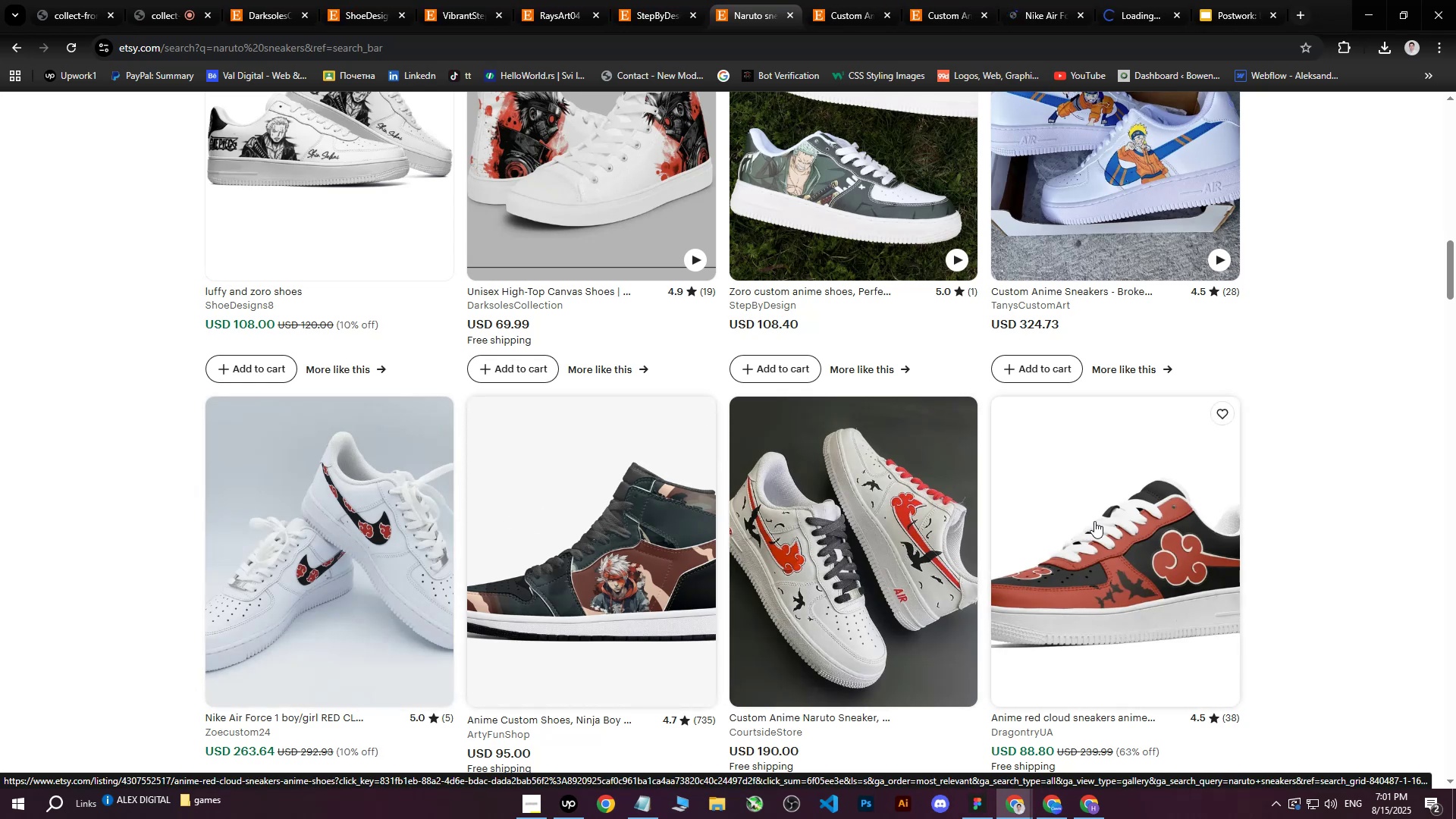 
middle_click([1094, 521])
 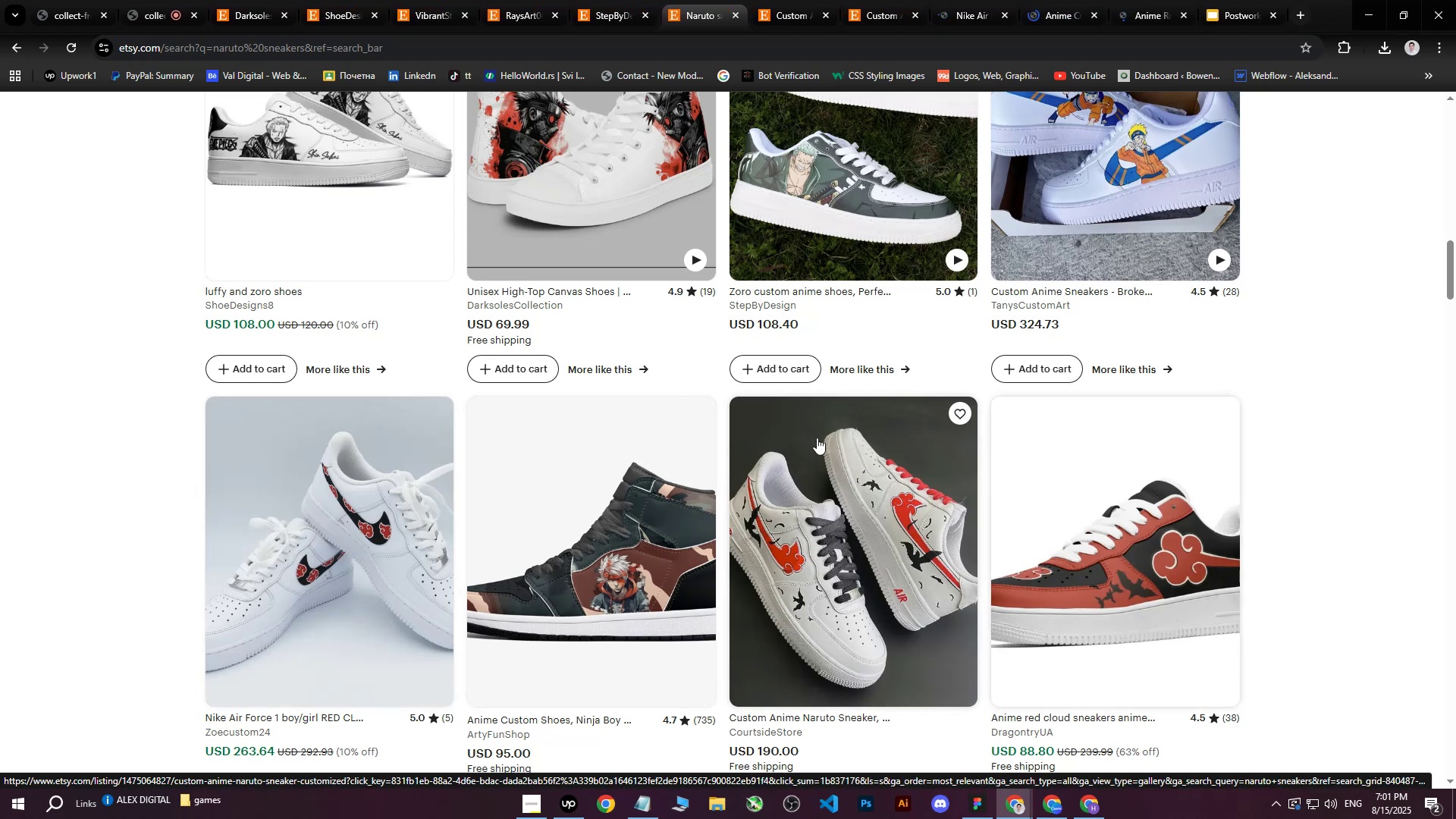 
scroll: coordinate [866, 542], scroll_direction: up, amount: 12.0
 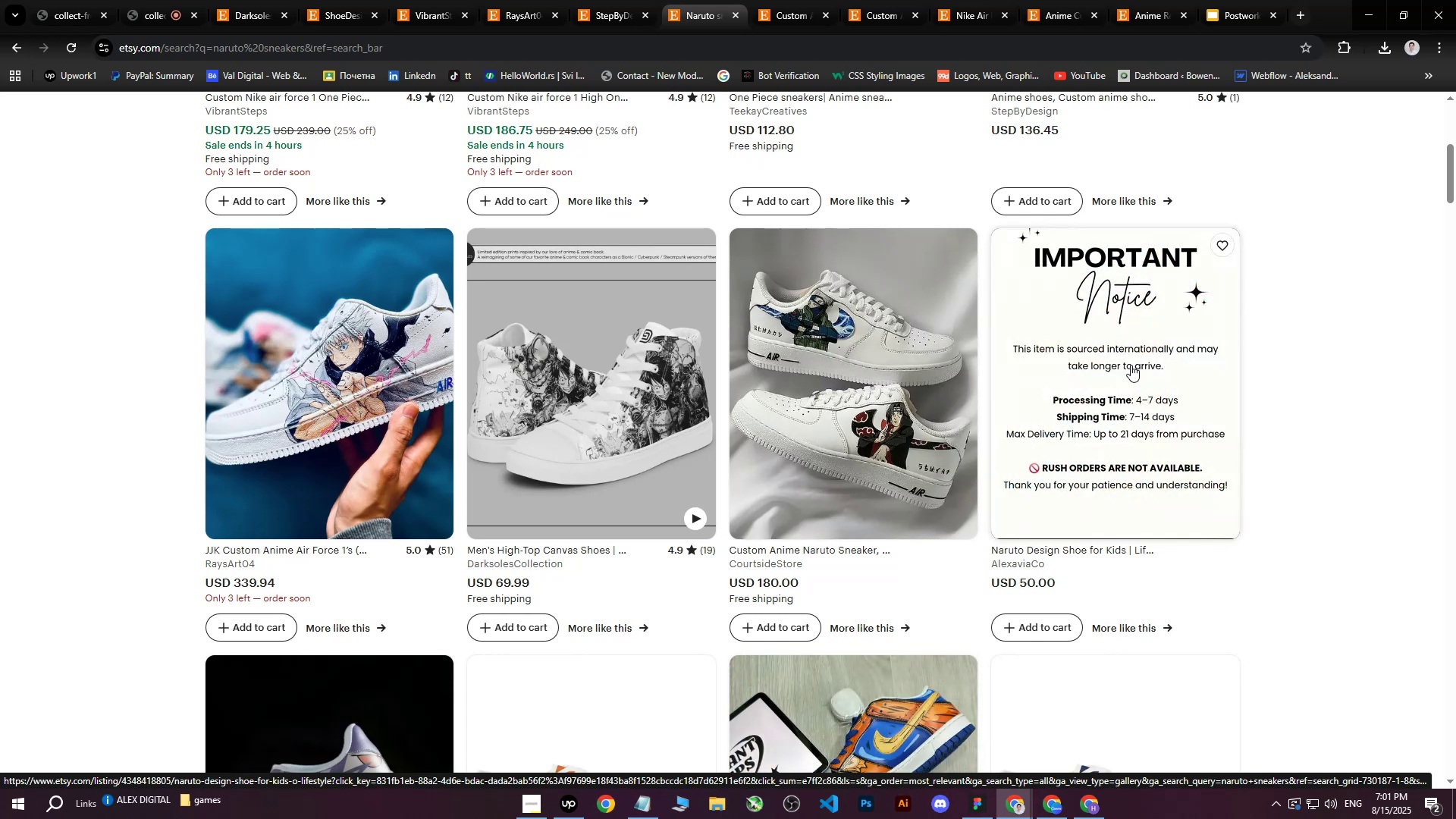 
middle_click([1131, 365])
 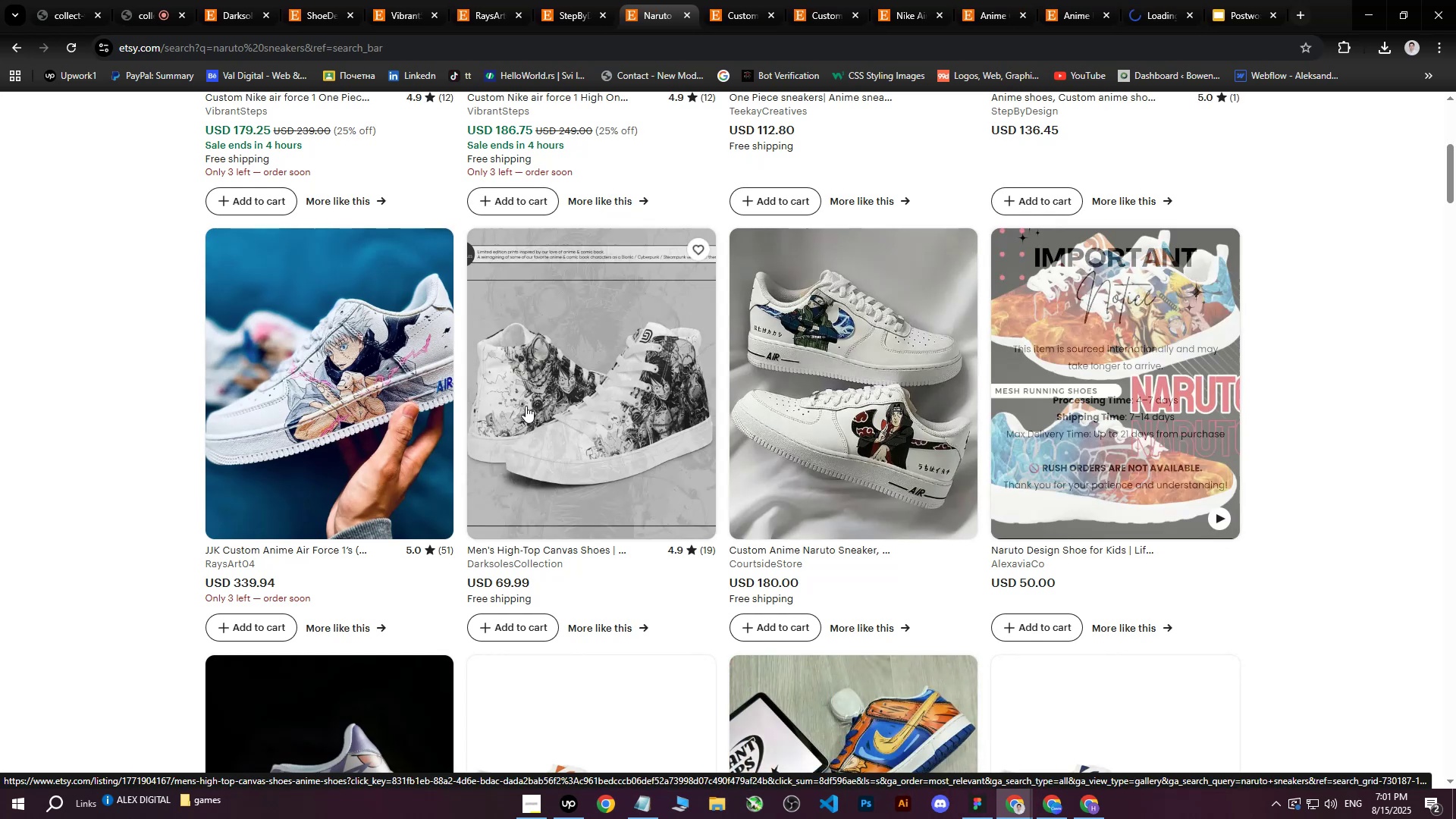 
scroll: coordinate [372, 400], scroll_direction: up, amount: 5.0
 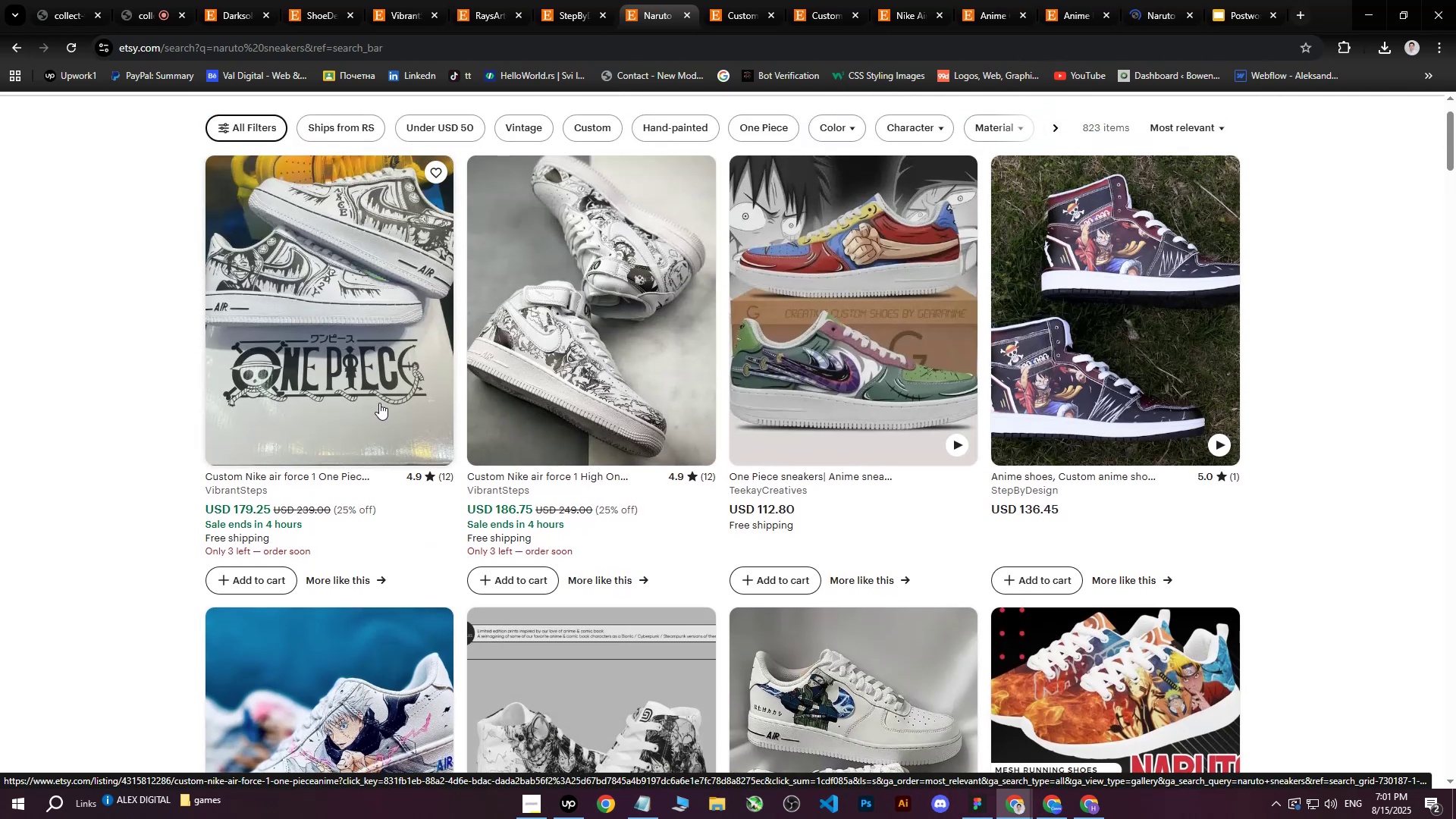 
scroll: coordinate [557, 423], scroll_direction: down, amount: 30.0
 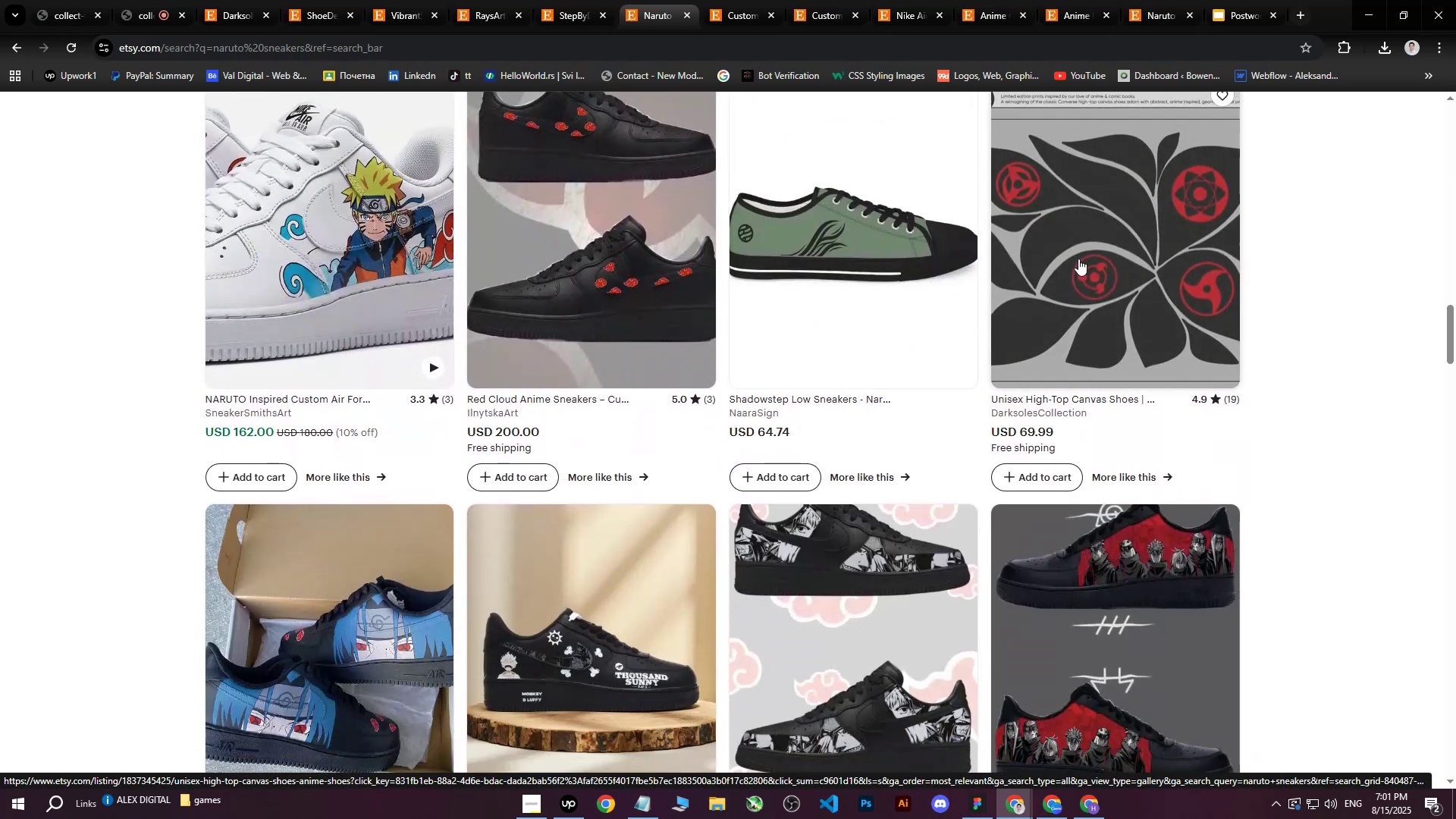 
middle_click([1078, 259])
 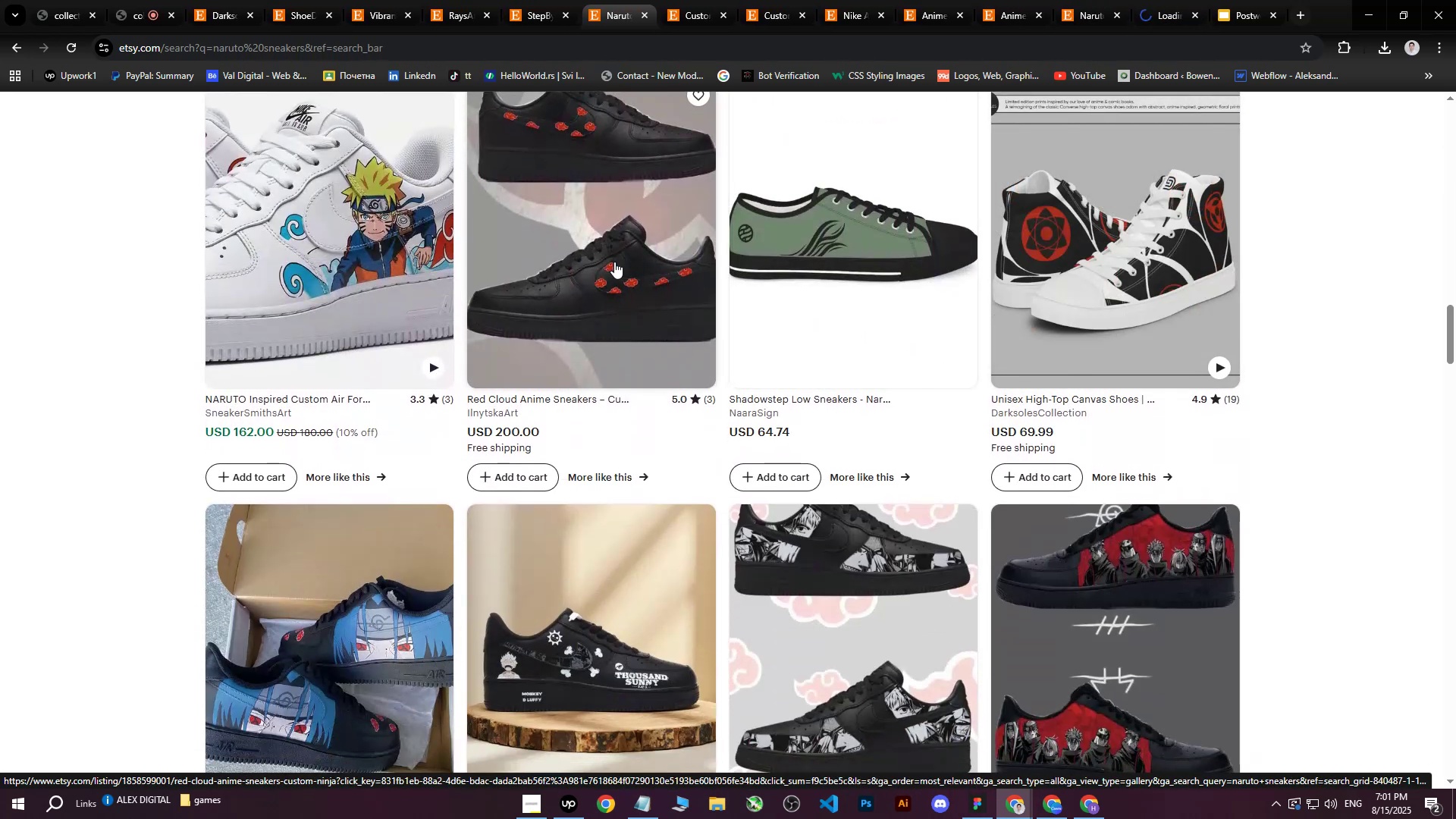 
middle_click([614, 262])
 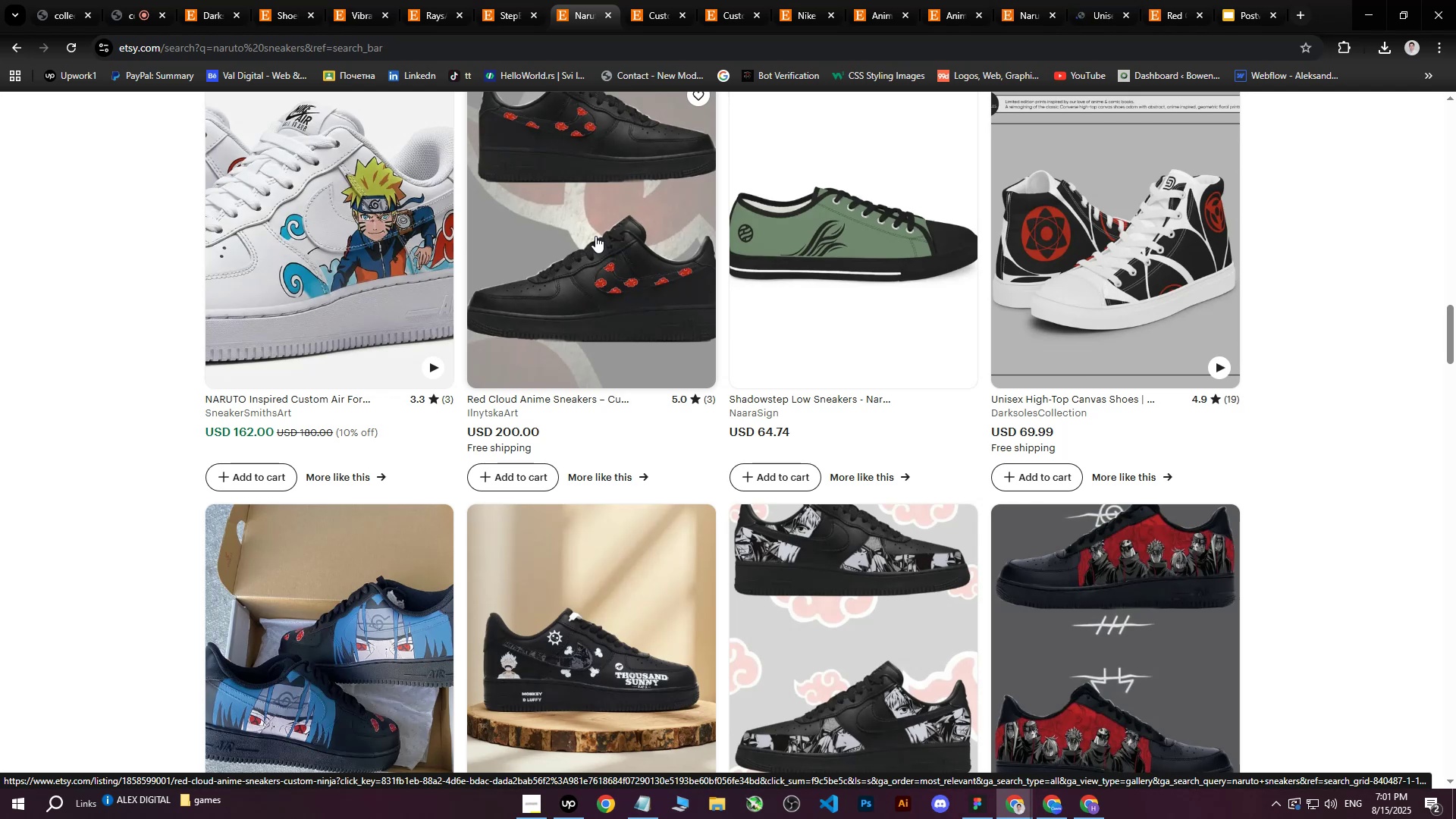 
left_click([1234, 0])
 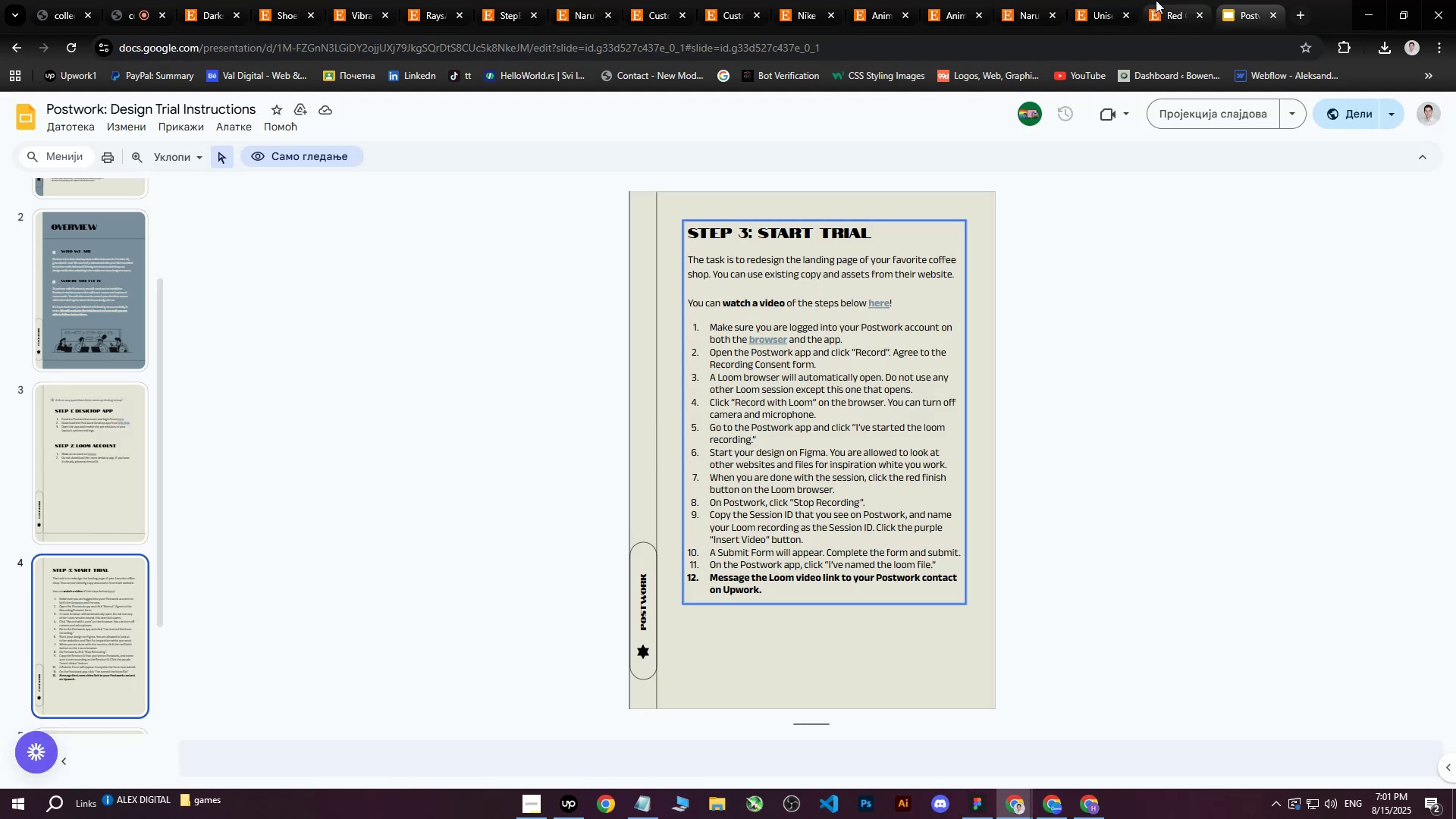 
left_click_drag(start_coordinate=[1247, 4], to_coordinate=[494, 0])
 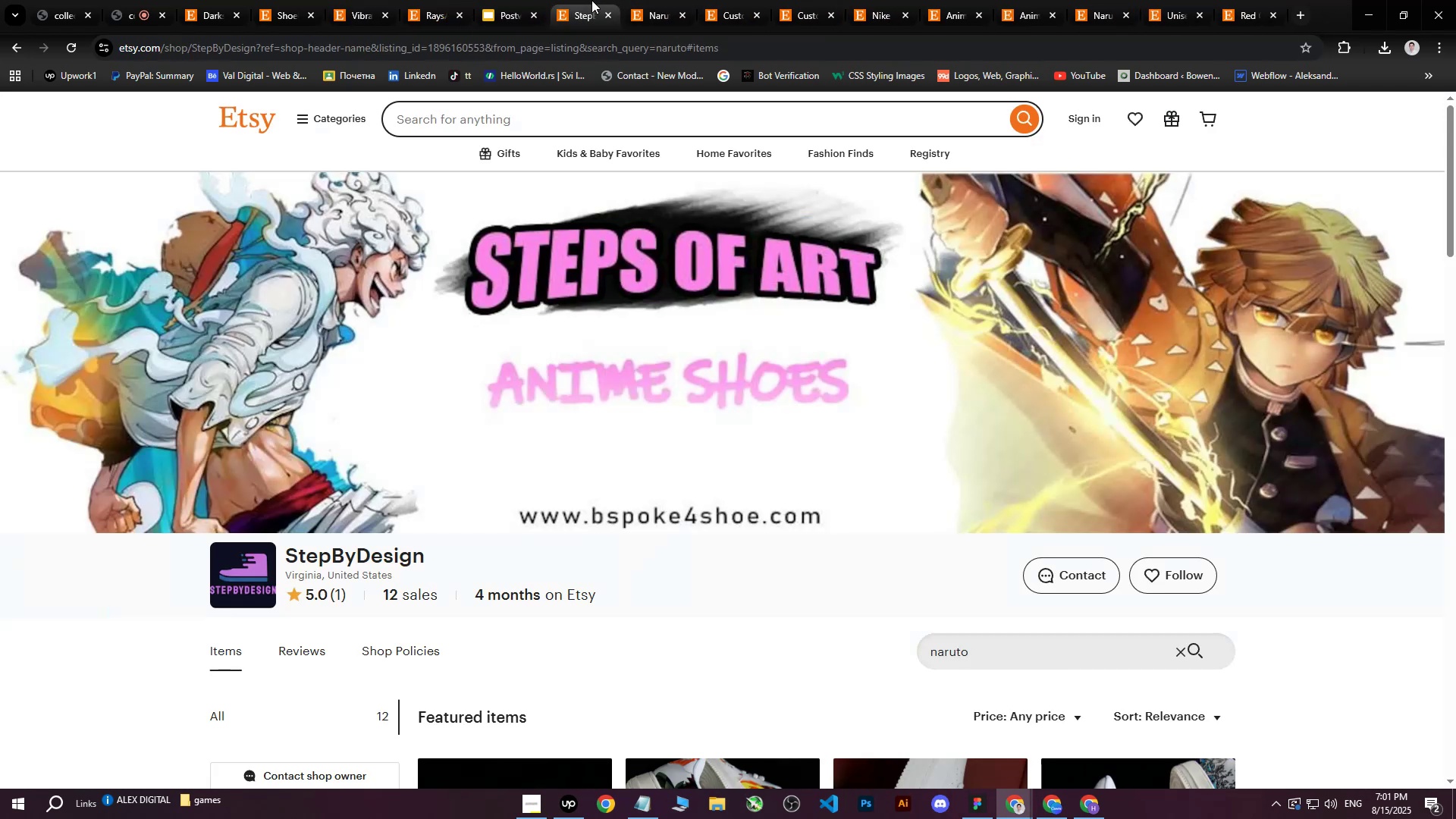 
double_click([630, 0])
 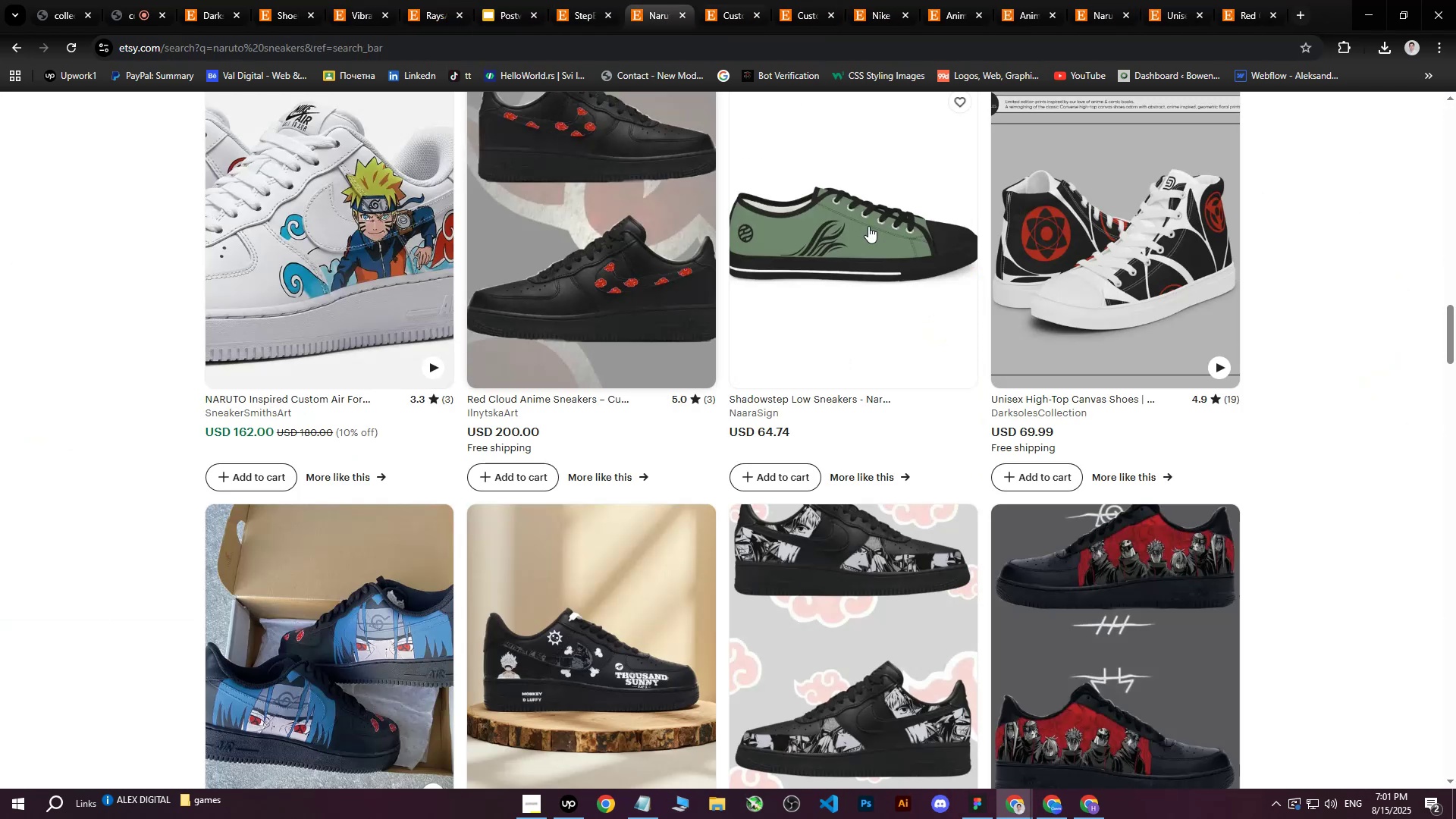 
scroll: coordinate [861, 557], scroll_direction: down, amount: 8.0
 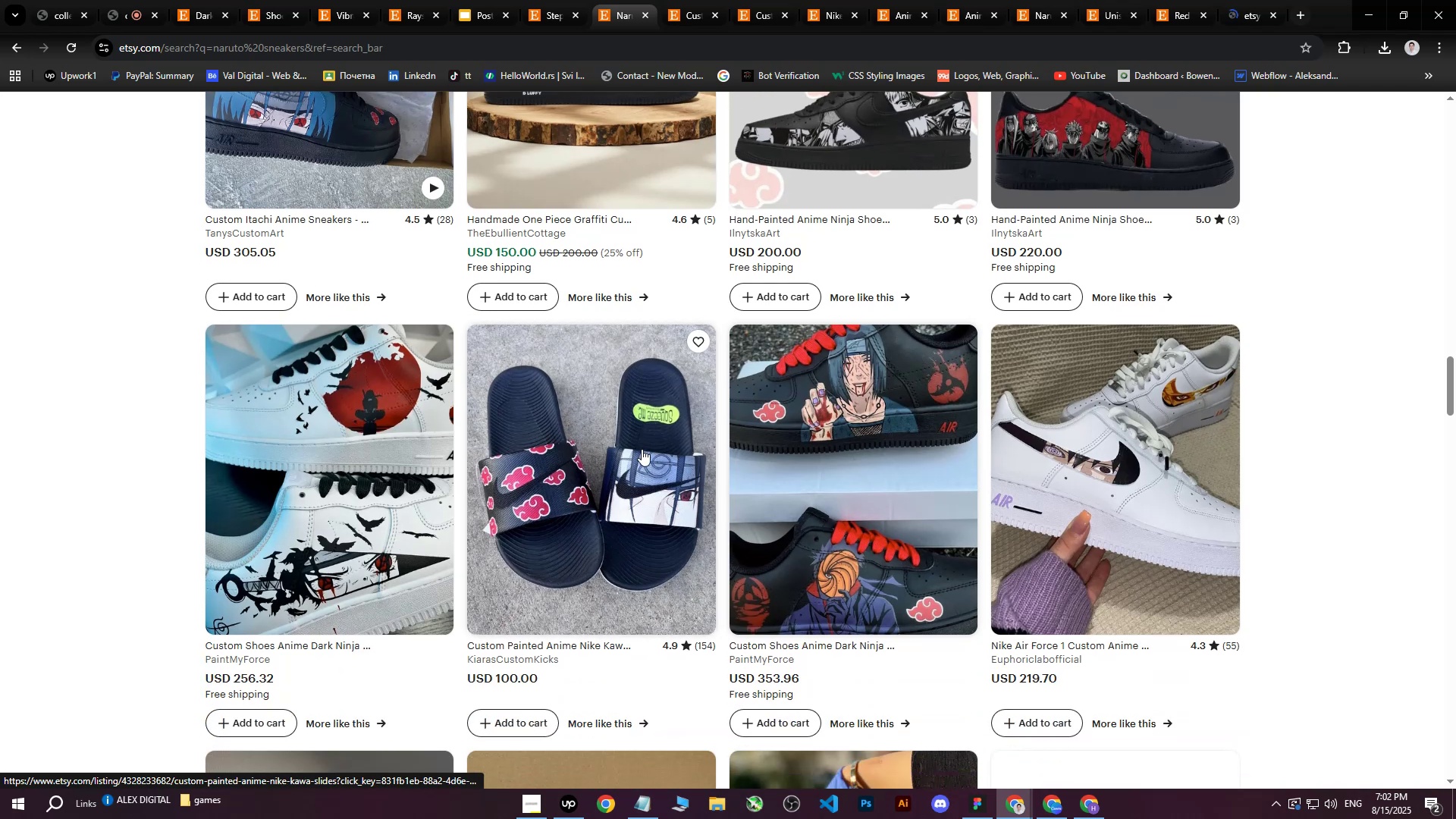 
middle_click([642, 449])
 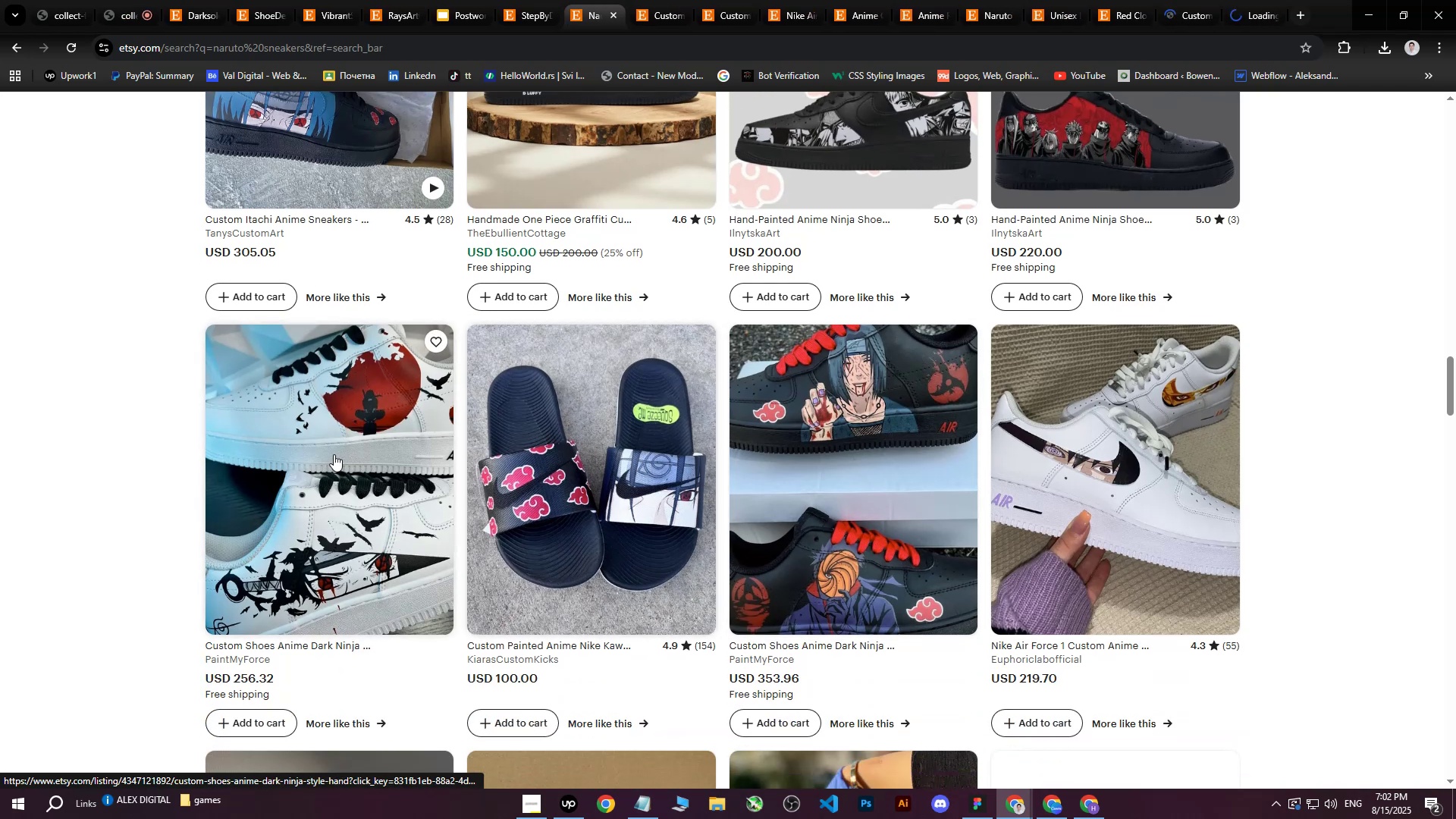 
middle_click([334, 454])
 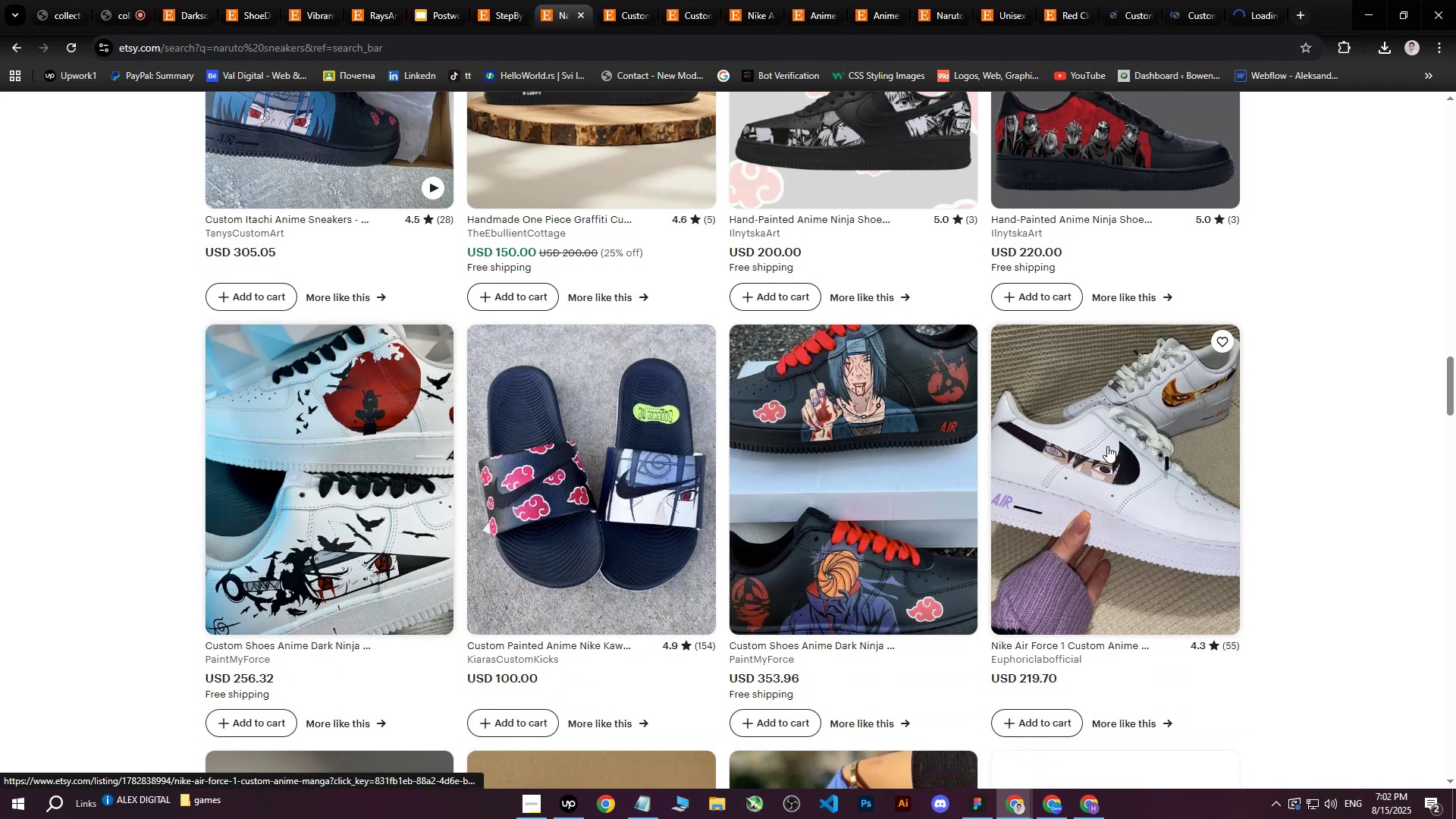 
middle_click([1107, 446])
 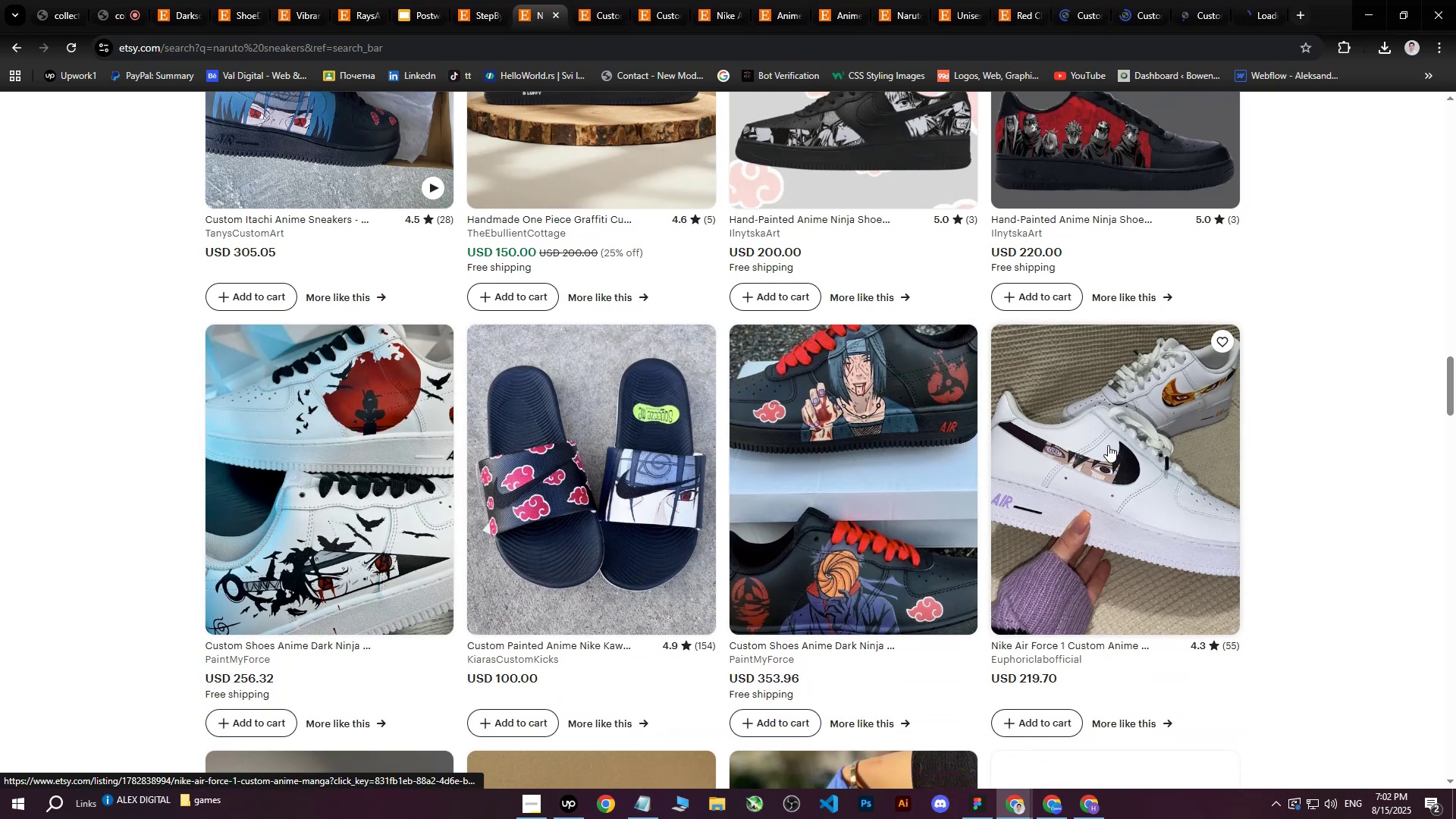 
scroll: coordinate [1116, 451], scroll_direction: down, amount: 6.0
 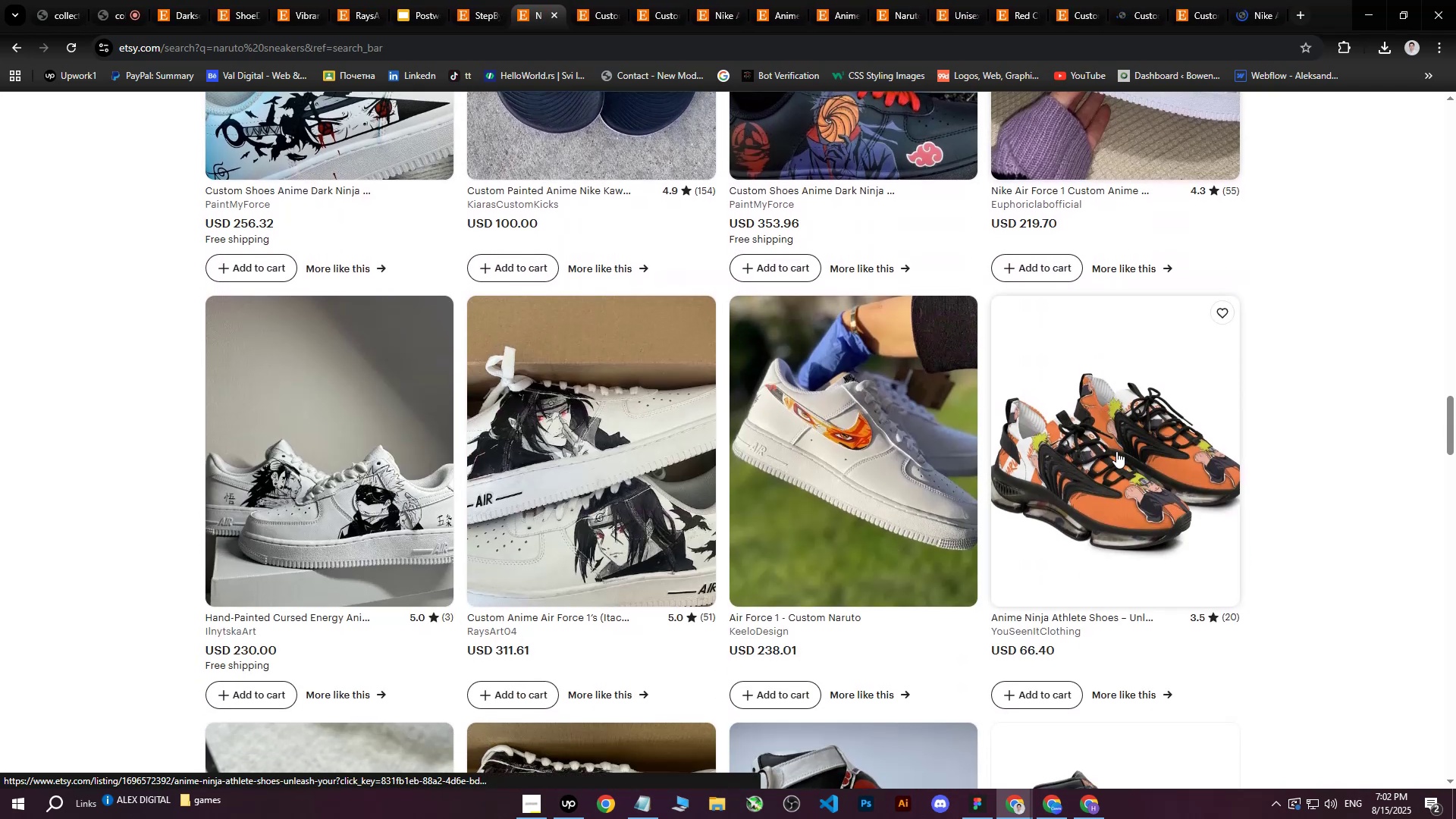 
middle_click([1116, 451])
 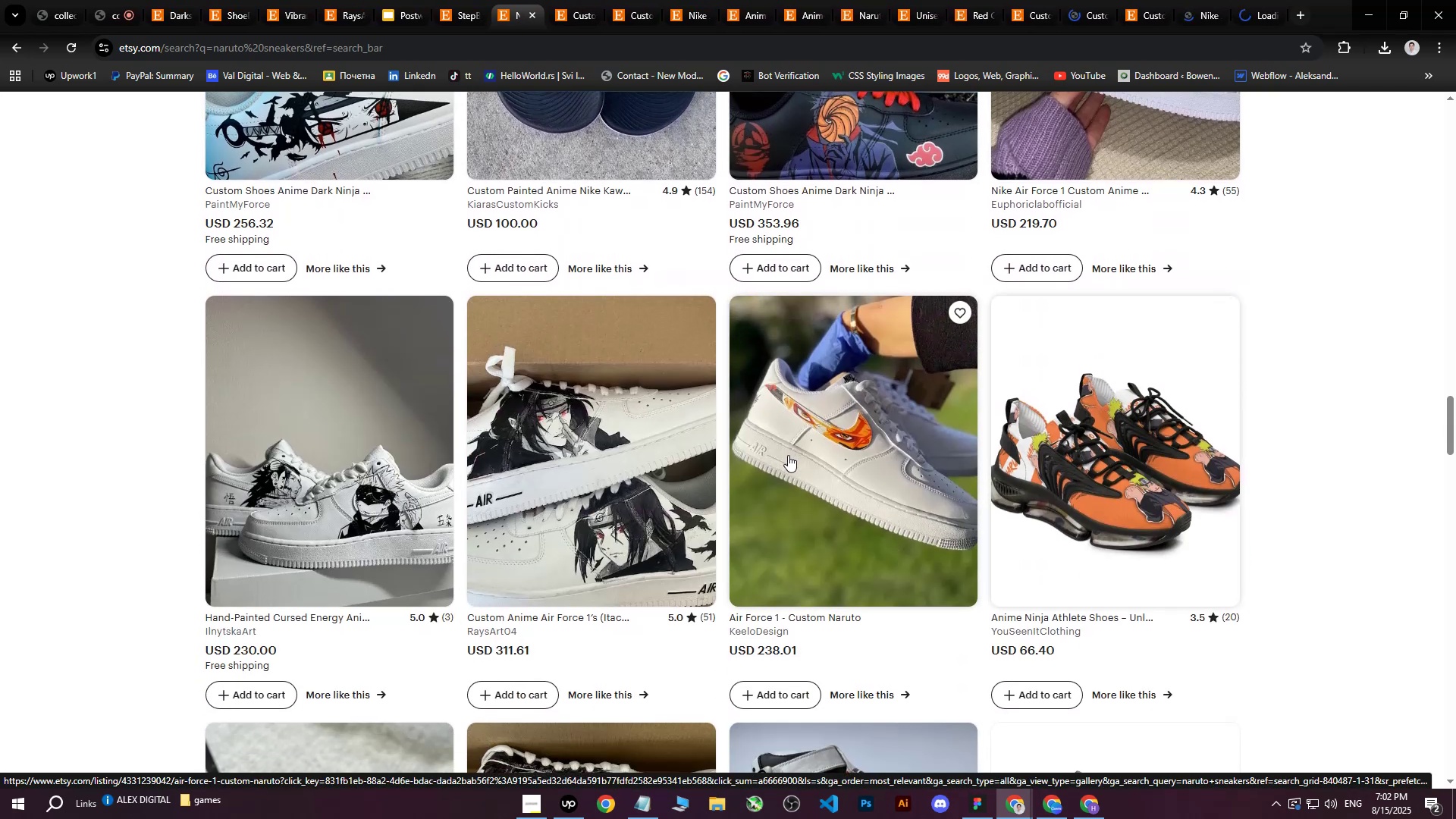 
middle_click([788, 455])
 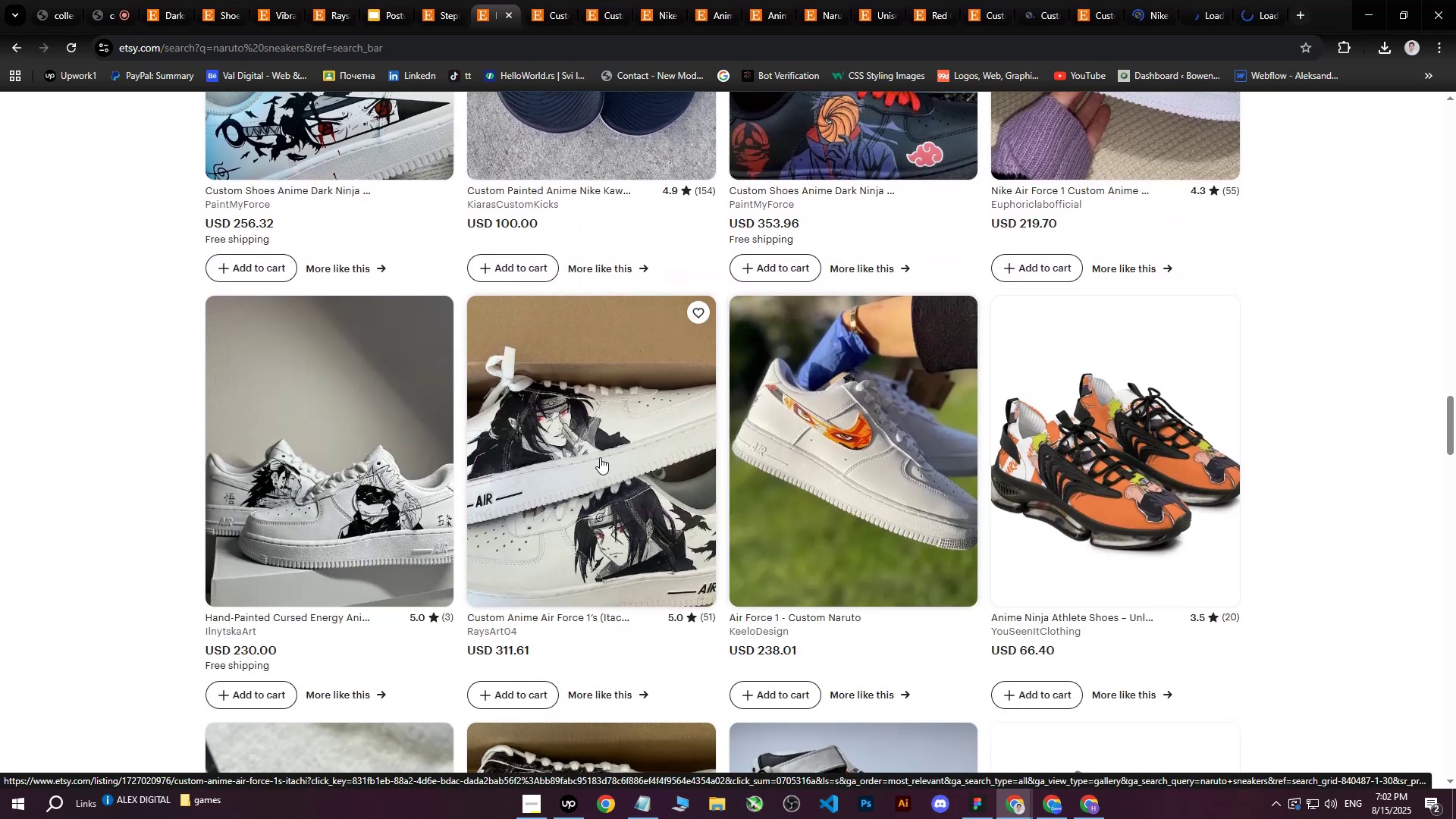 
middle_click([600, 457])
 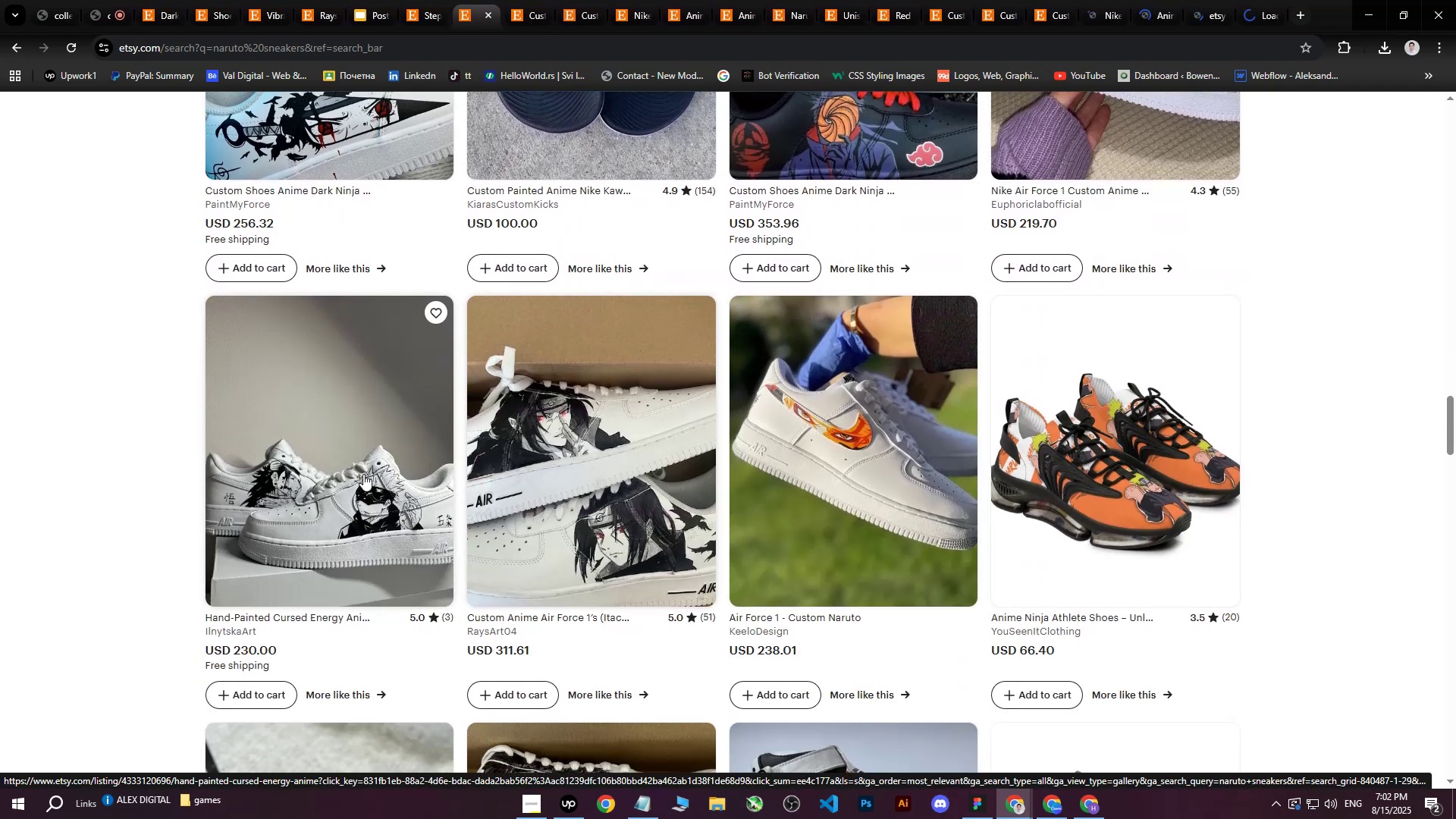 
middle_click([363, 474])
 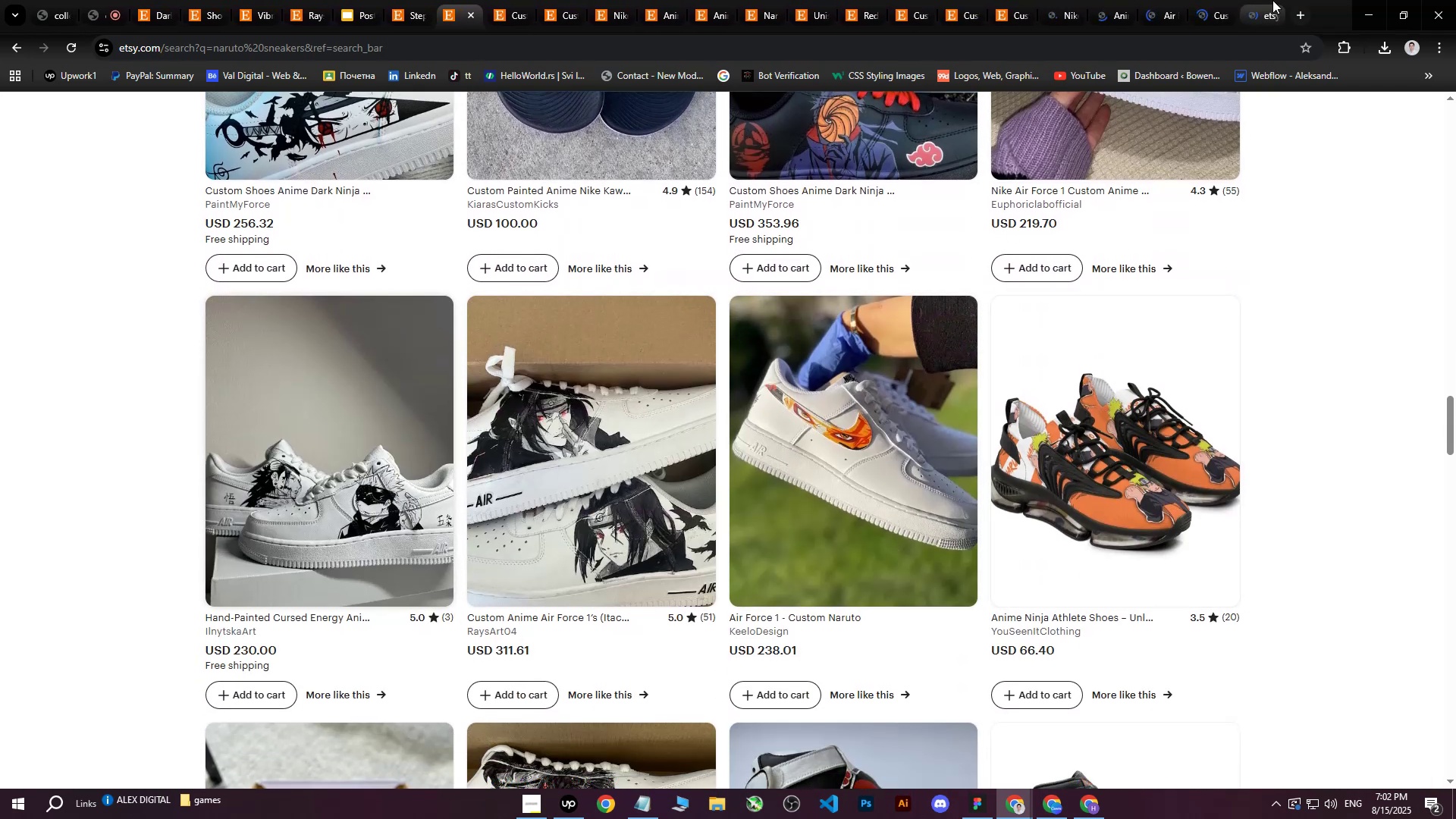 
left_click([1272, 0])
 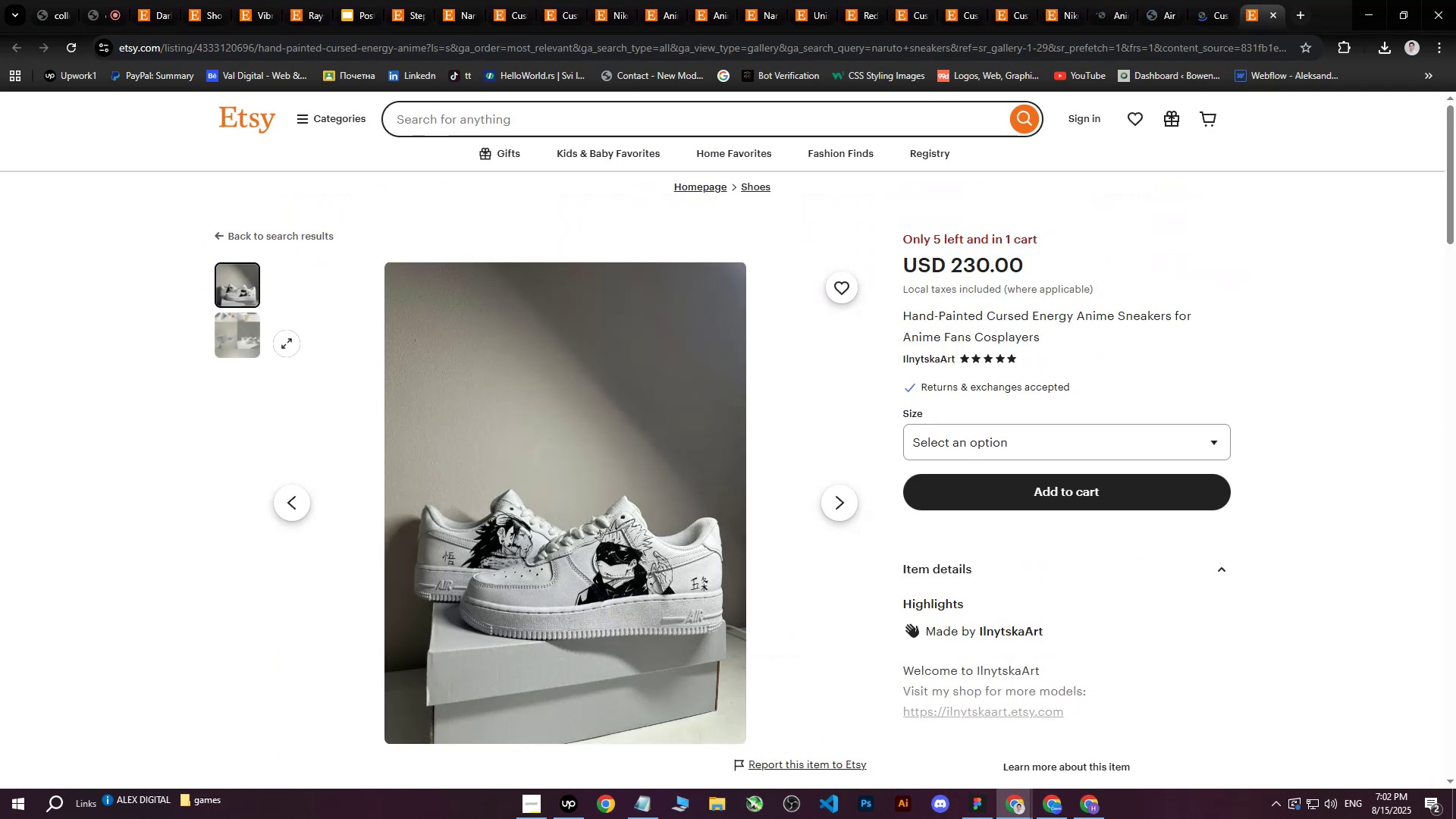 
left_click([238, 334])
 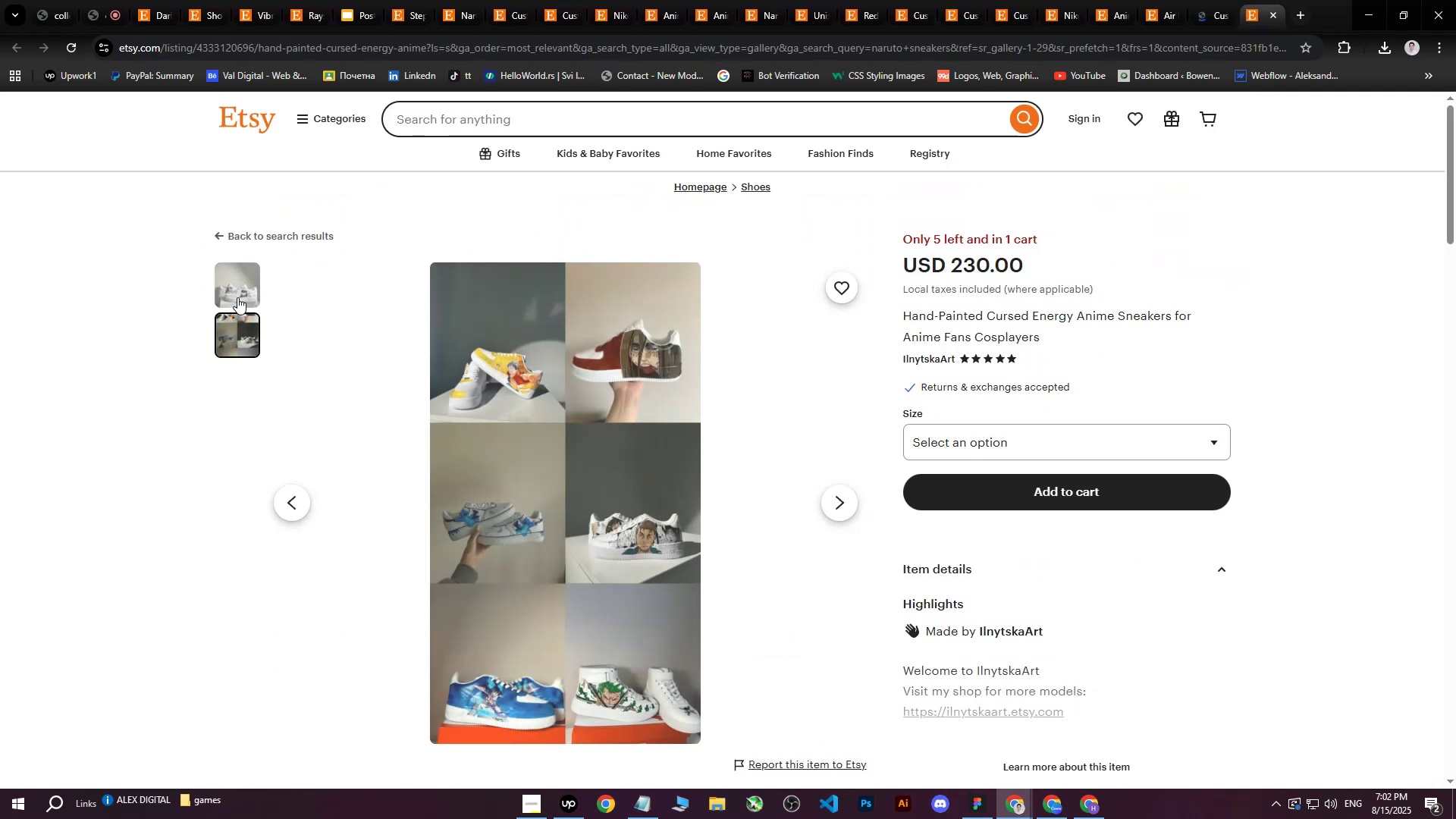 
left_click([237, 297])
 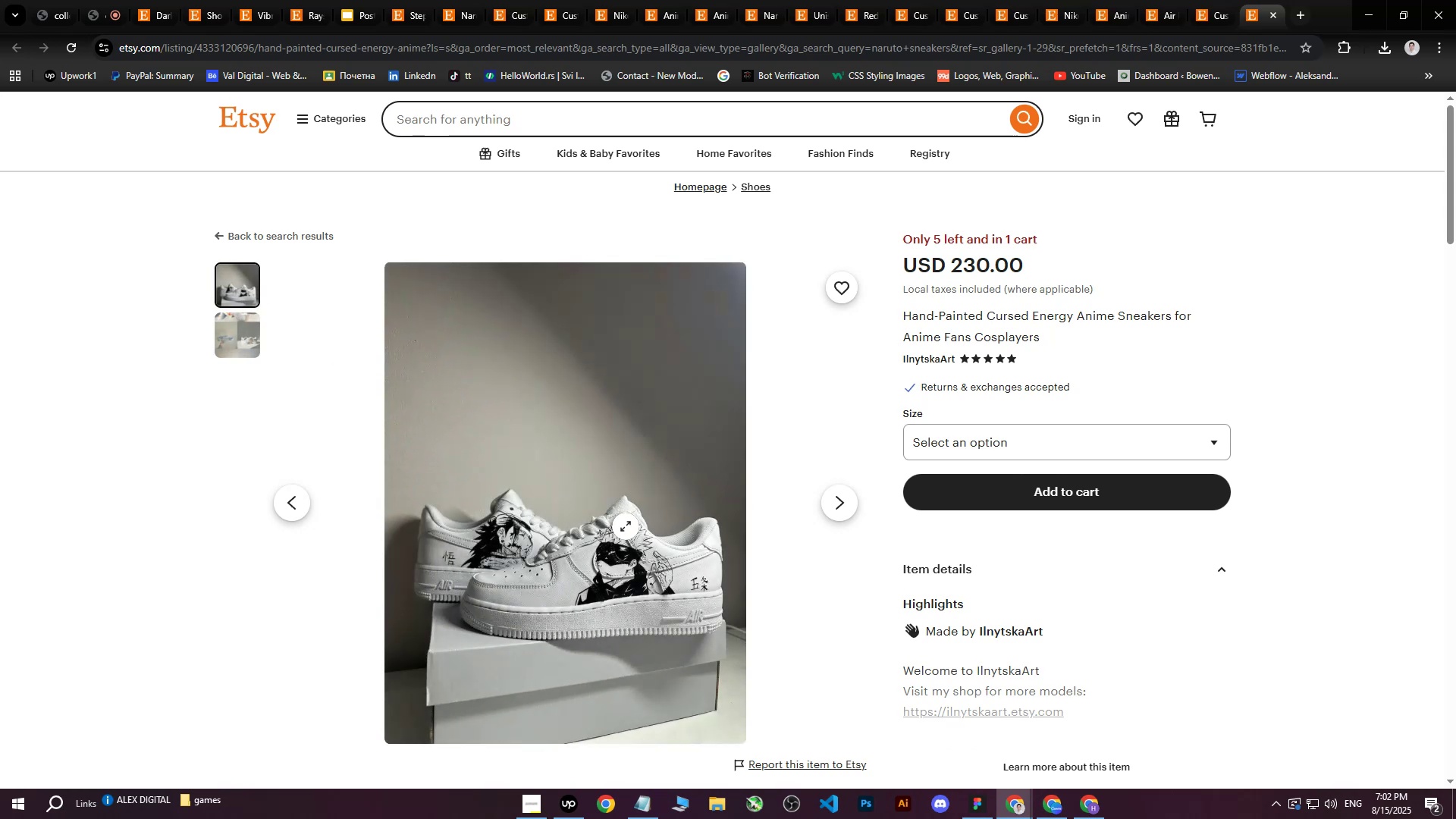 
right_click([532, 486])
 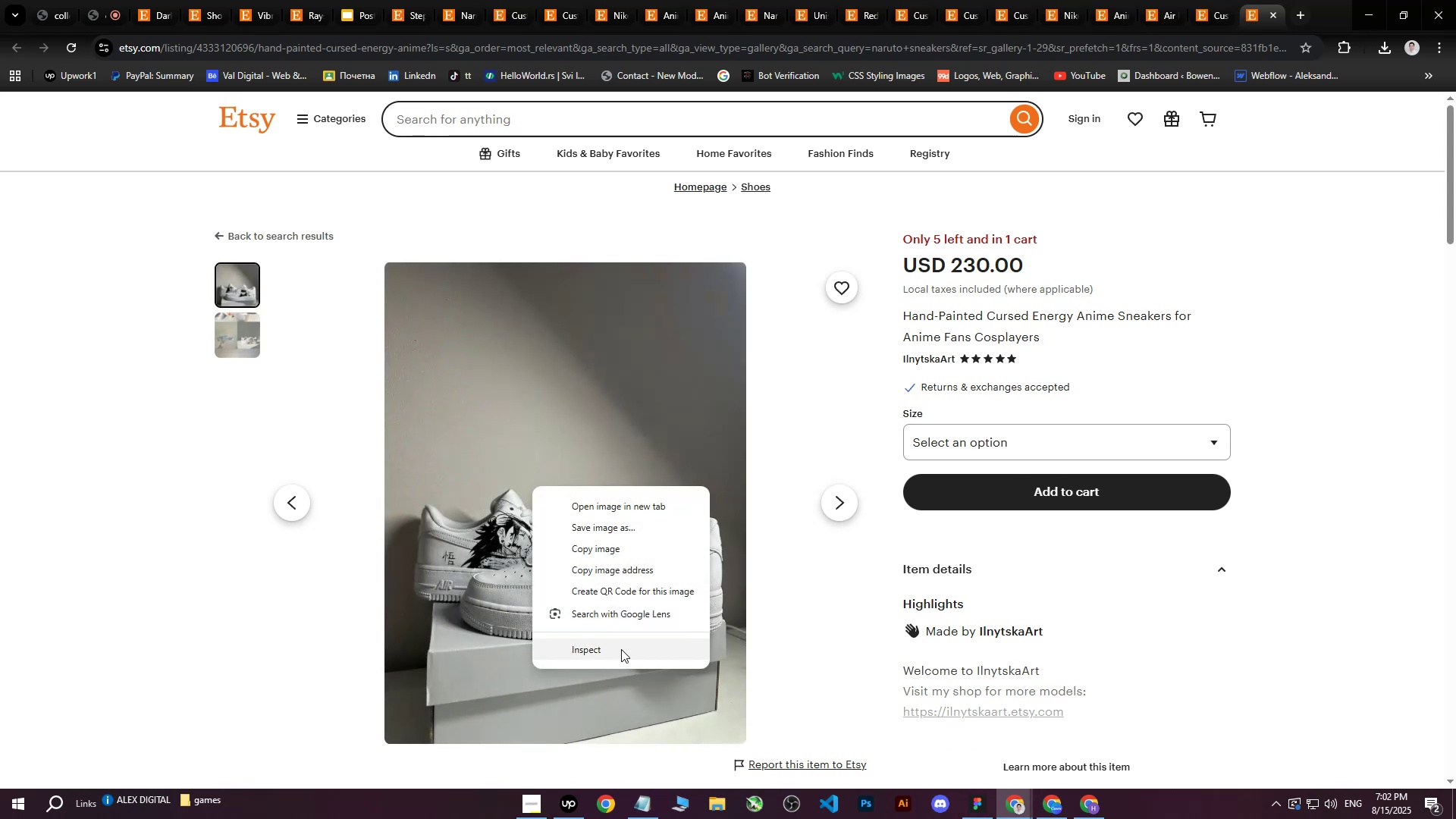 
left_click([621, 649])
 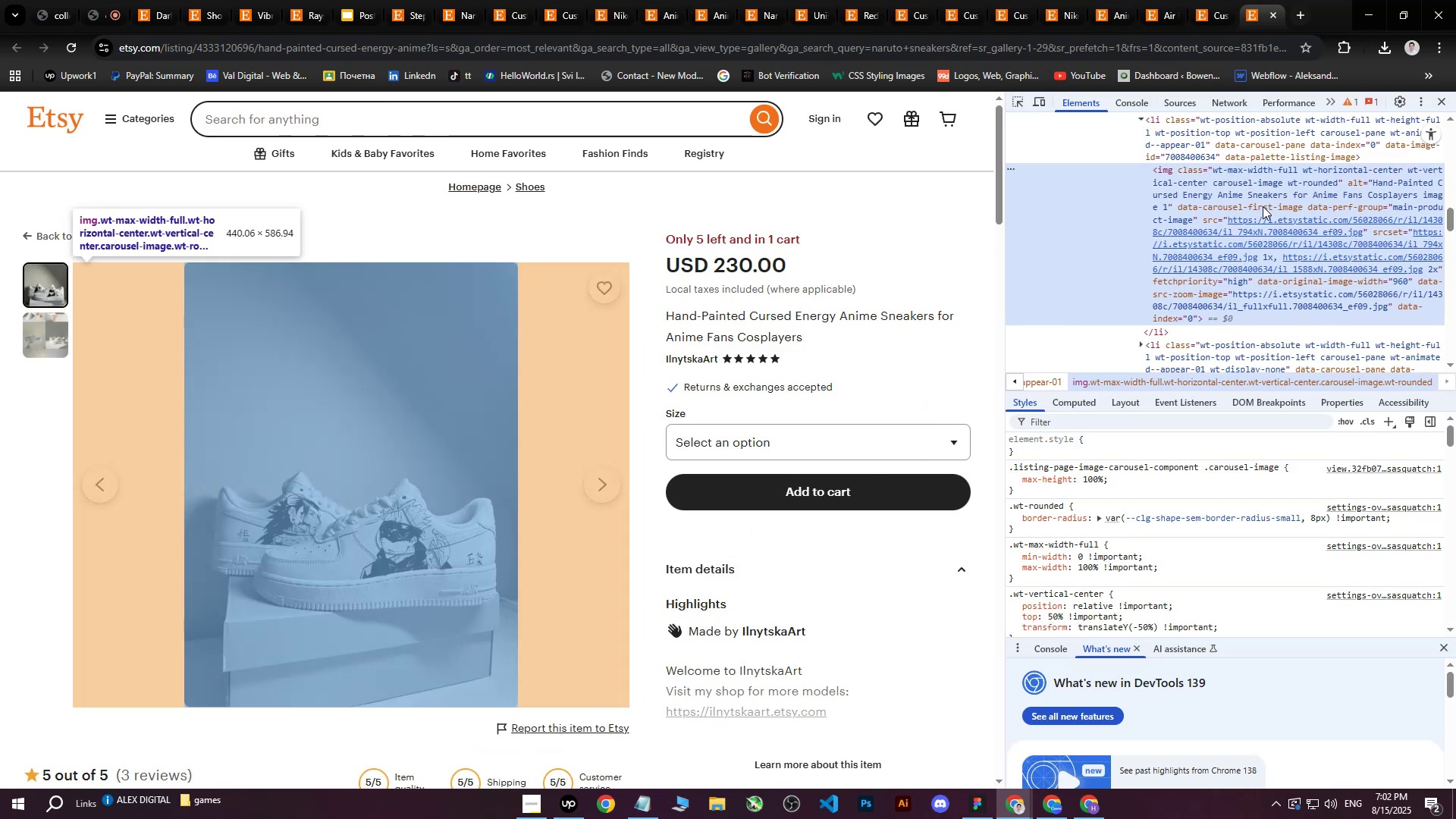 
left_click([1258, 250])
 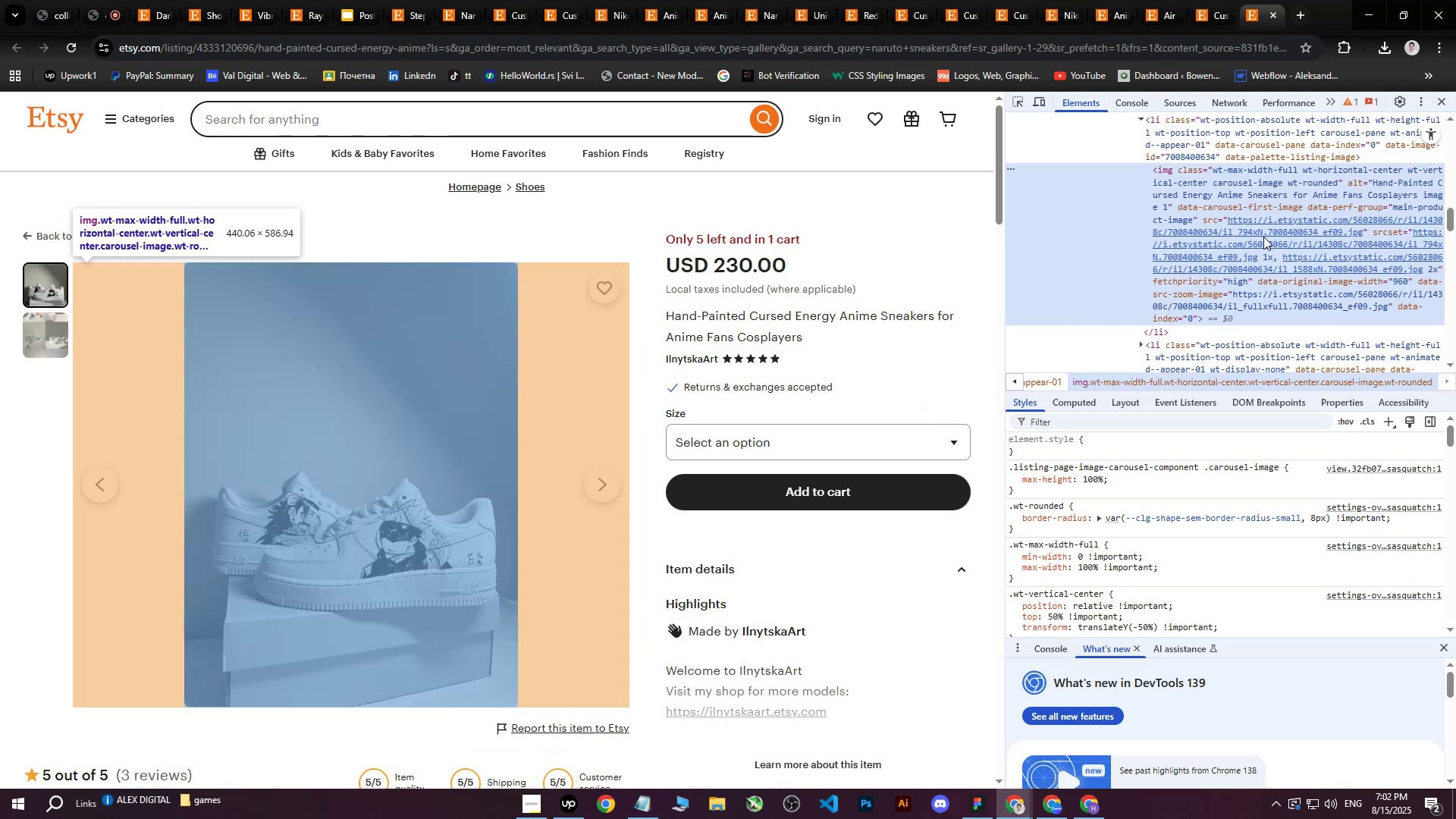 
left_click([1263, 237])
 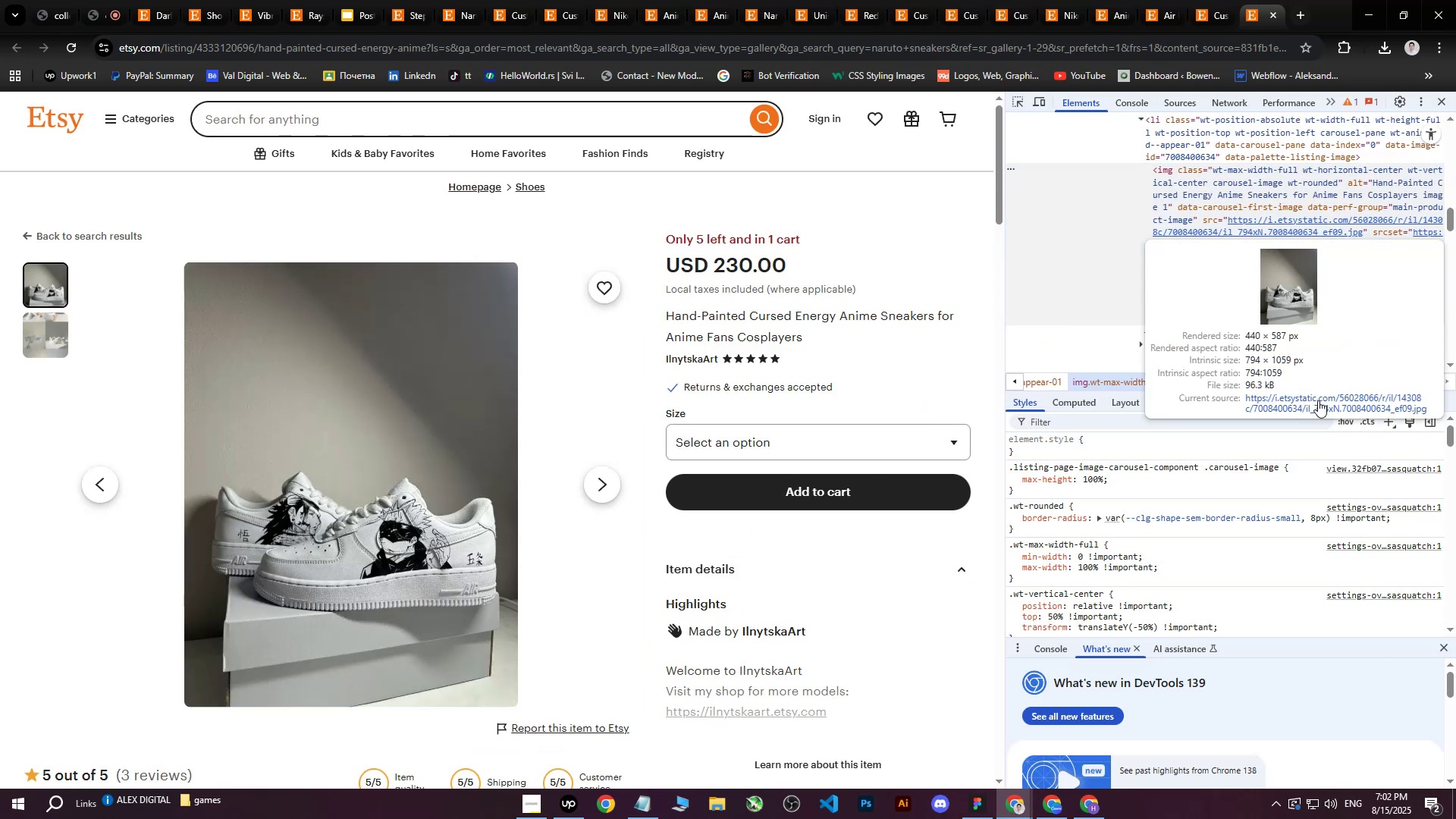 
left_click([1316, 404])
 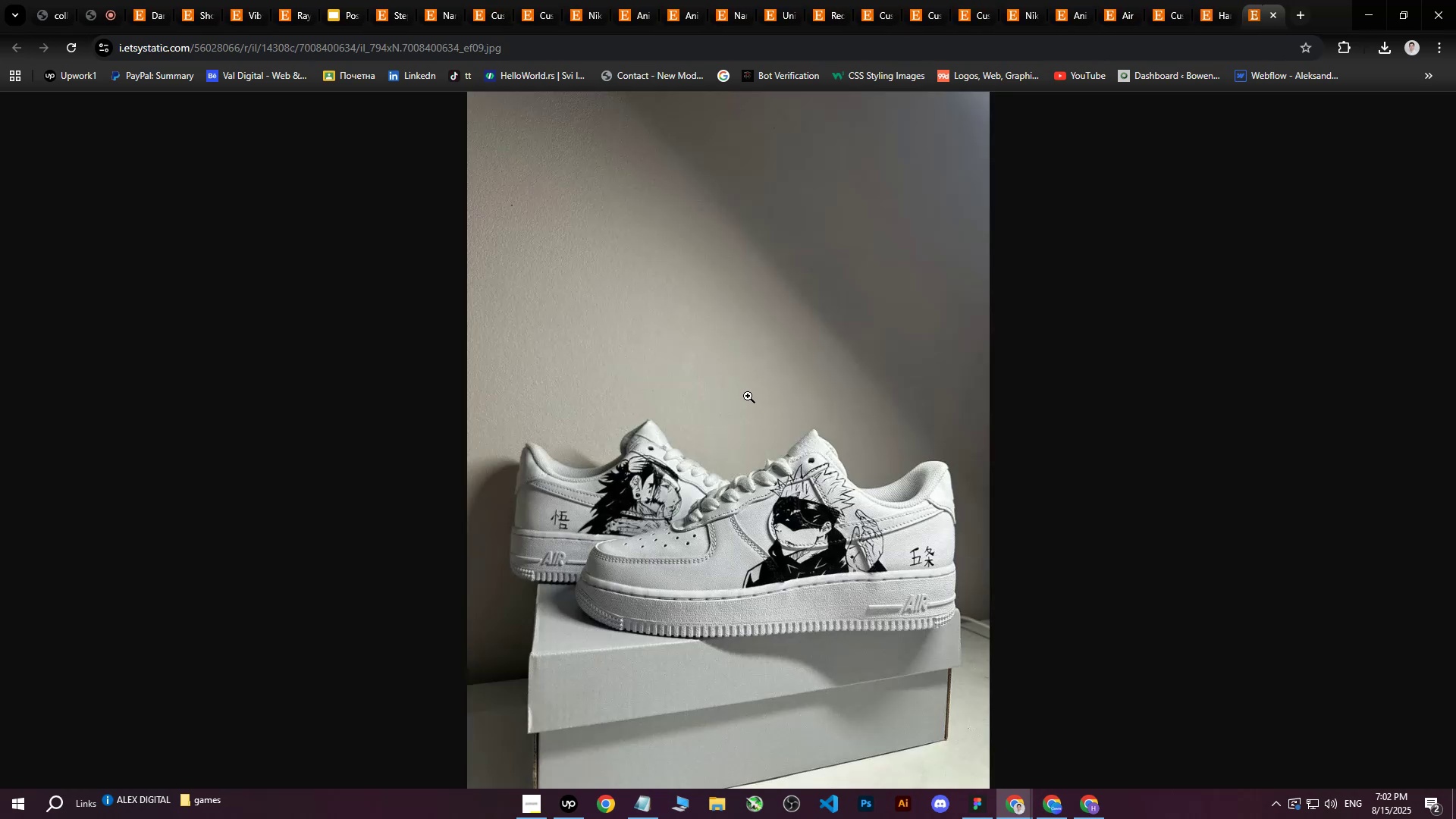 
right_click([748, 396])
 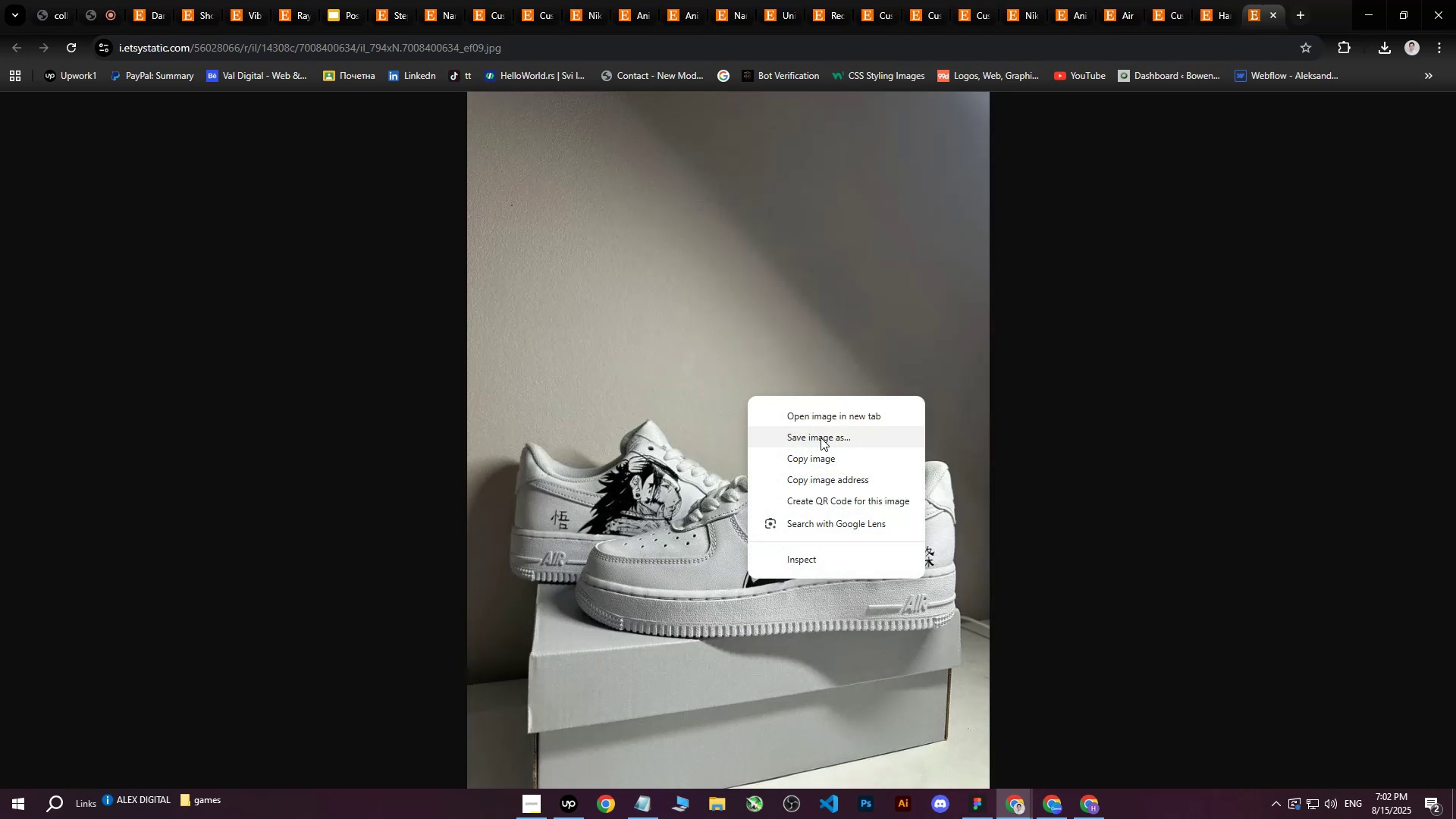 
left_click([821, 438])
 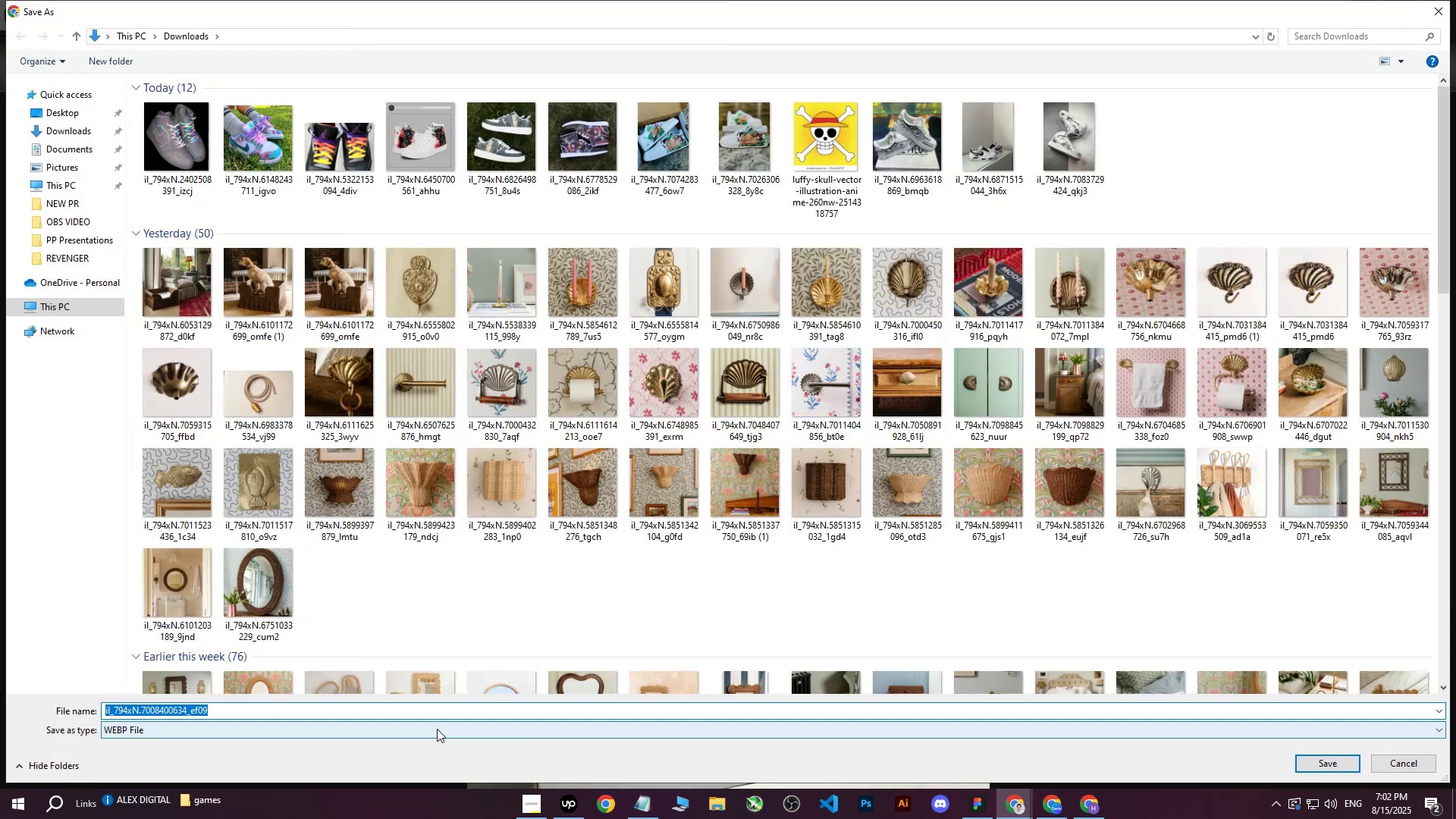 
type(Naruto sn)
 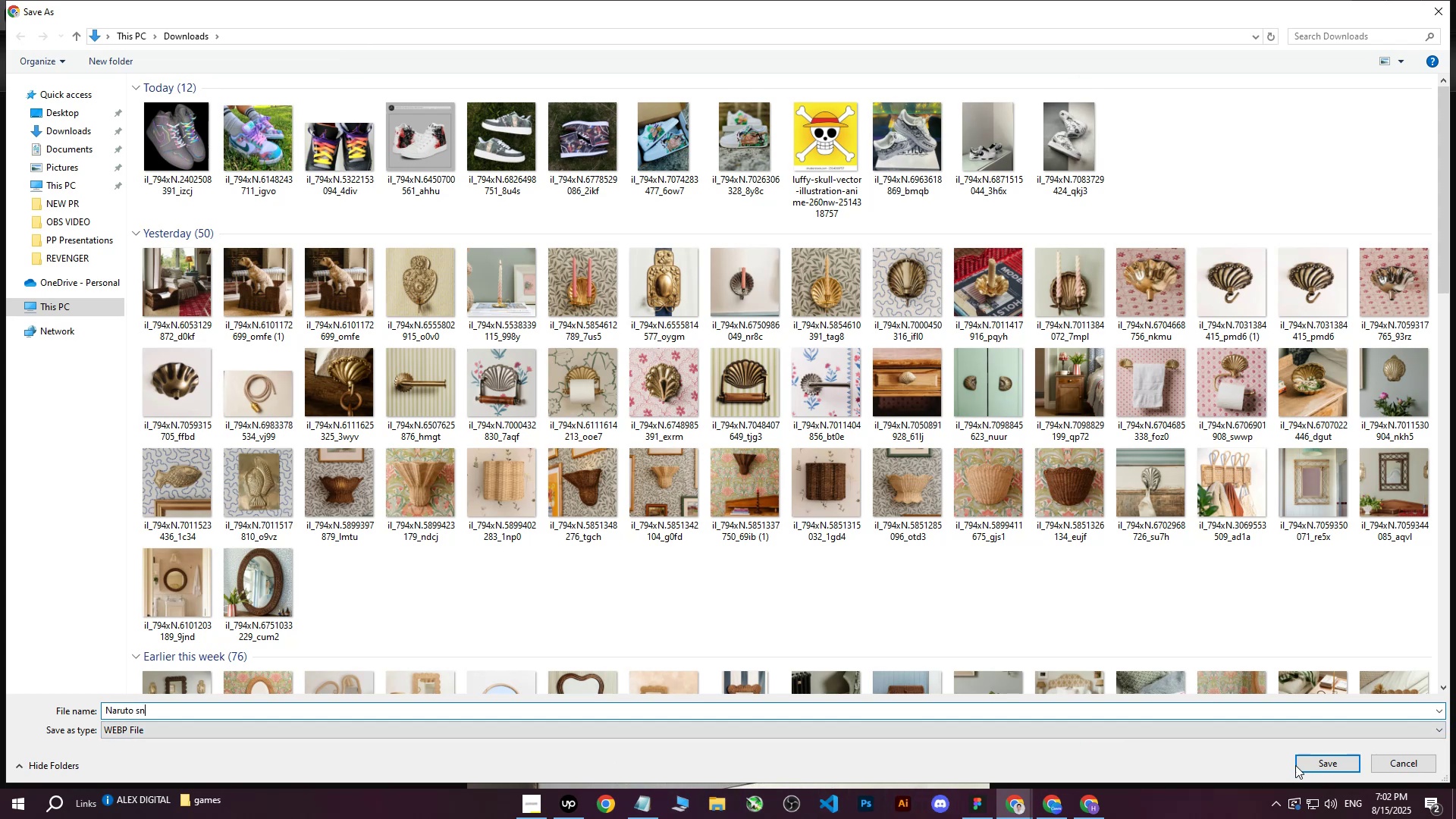 
left_click([1310, 763])
 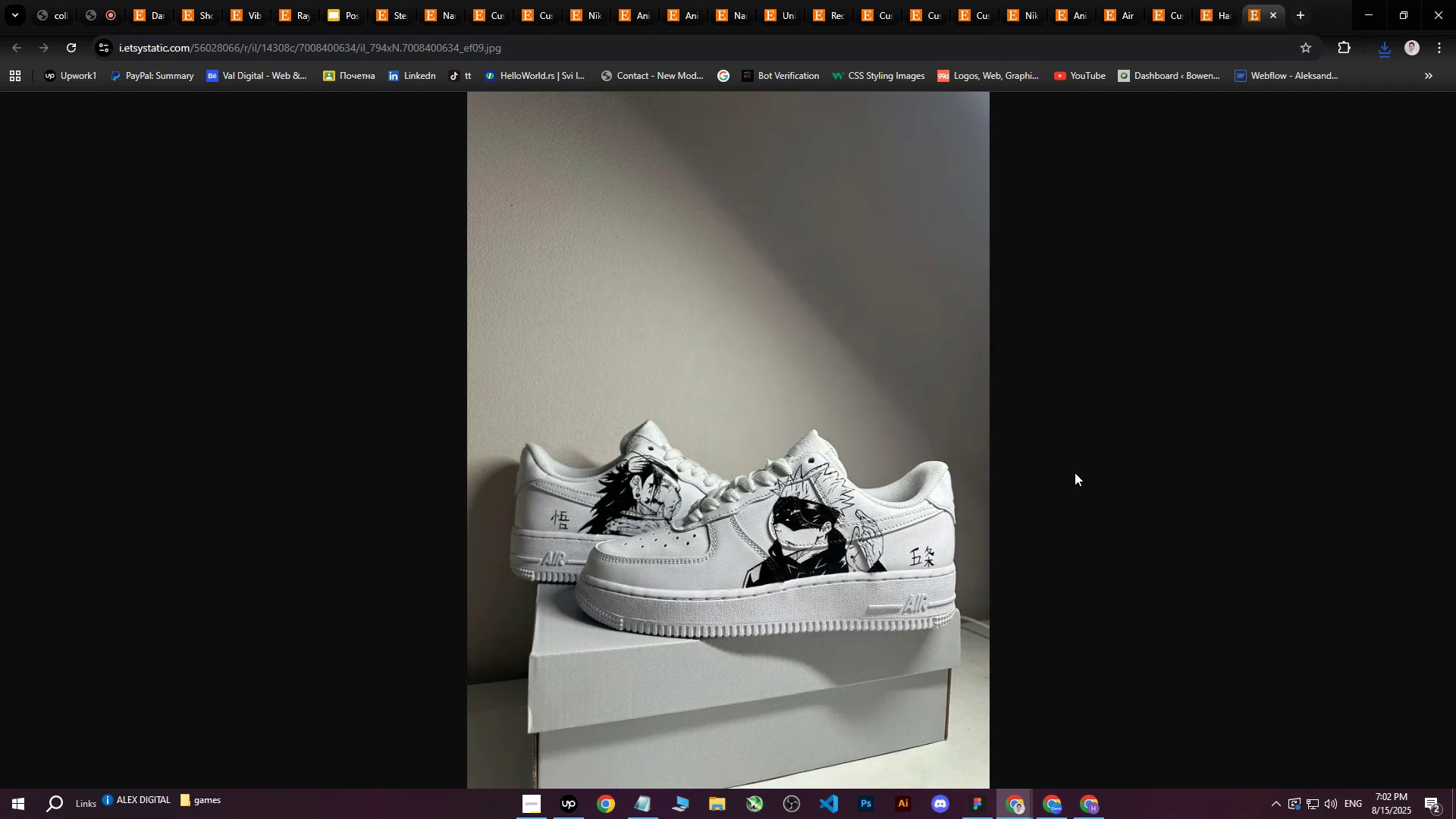 
wait(24.59)
 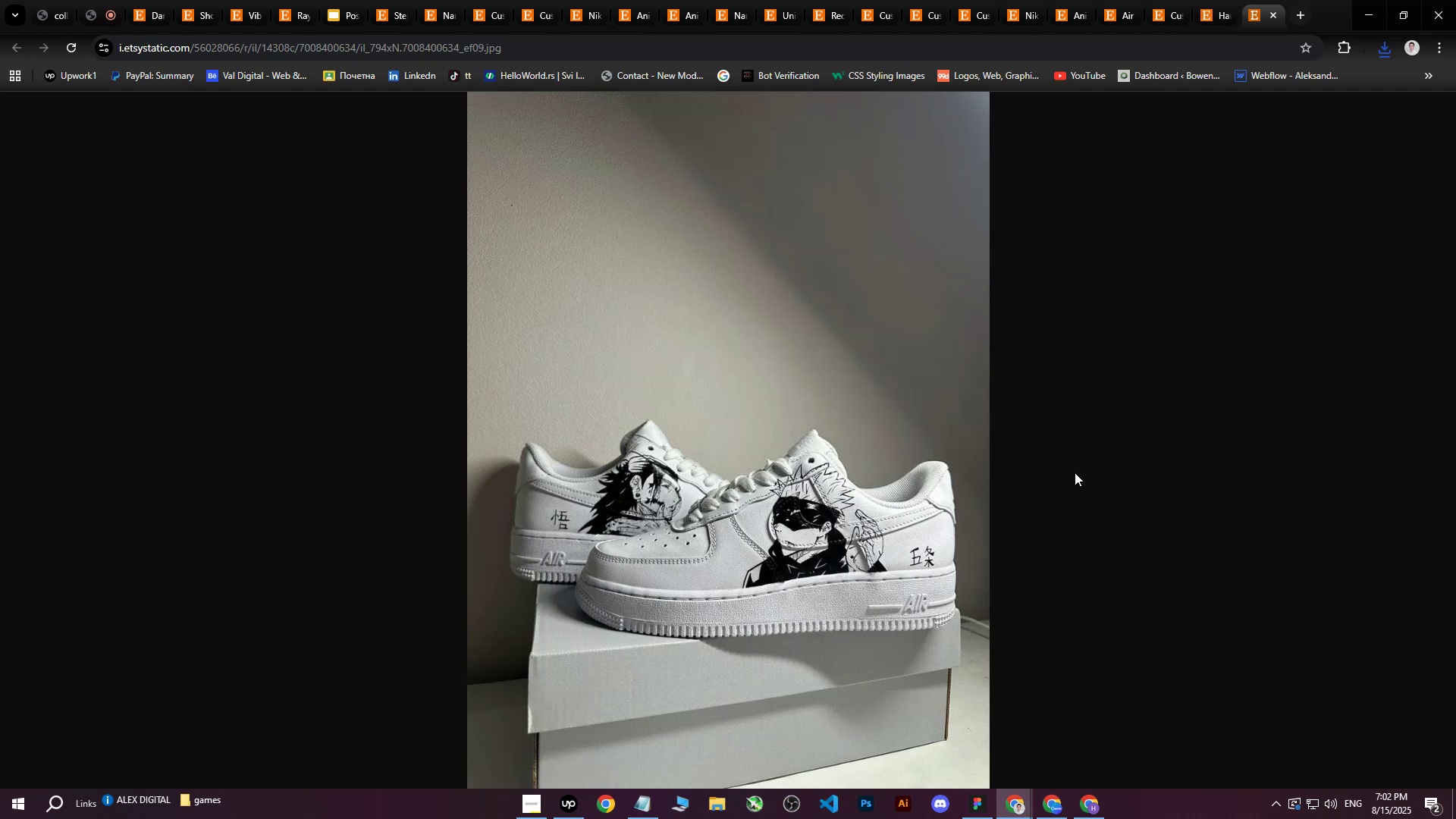 
left_click([1062, 818])
 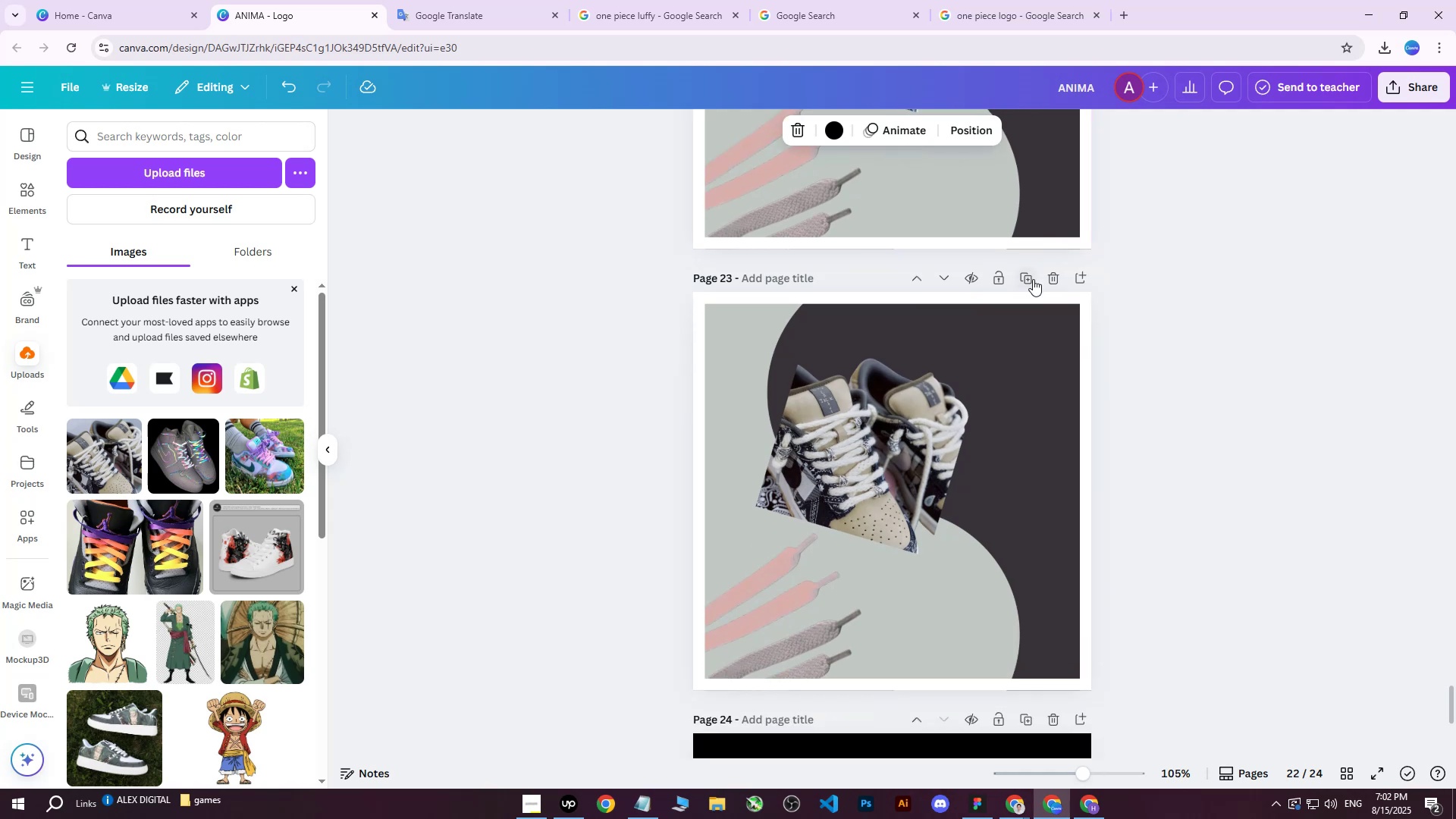 
left_click([864, 437])
 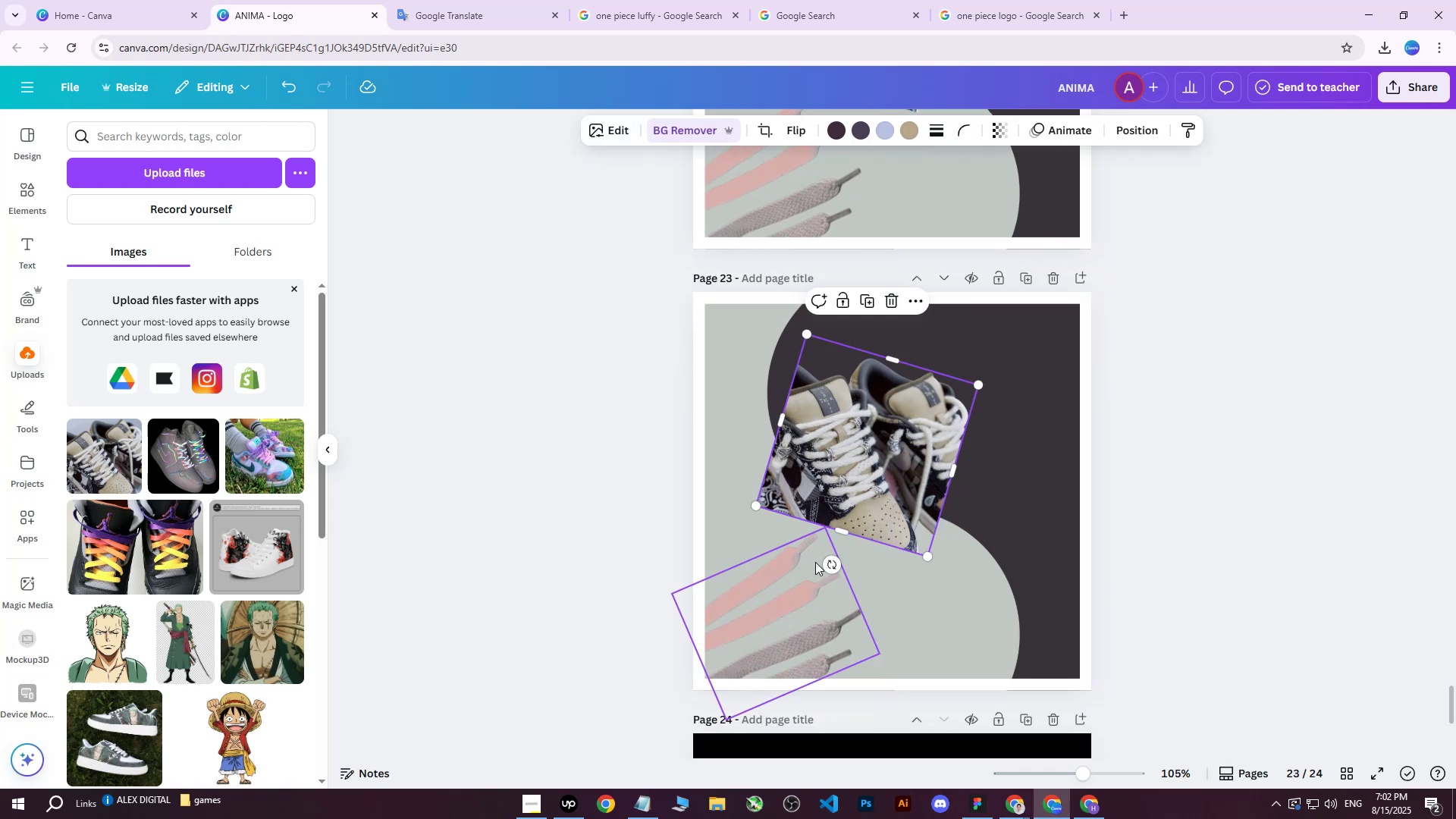 
key(Delete)
 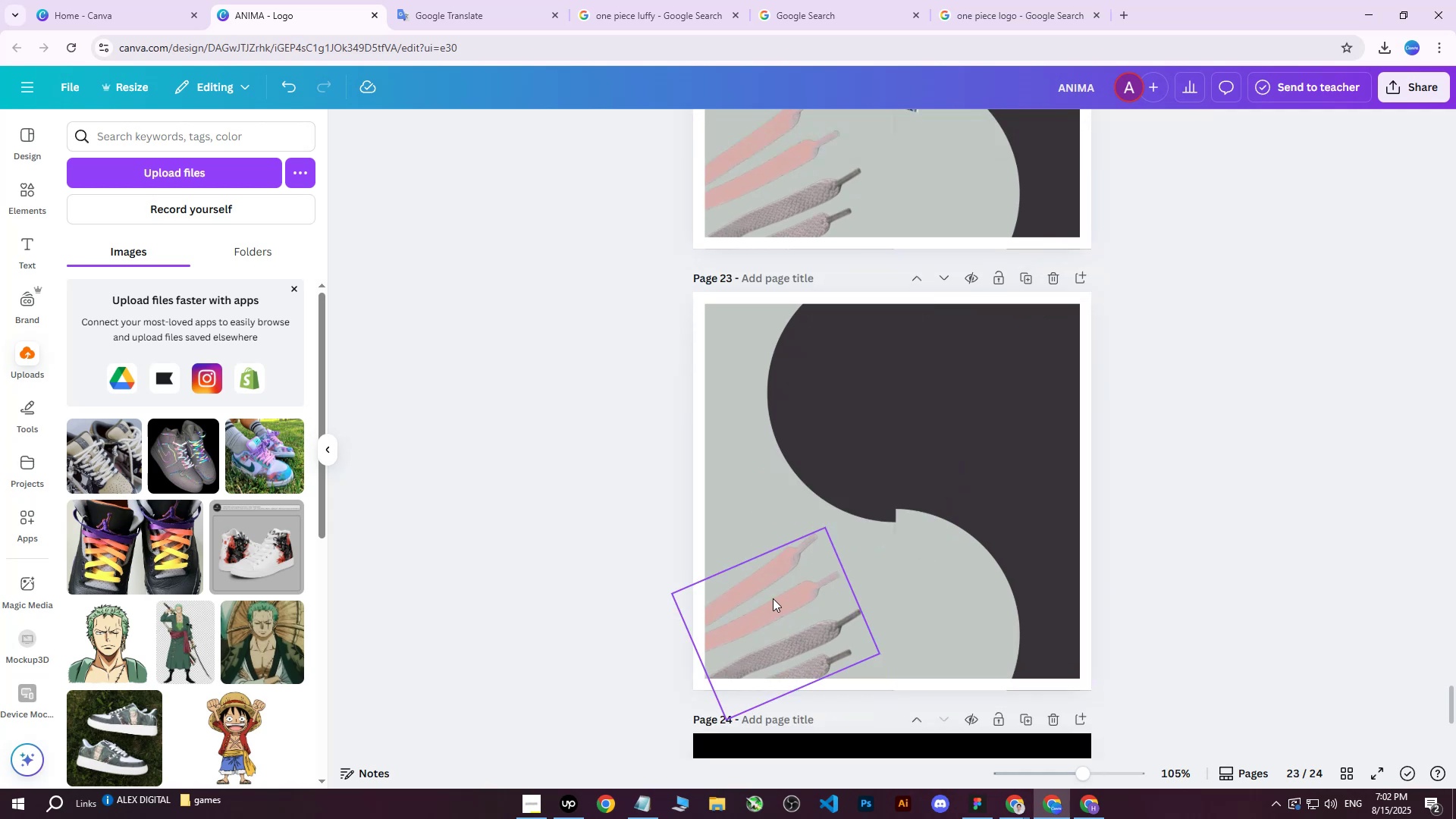 
left_click([773, 598])
 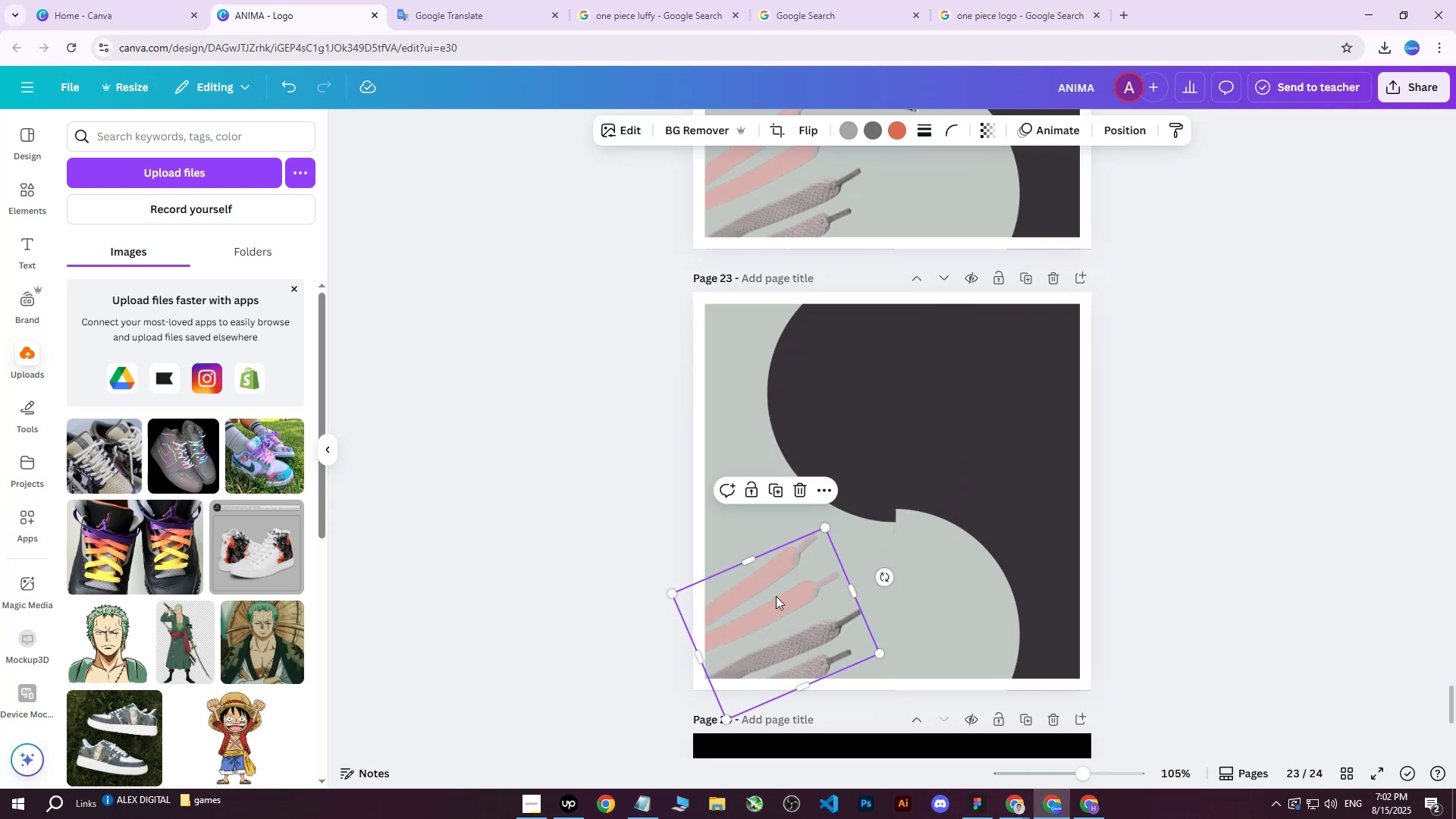 
key(Delete)
 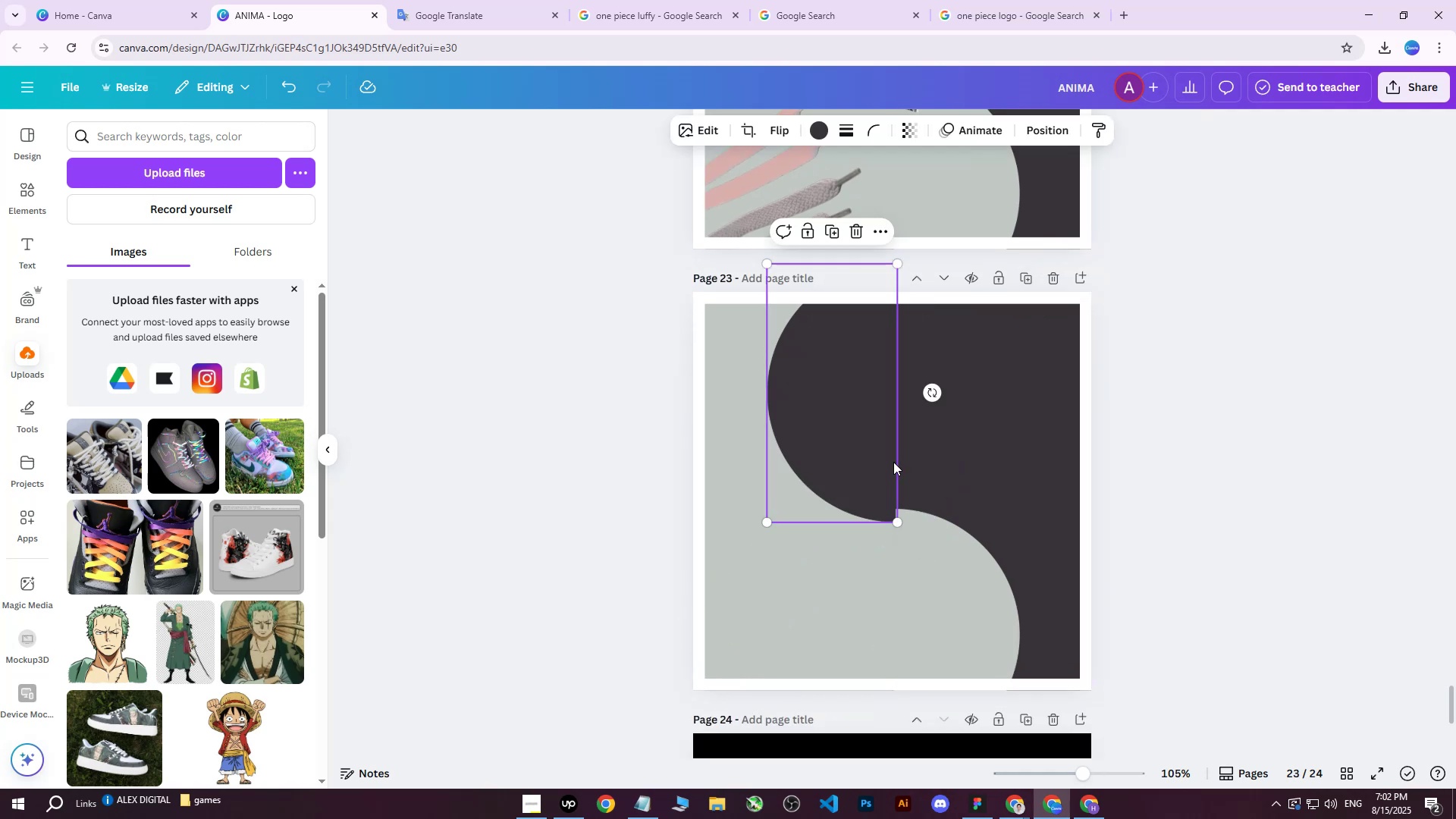 
key(Delete)
 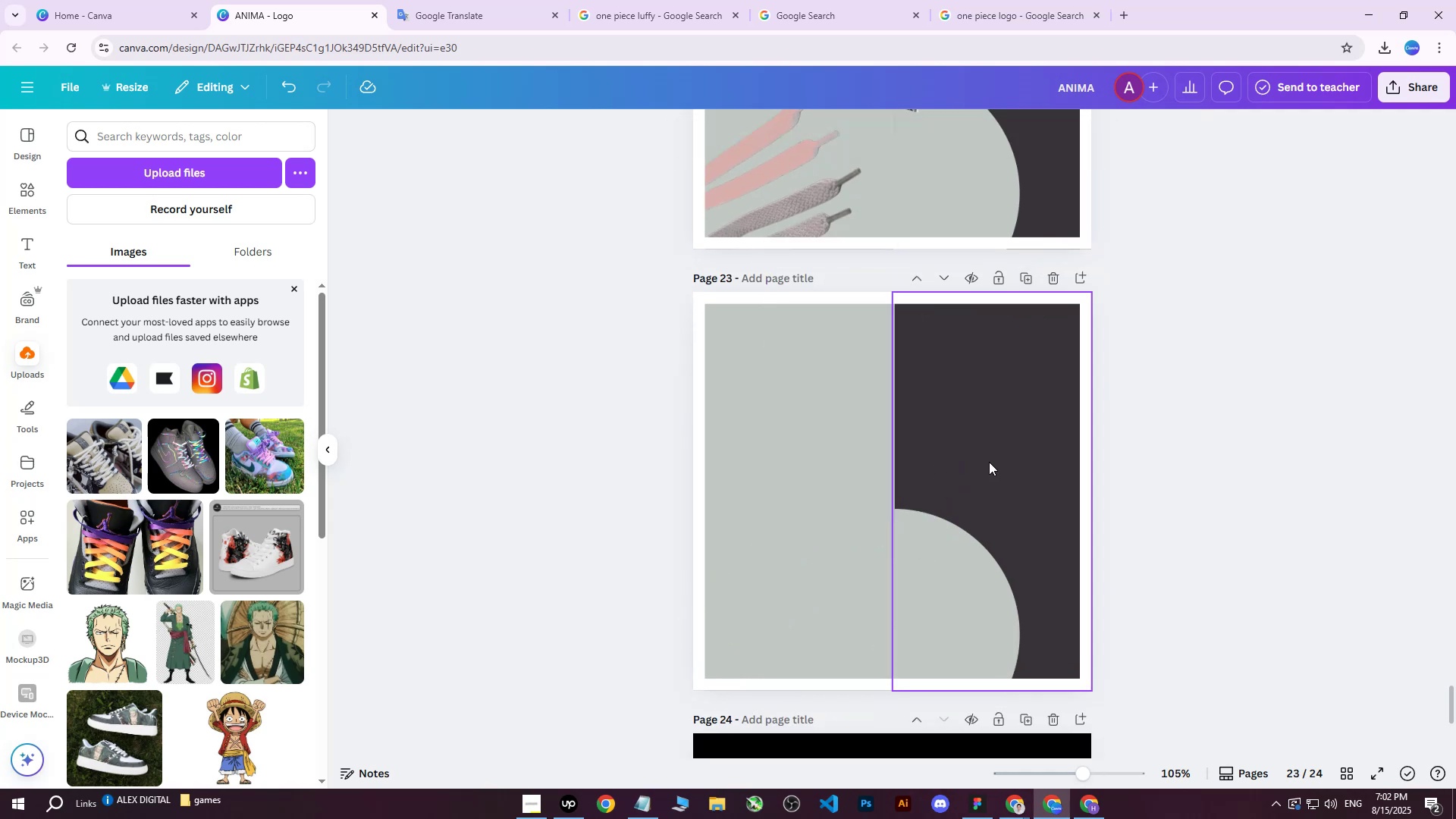 
triple_click([989, 462])
 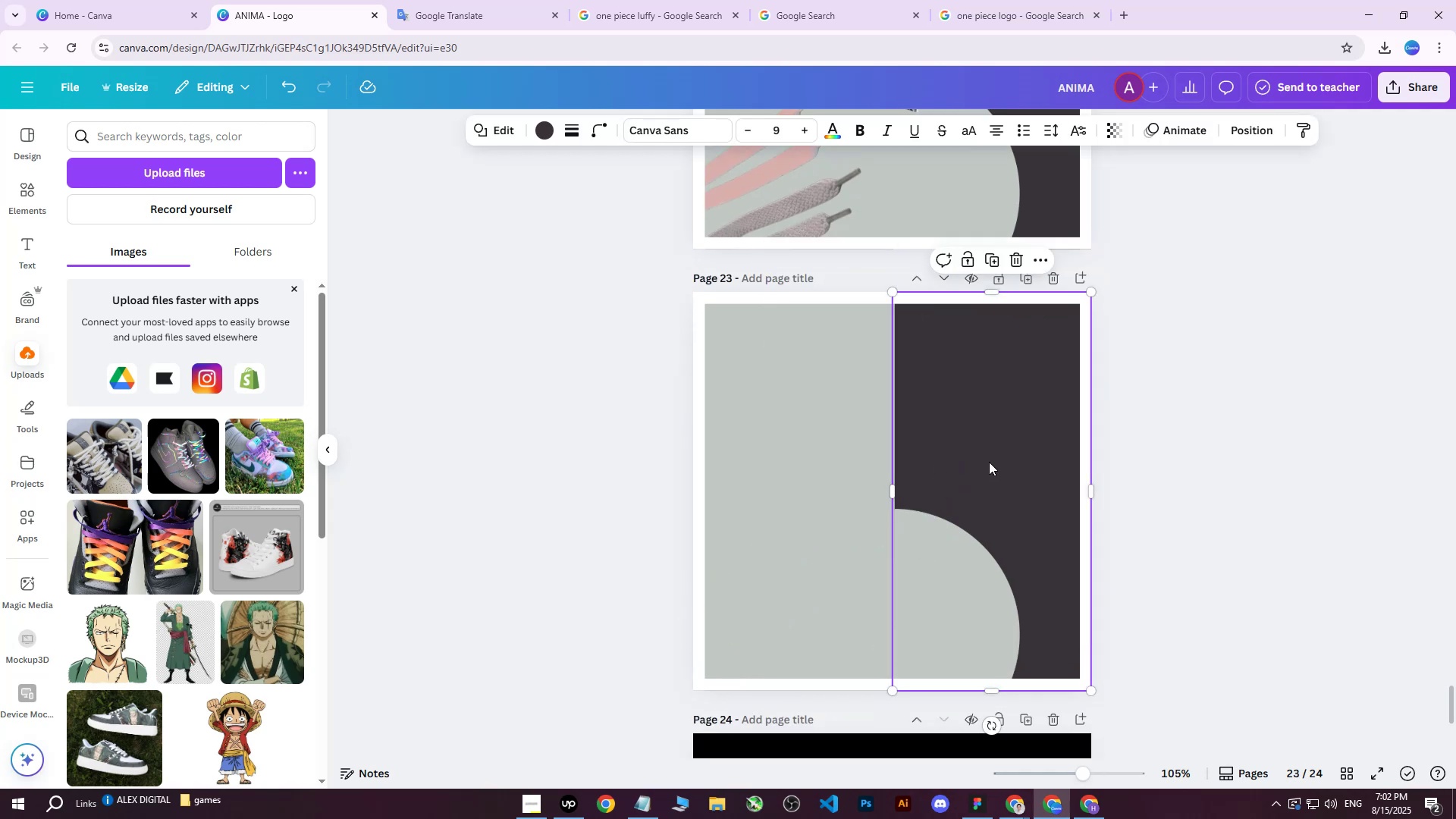 
key(Delete)
 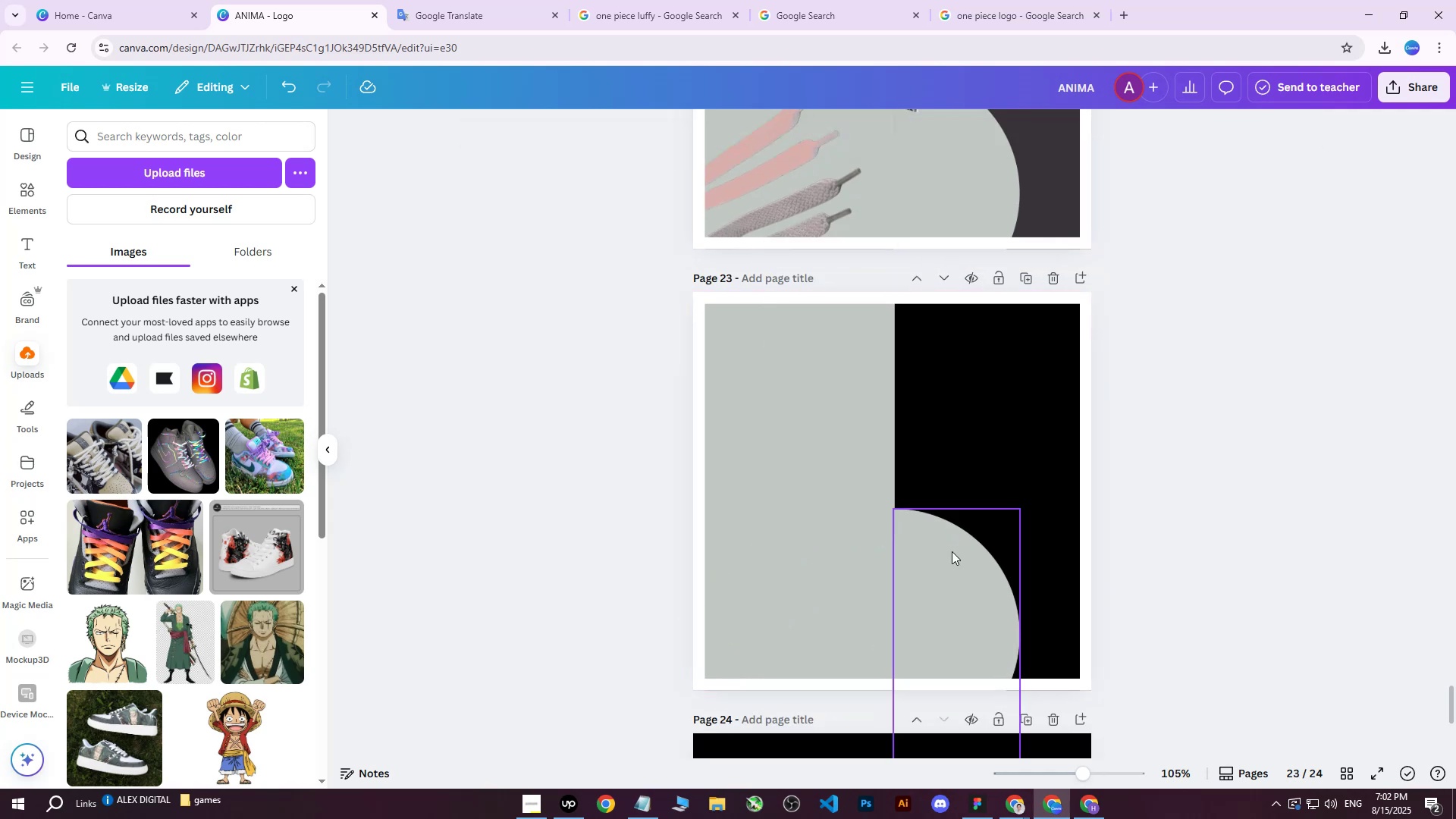 
left_click([951, 552])
 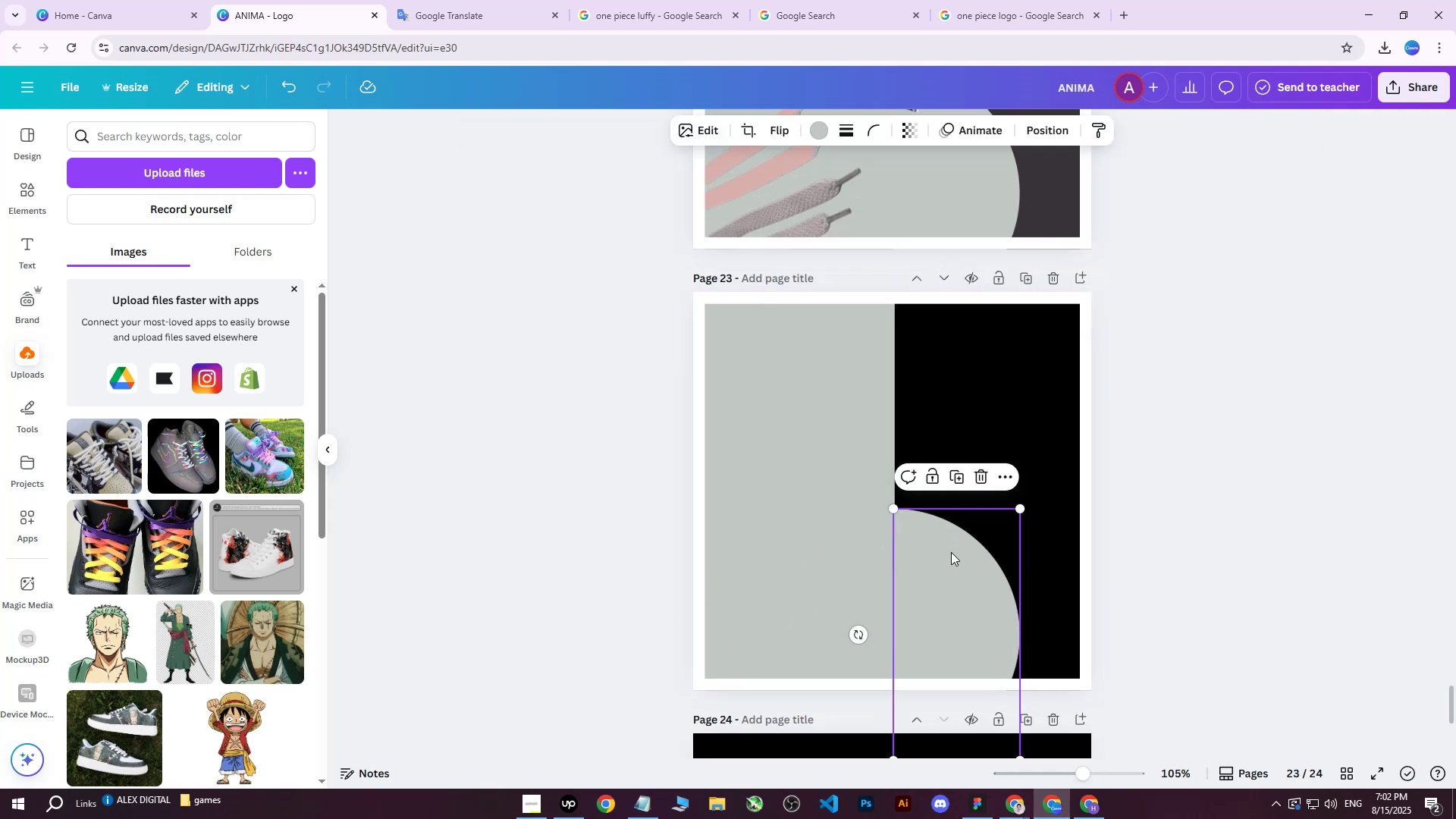 
key(Delete)
 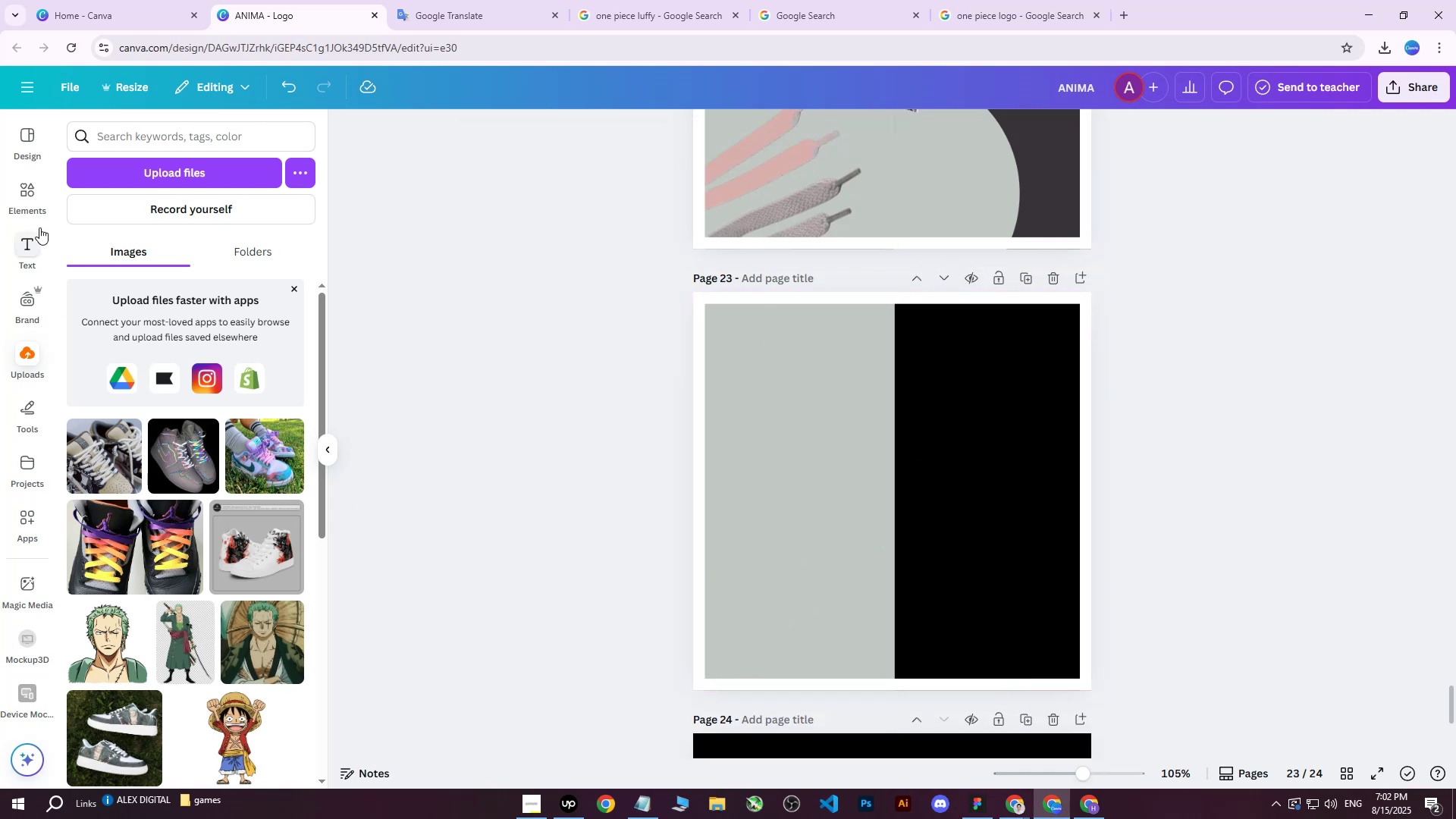 
left_click([29, 196])
 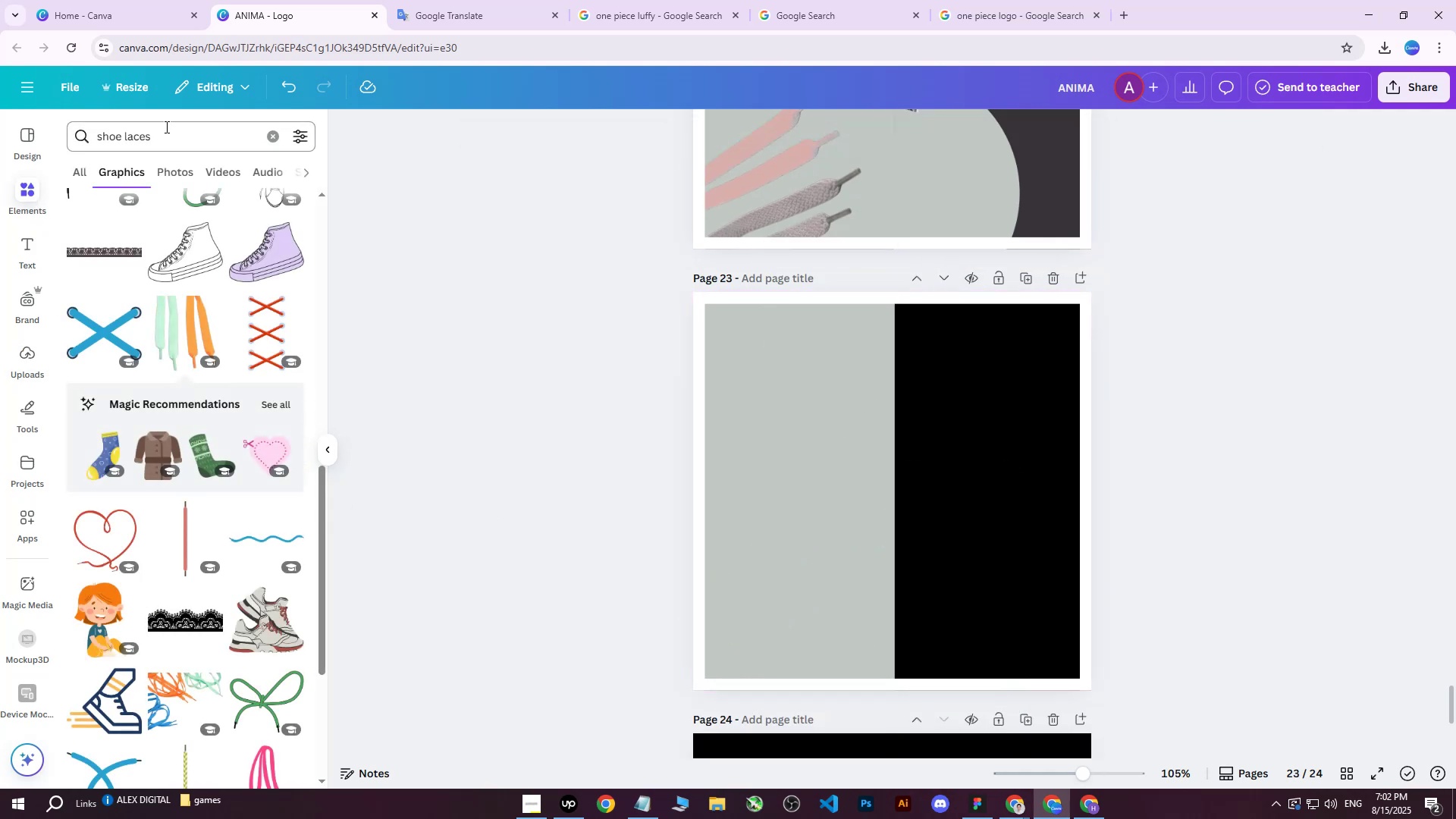 
left_click_drag(start_coordinate=[171, 129], to_coordinate=[65, 144])
 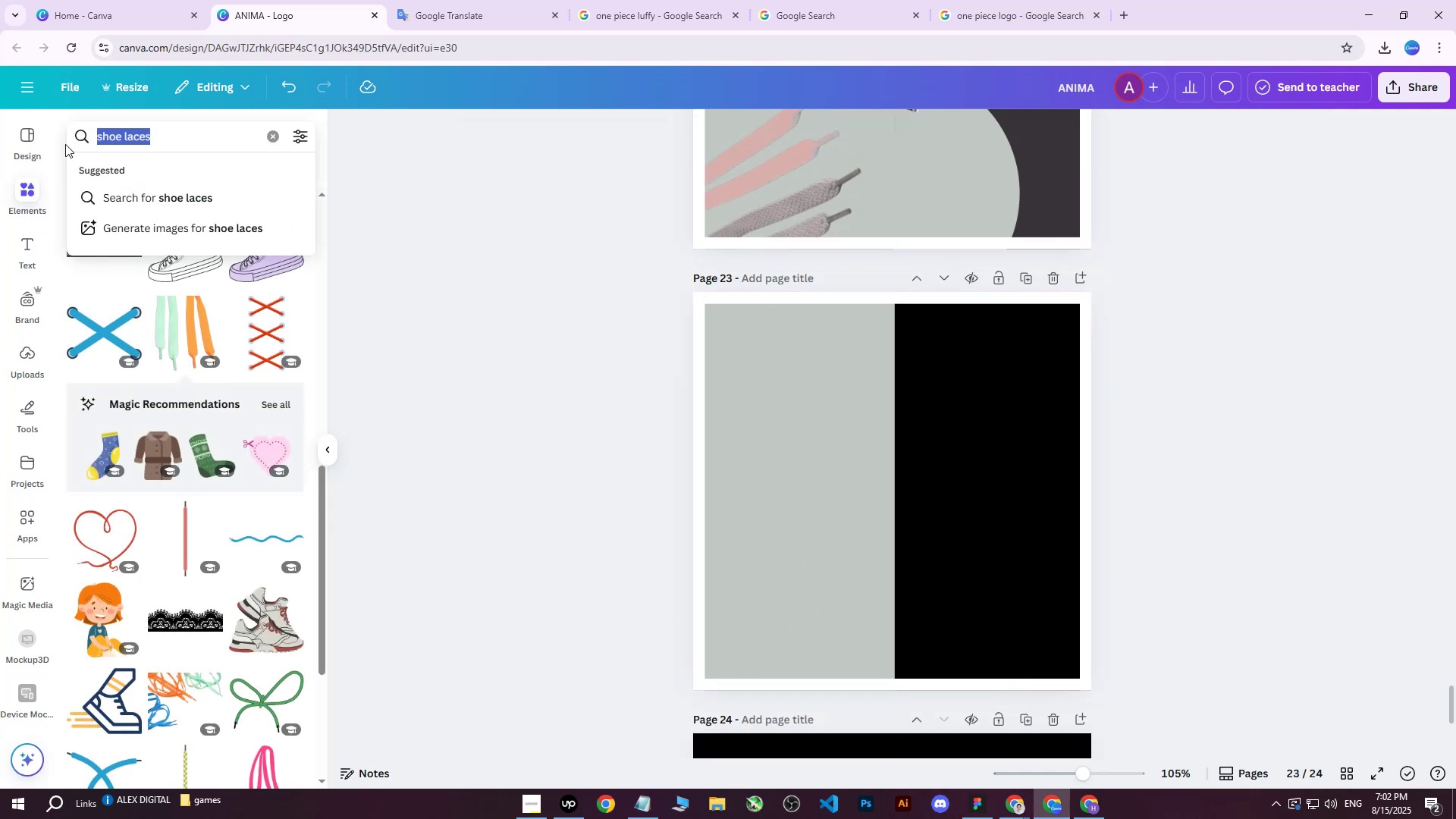 
type(shapes)
 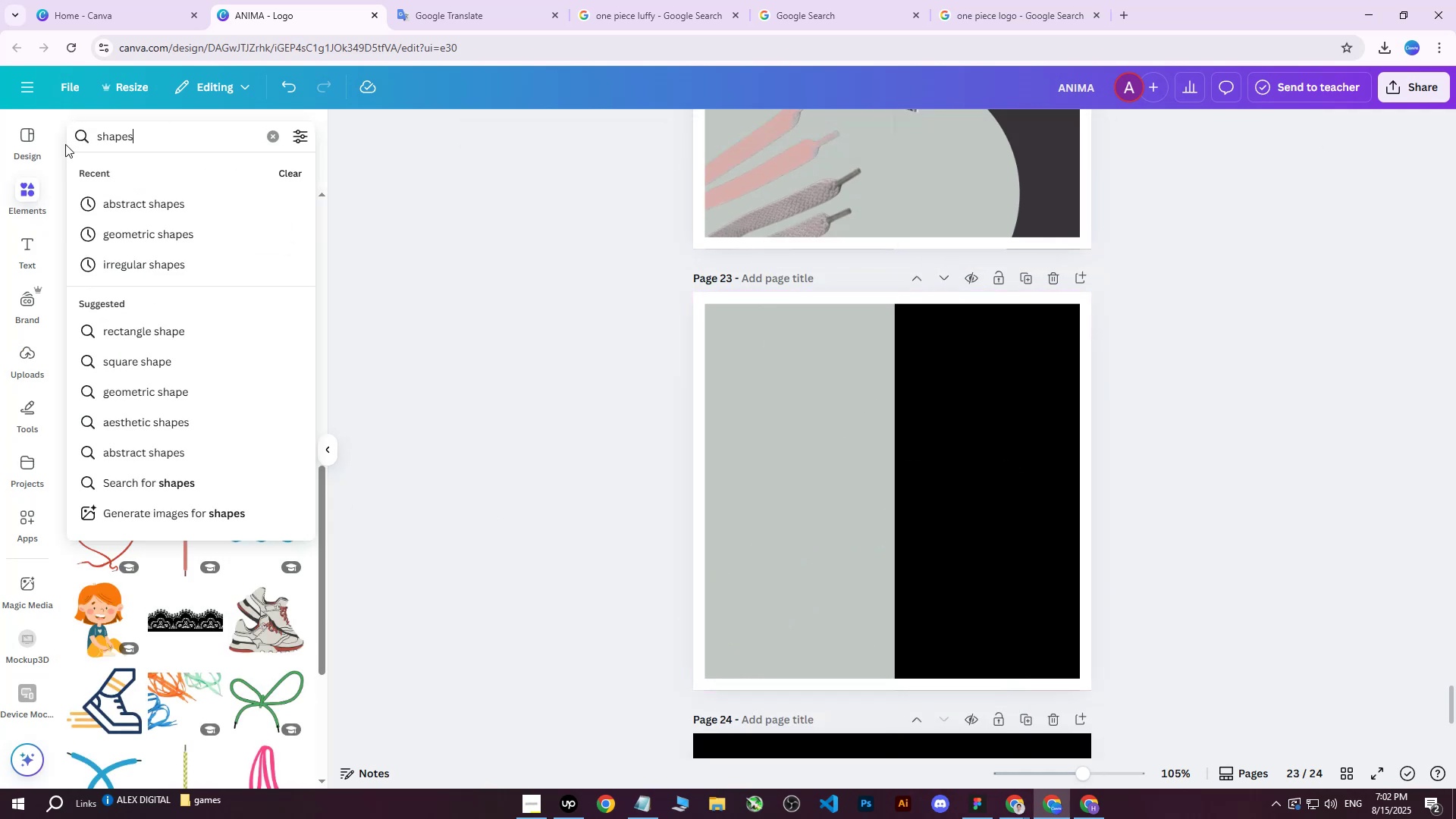 
key(Enter)
 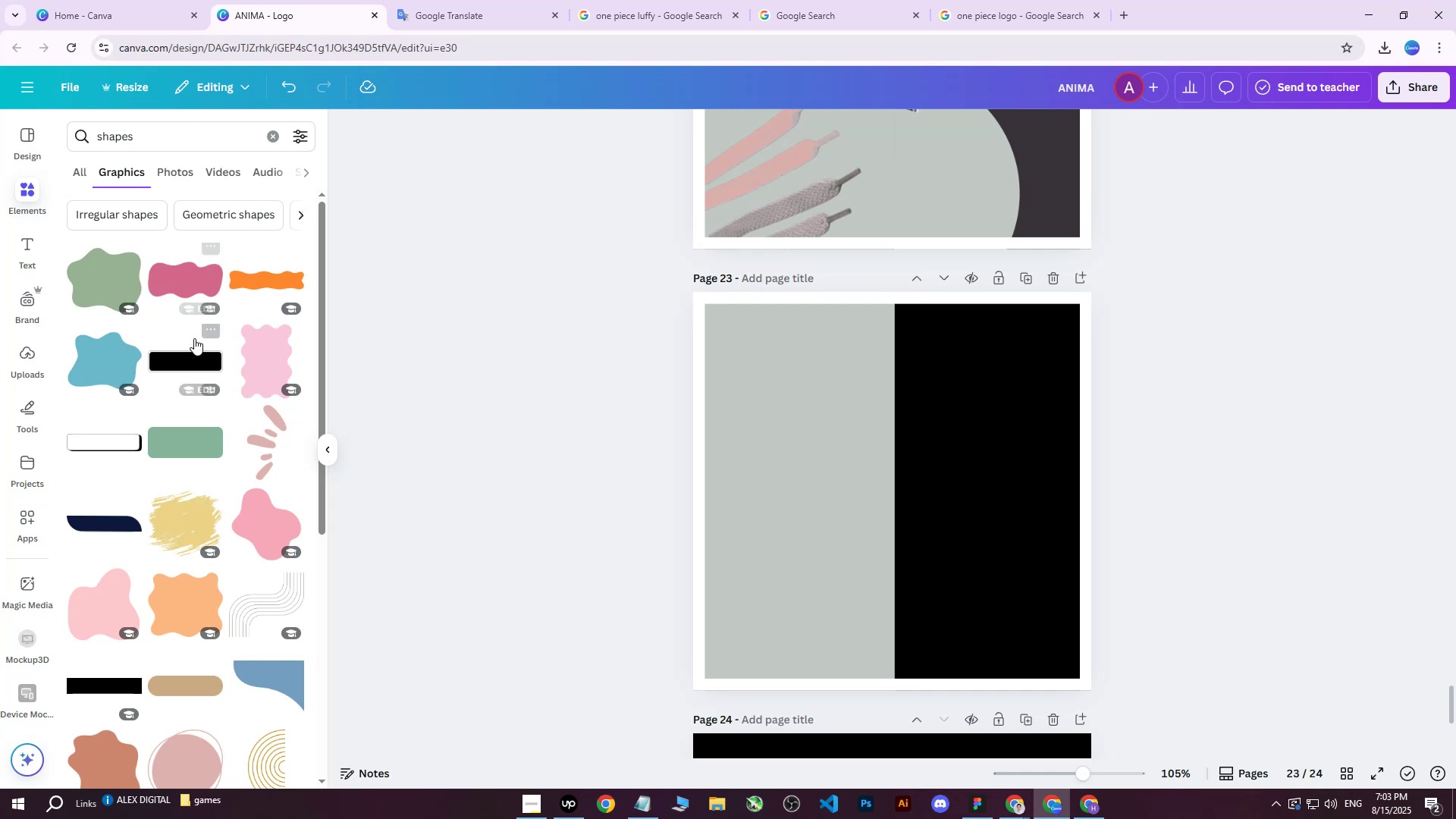 
wait(5.55)
 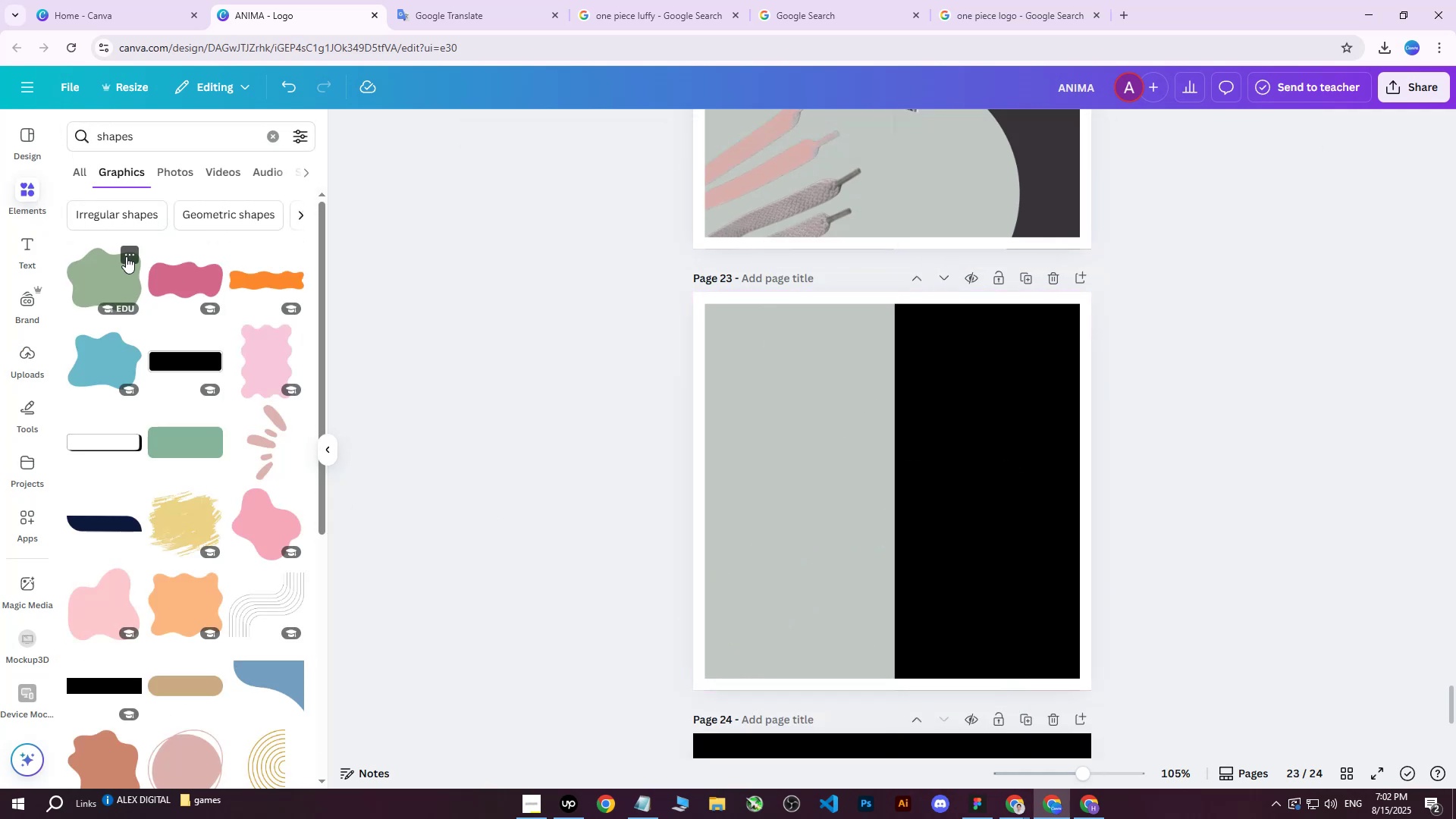 
left_click([243, 217])
 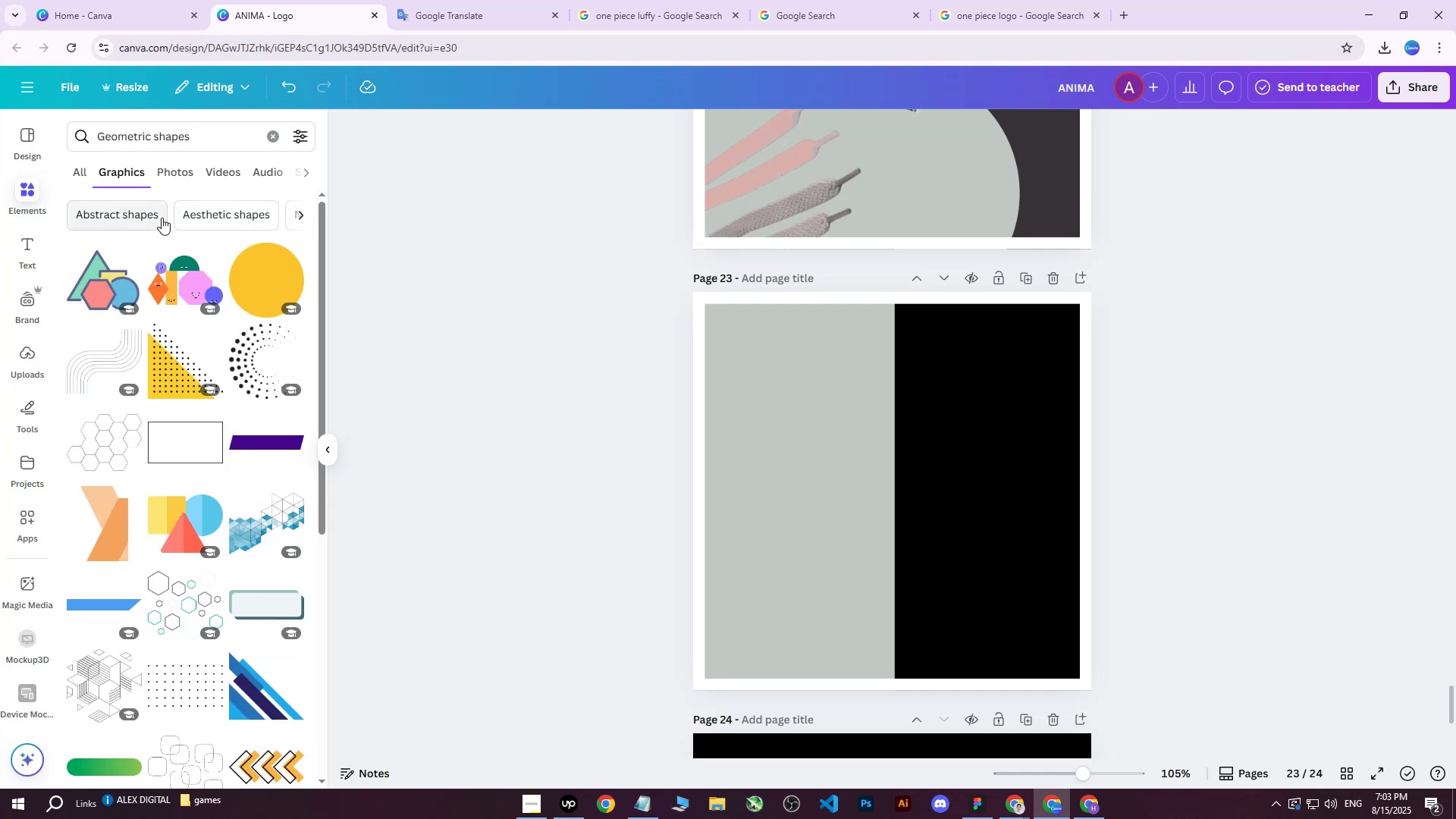 
left_click([299, 215])
 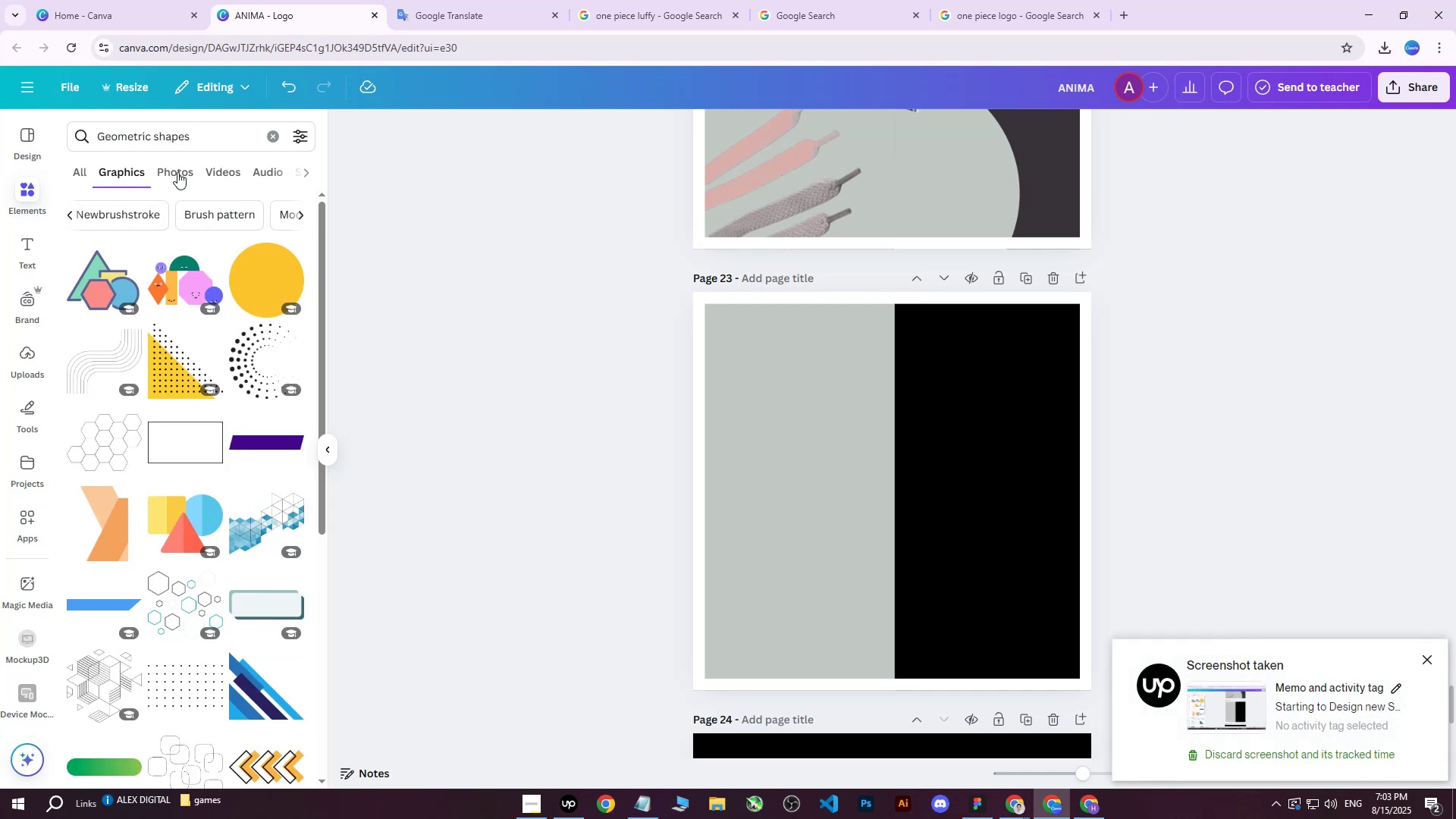 
left_click([167, 169])
 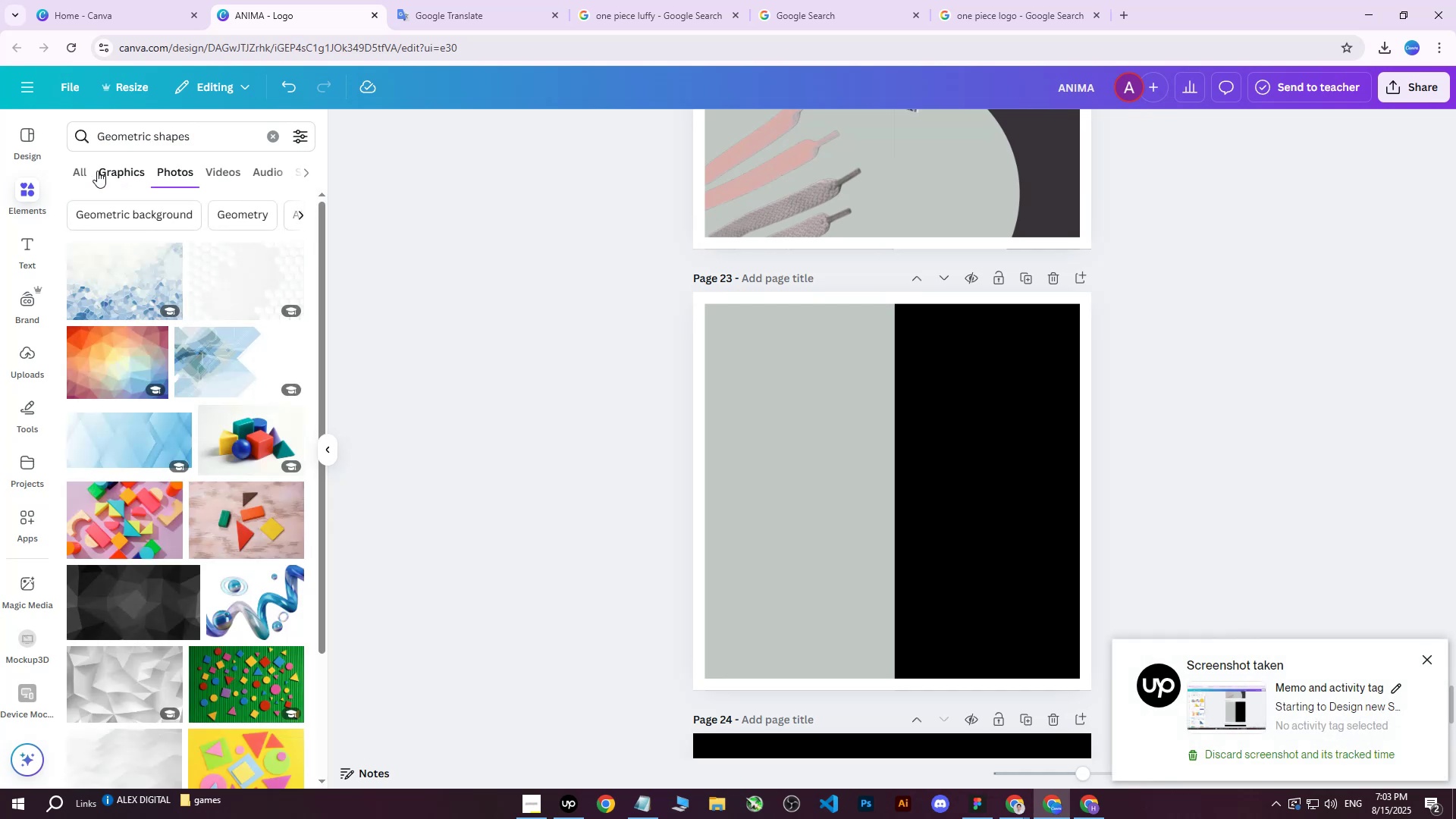 
left_click([77, 171])
 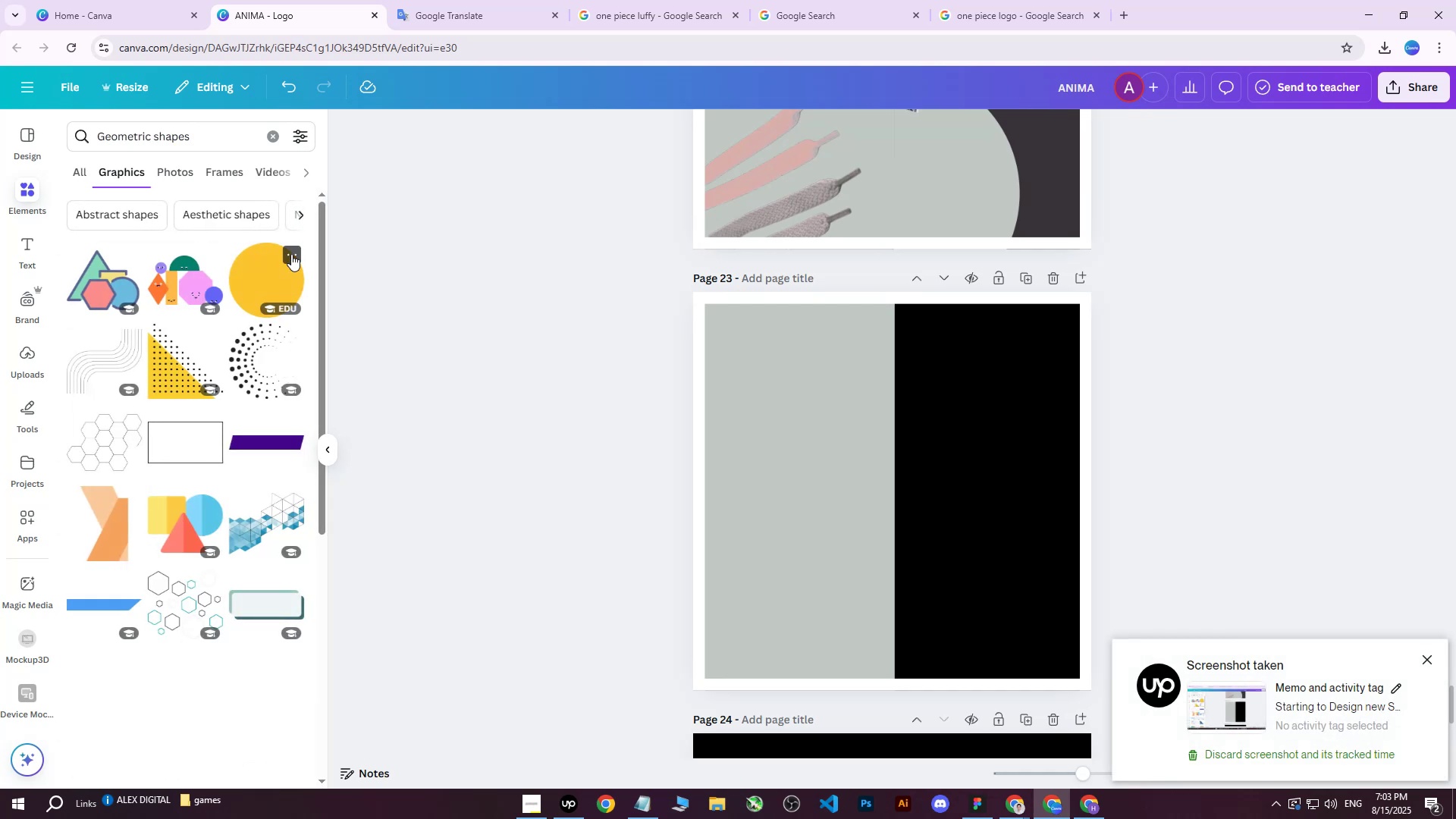 
scroll: coordinate [175, 431], scroll_direction: down, amount: 9.0
 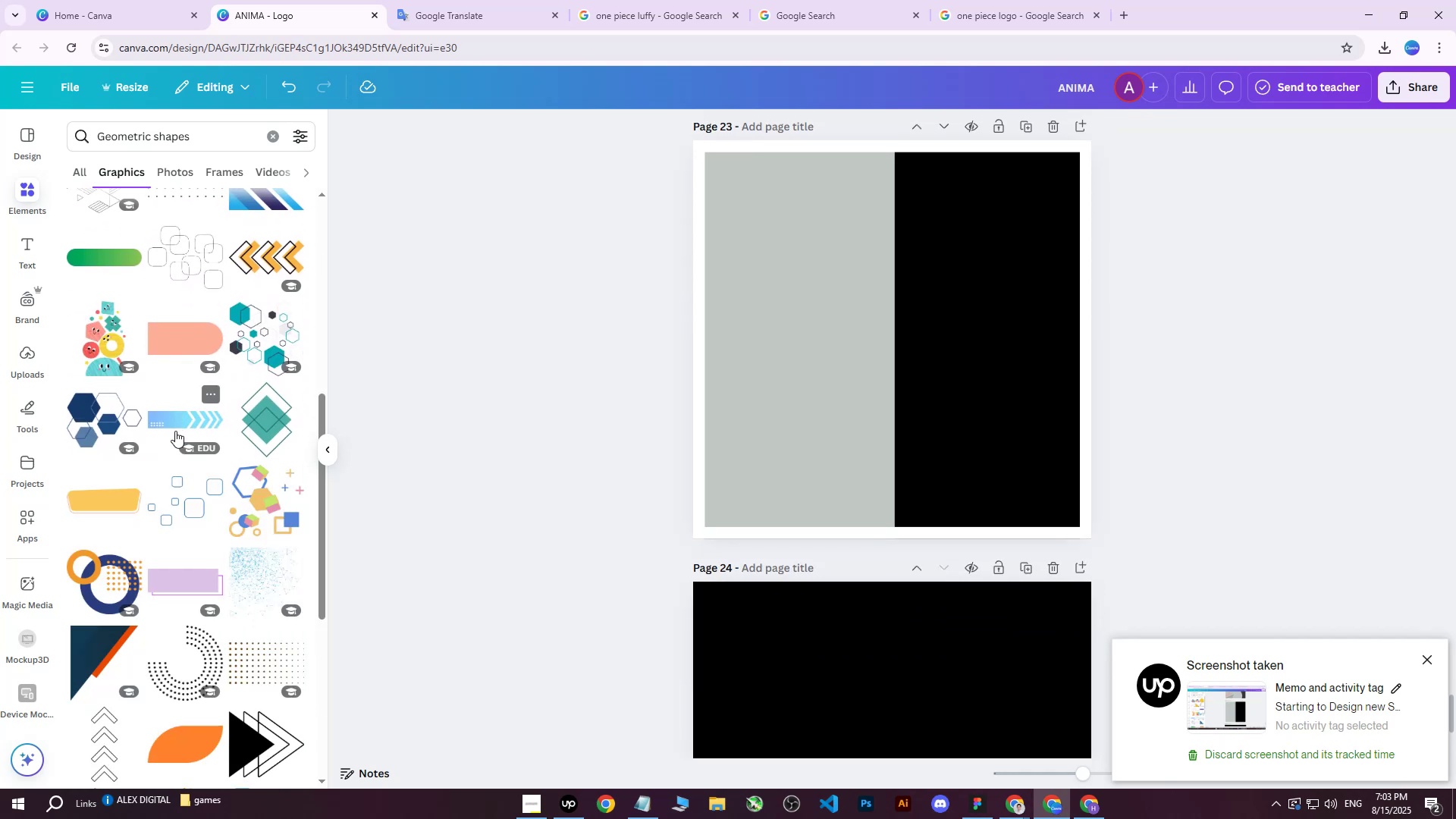 
scroll: coordinate [660, 425], scroll_direction: up, amount: 25.0
 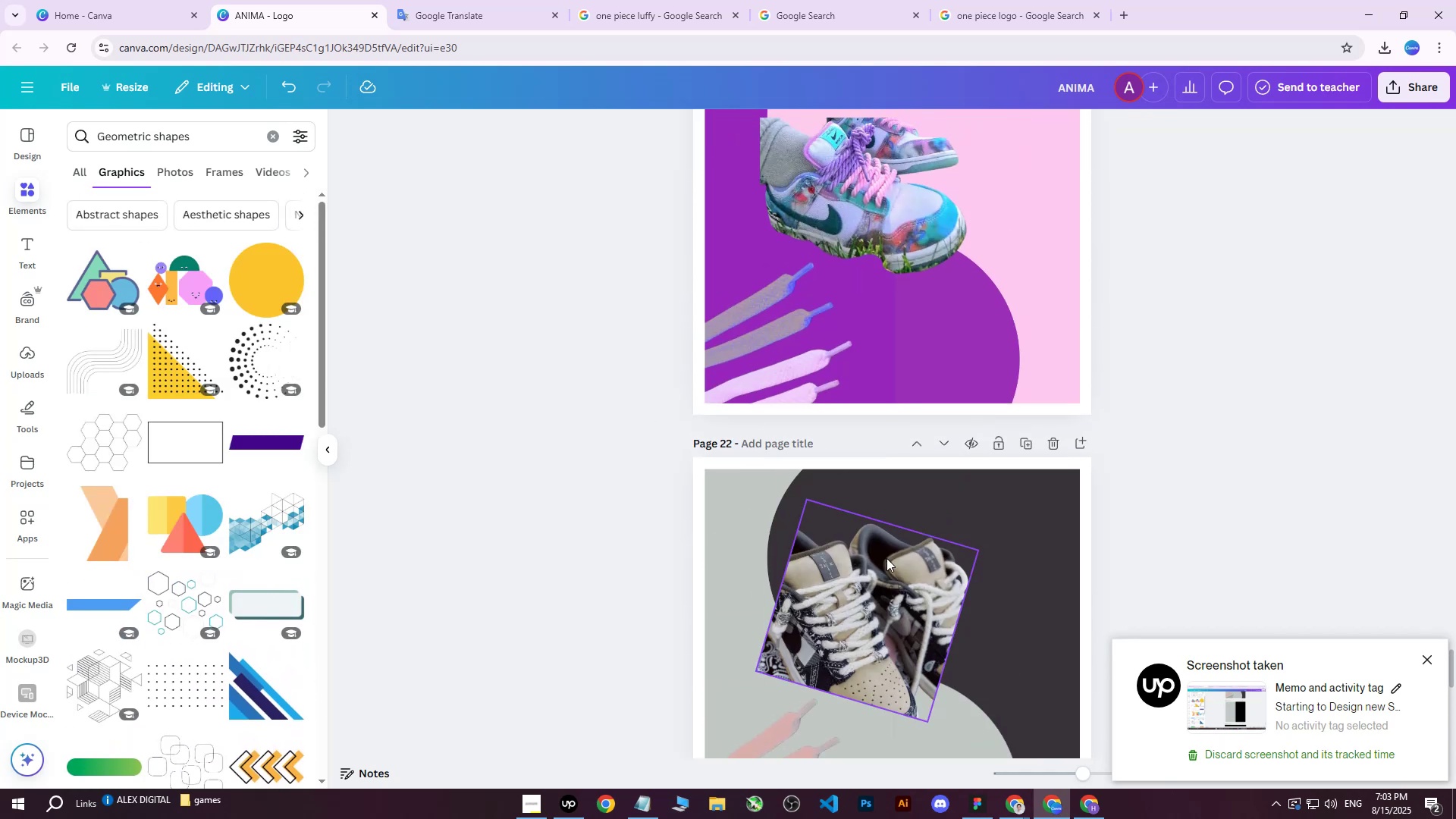 
left_click([582, 419])
 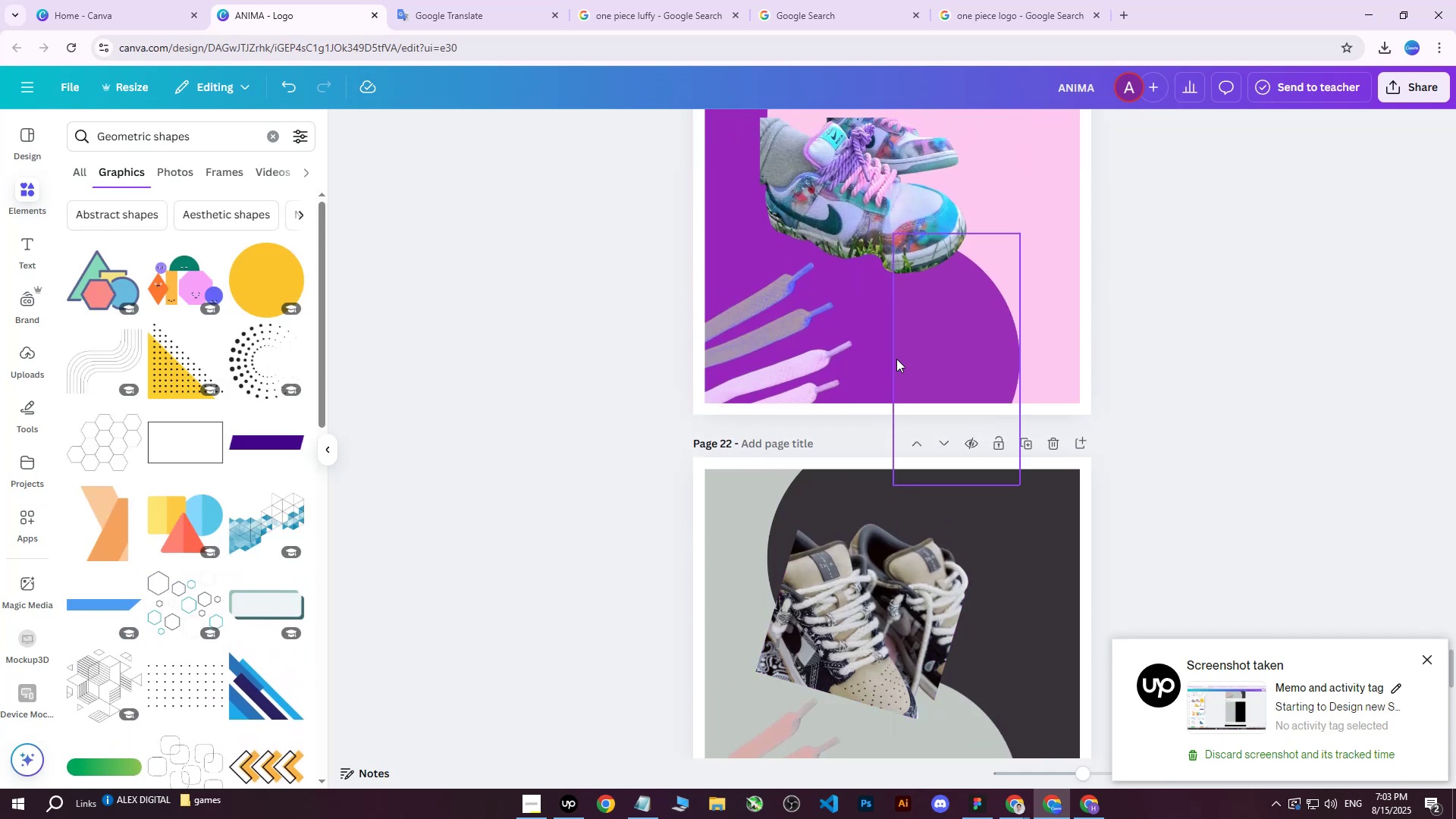 
left_click([934, 328])
 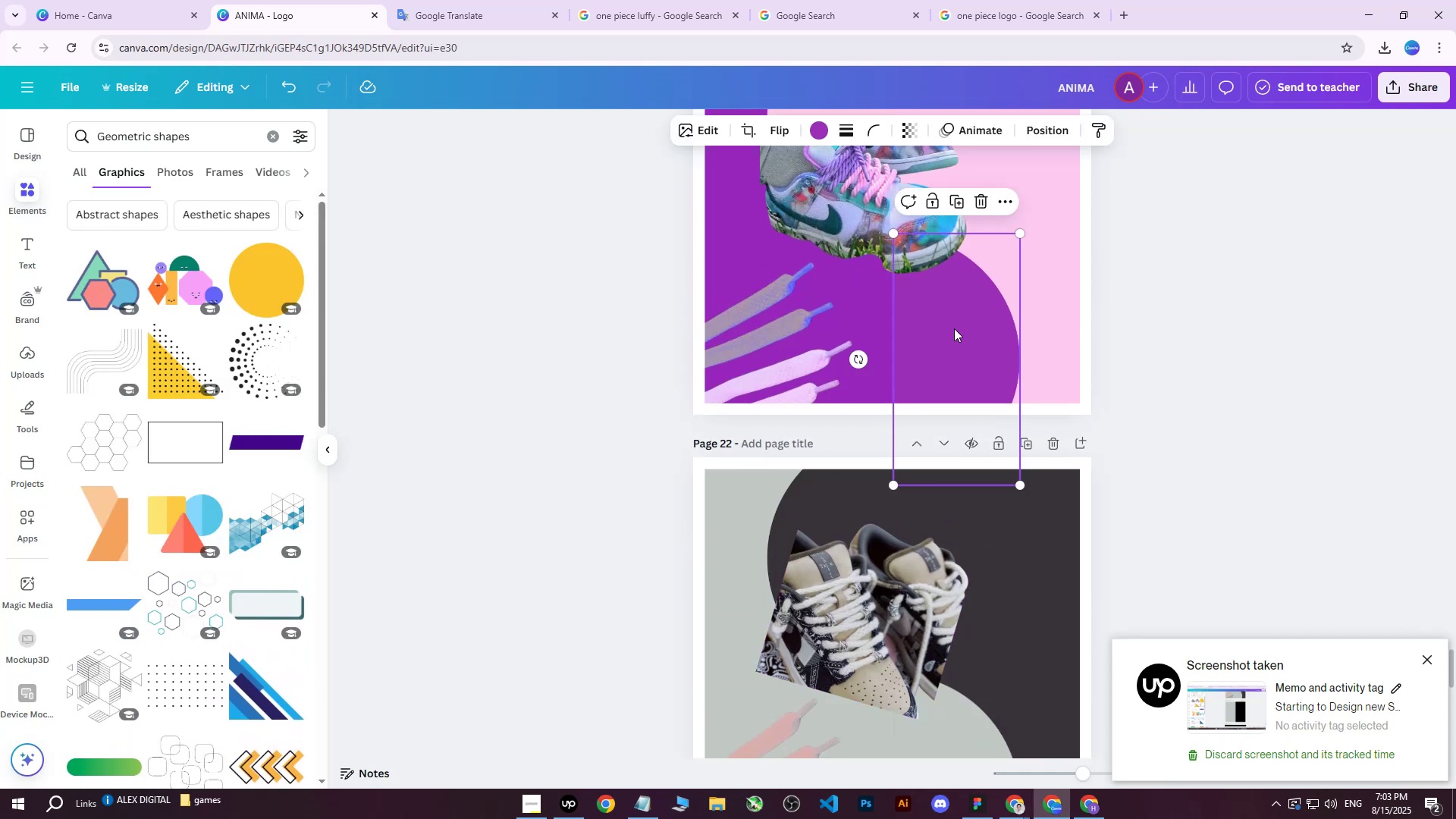 
left_click_drag(start_coordinate=[956, 328], to_coordinate=[913, 500])
 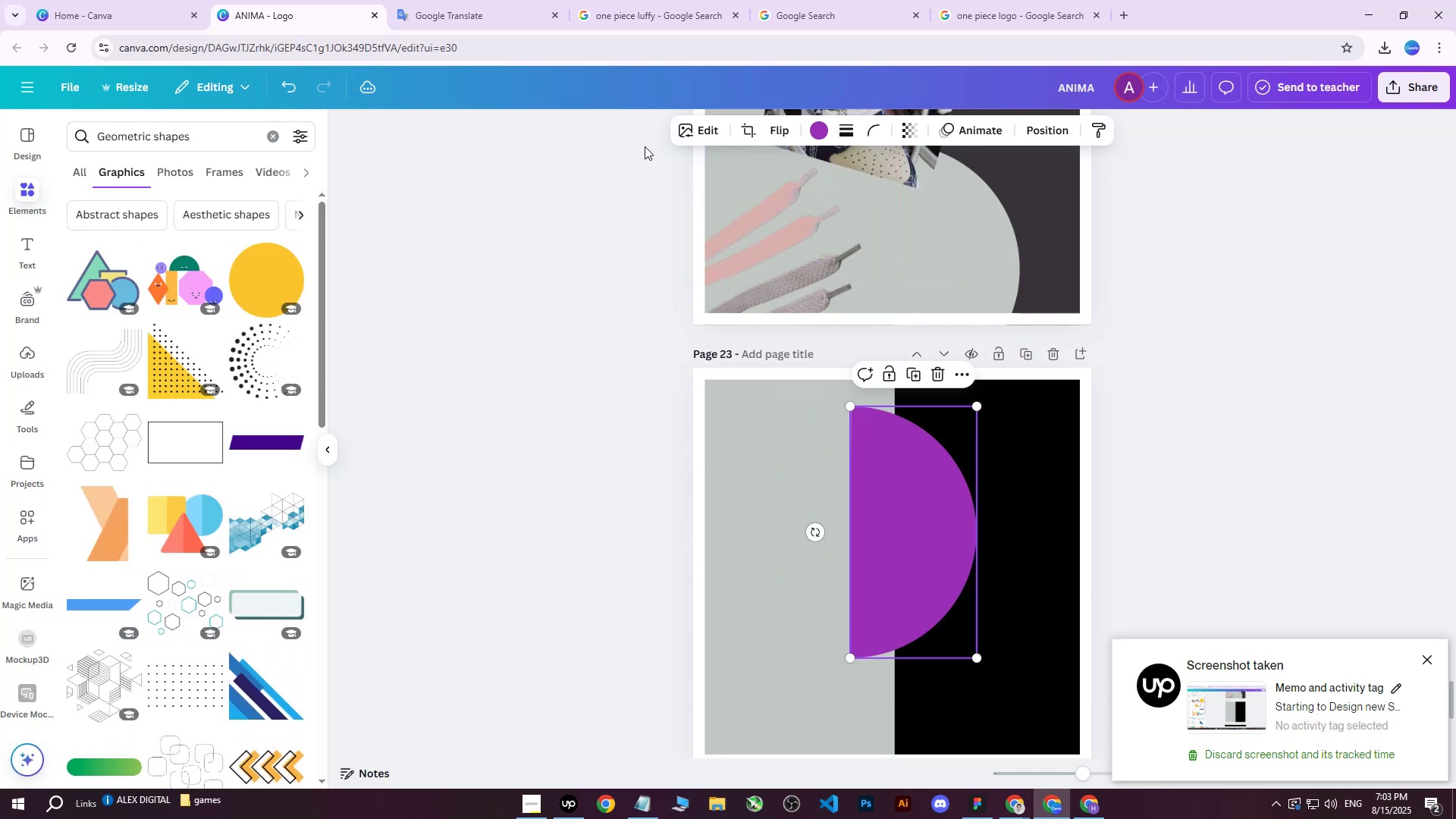 
scroll: coordinate [961, 368], scroll_direction: down, amount: 7.0
 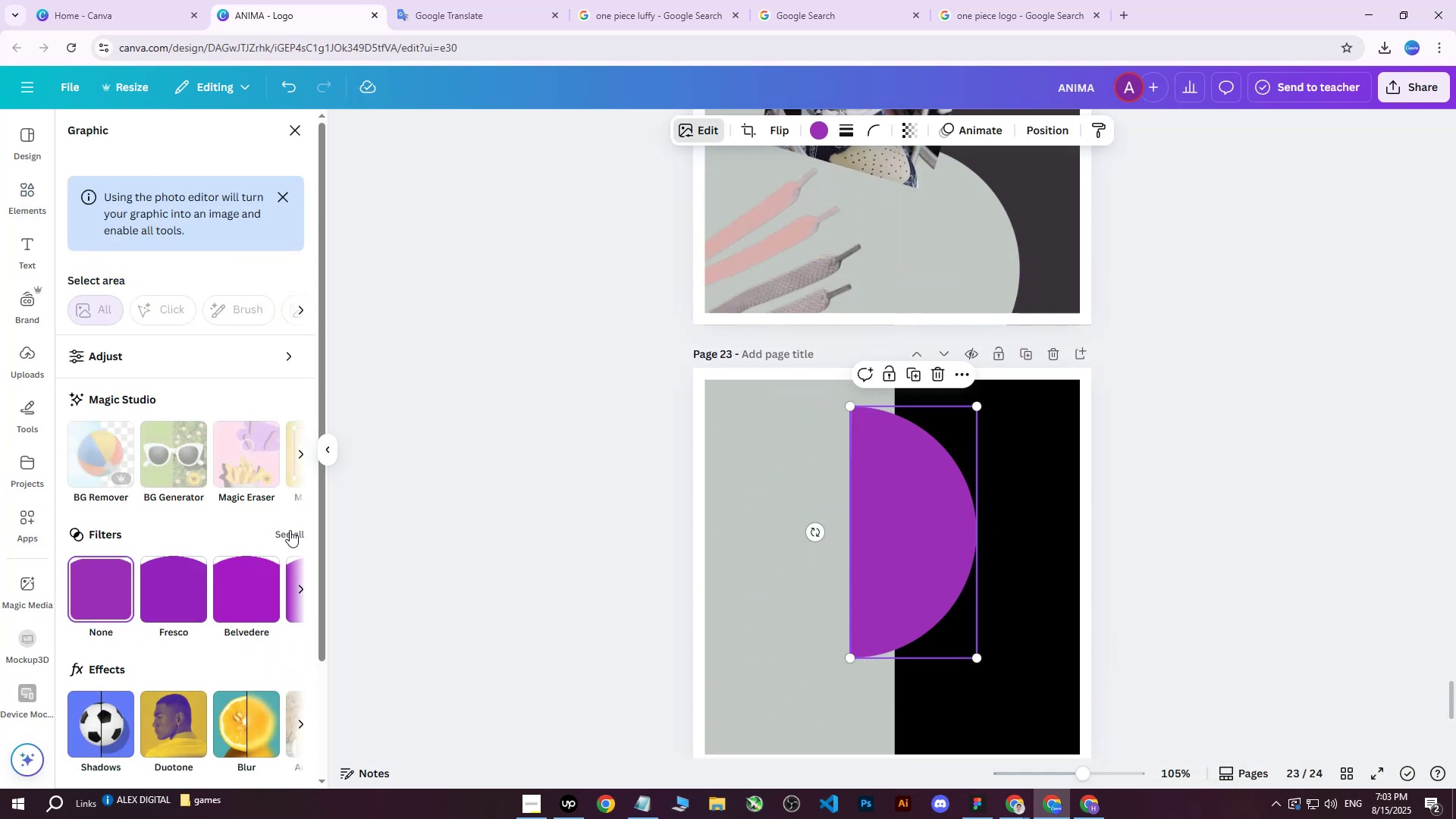 
wait(5.2)
 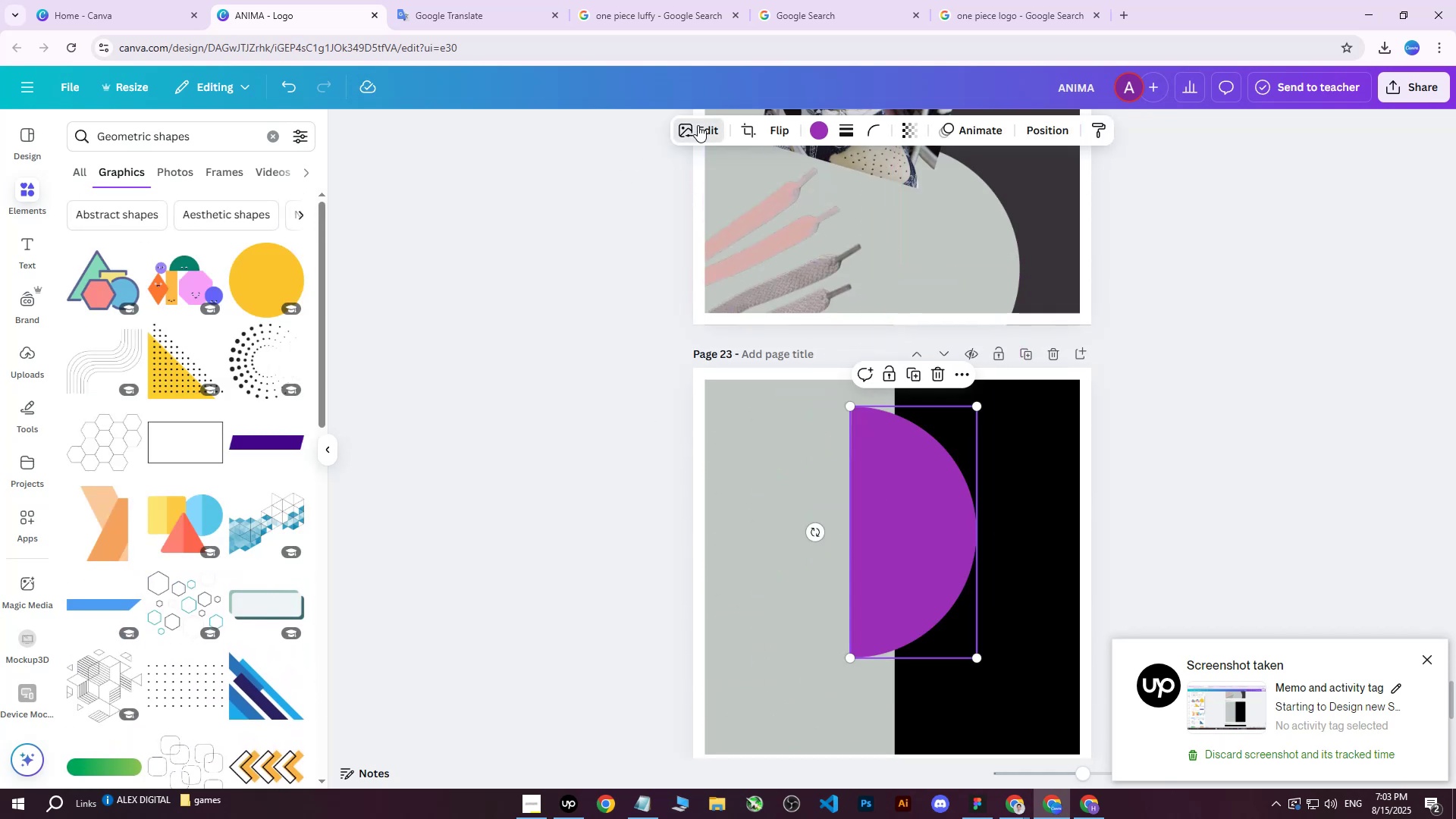 
left_click([230, 362])
 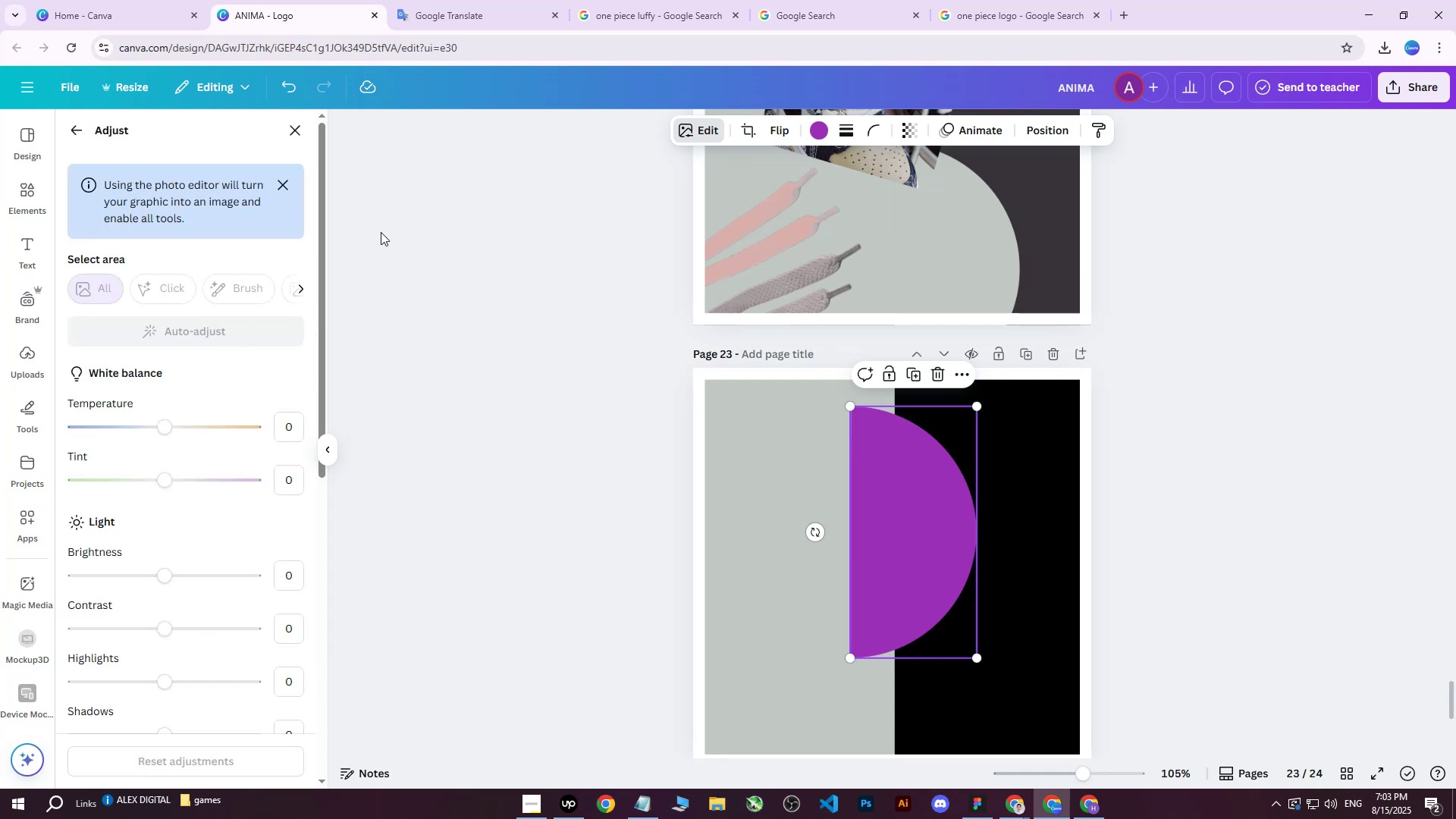 
left_click([293, 130])
 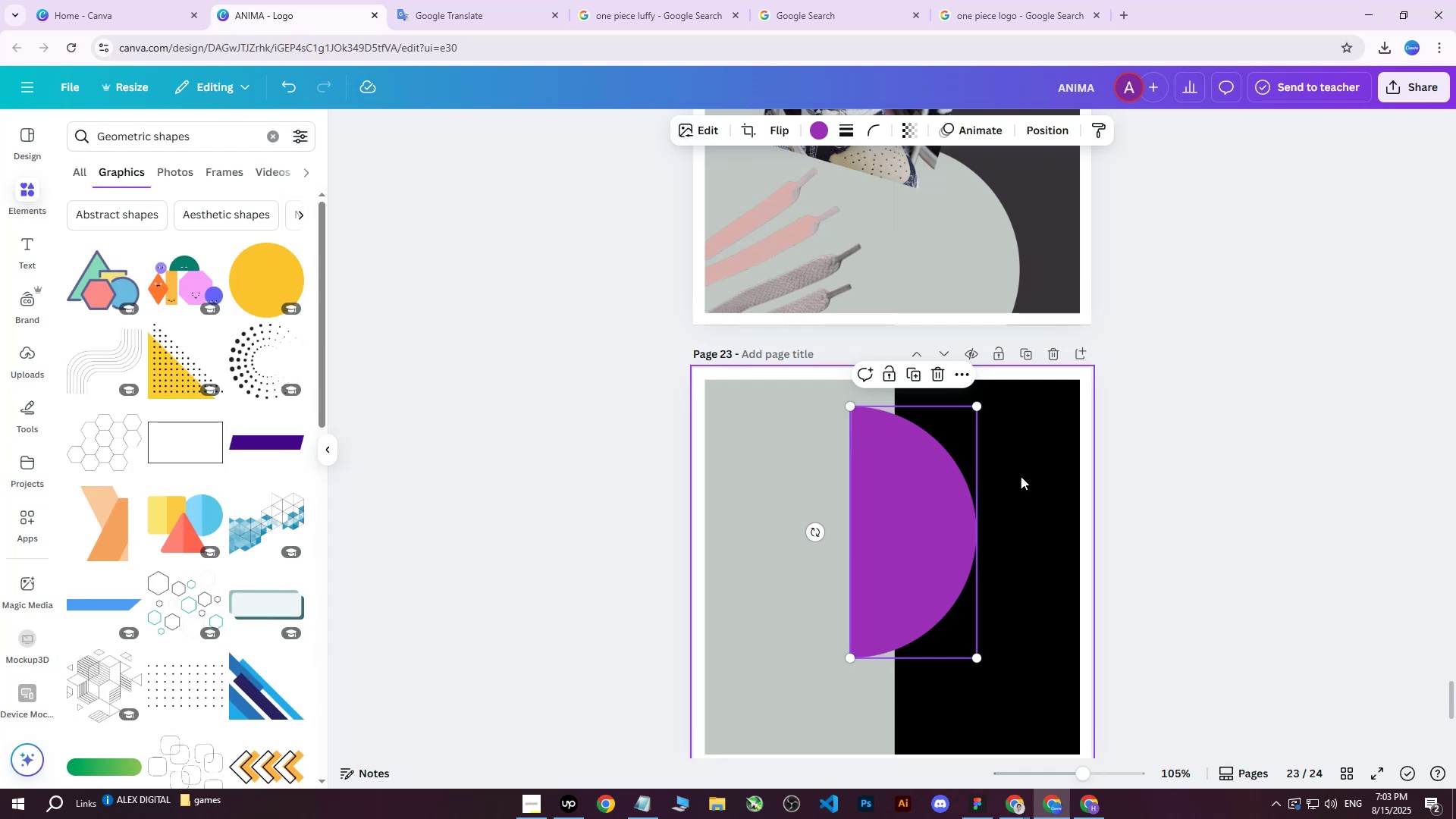 
left_click_drag(start_coordinate=[887, 514], to_coordinate=[909, 513])
 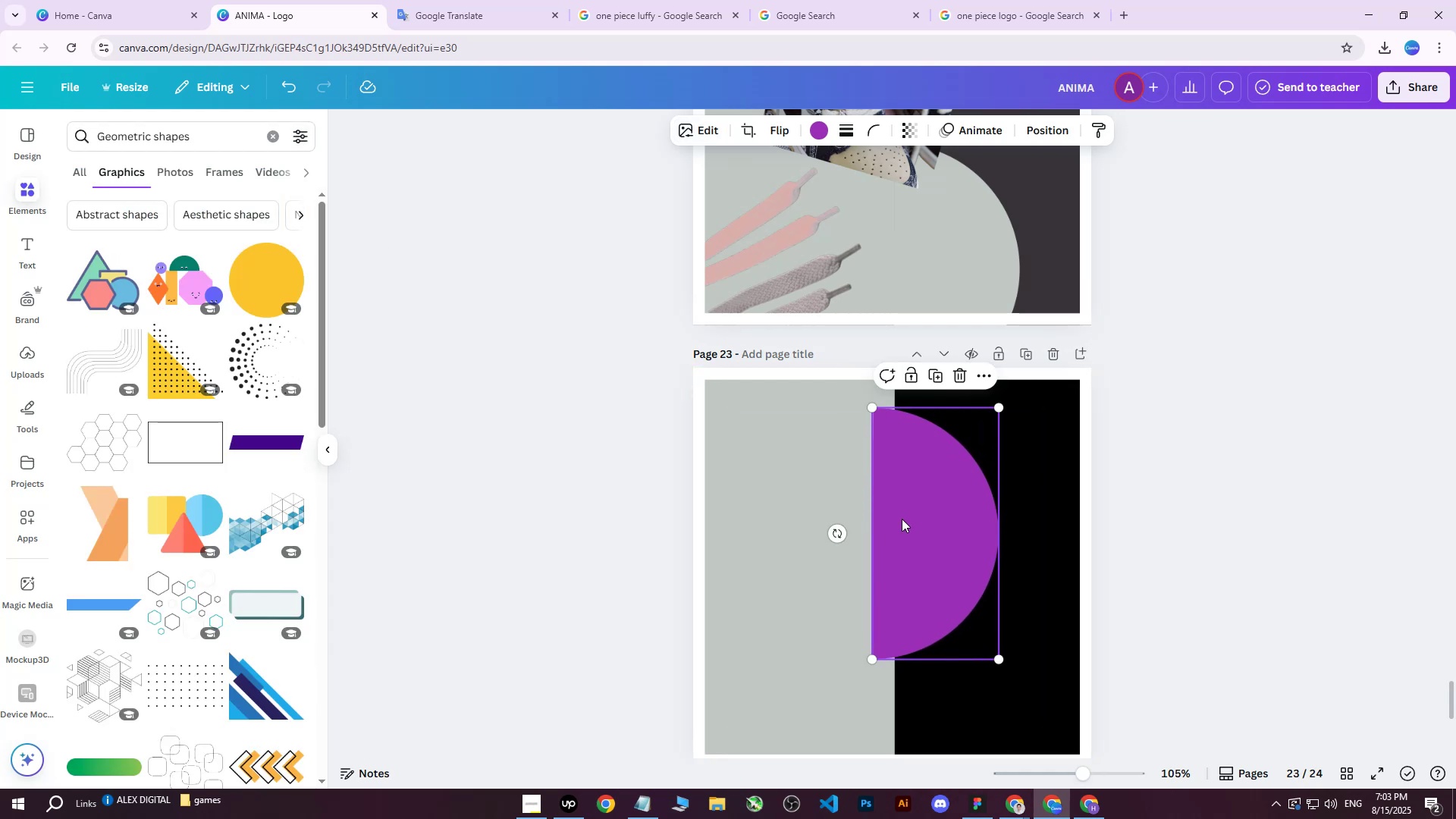 
key(Delete)
 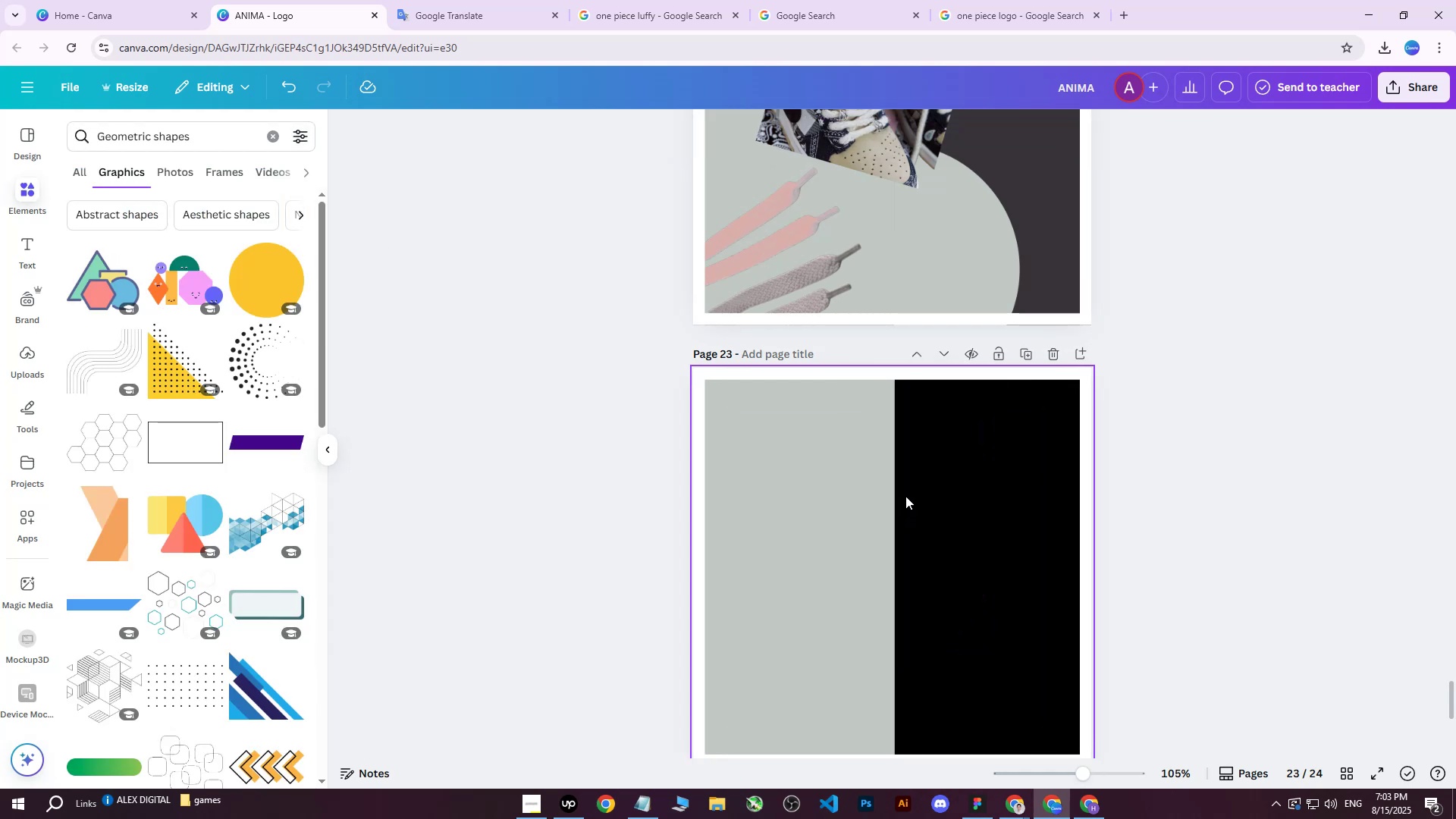 
scroll: coordinate [902, 491], scroll_direction: up, amount: 21.0
 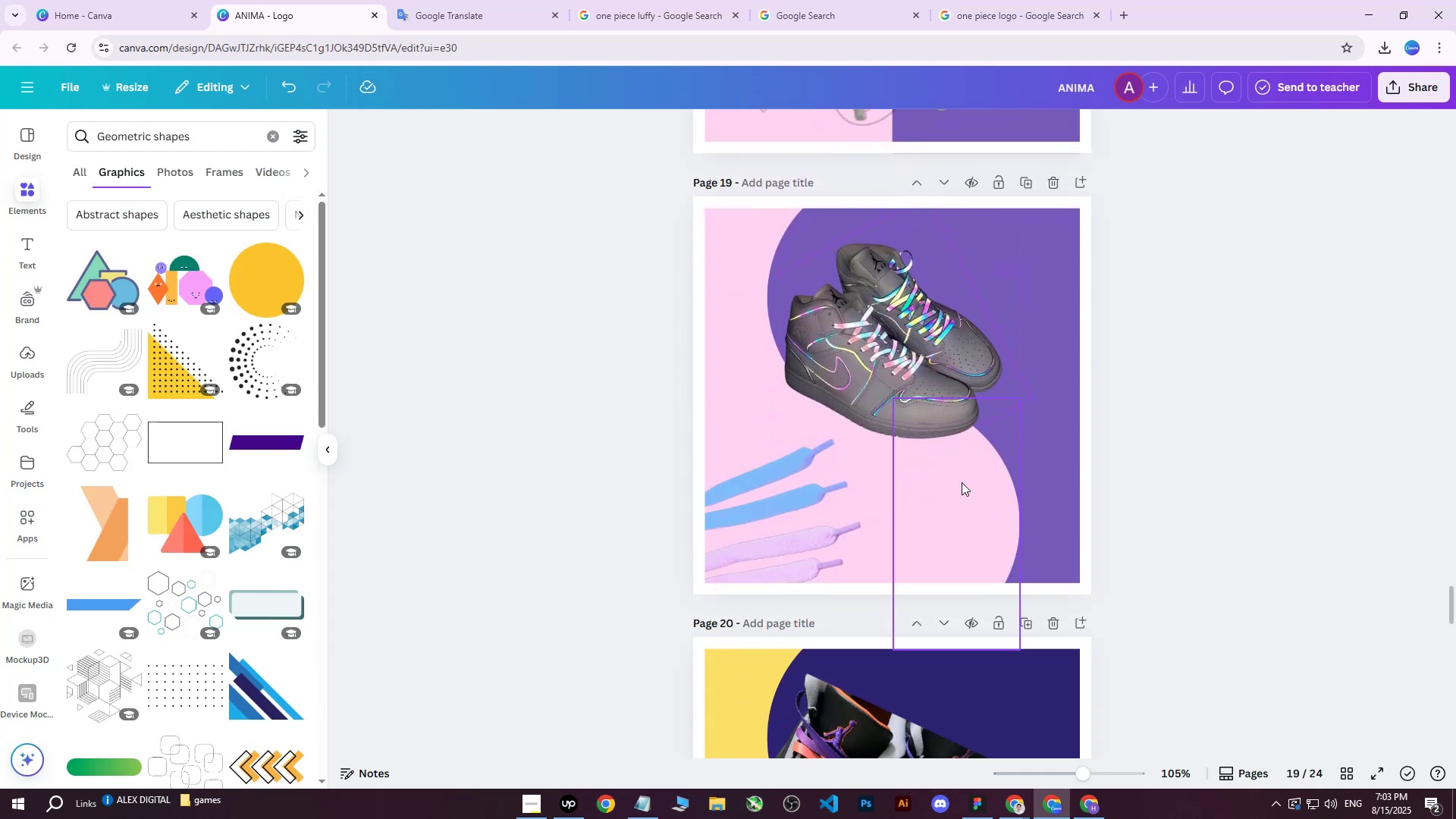 
left_click([965, 491])
 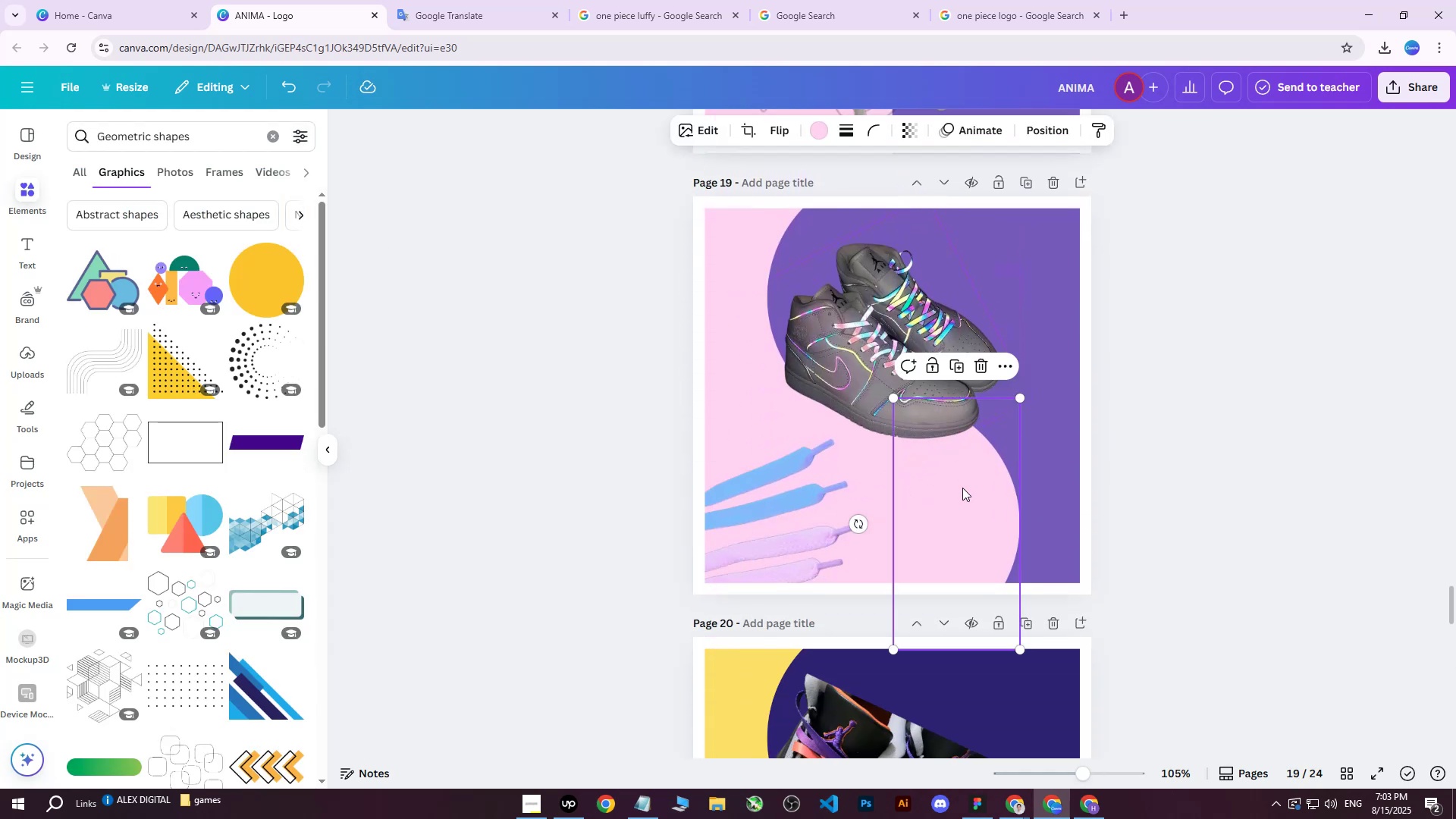 
scroll: coordinate [909, 495], scroll_direction: up, amount: 90.0
 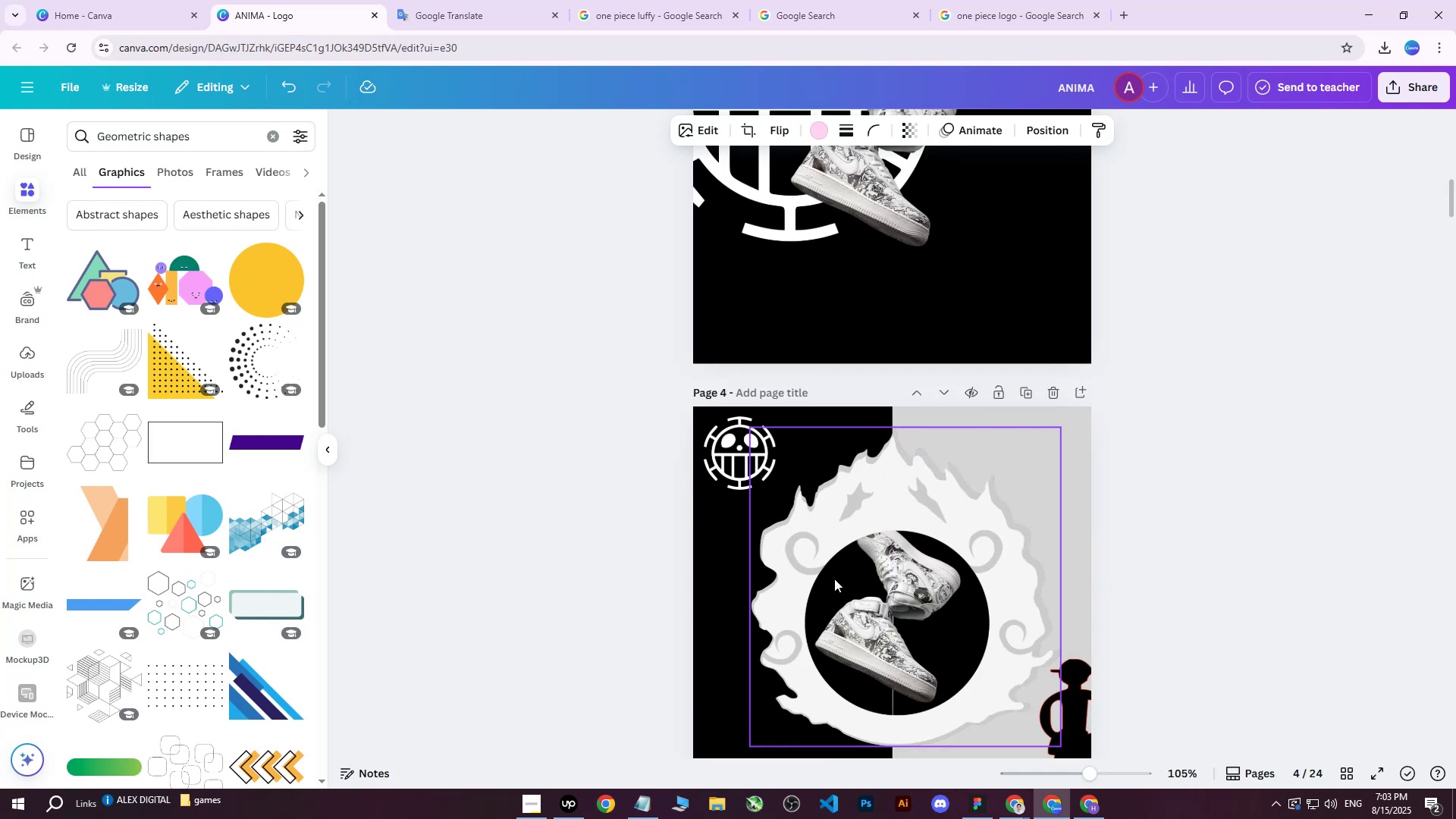 
left_click([833, 579])
 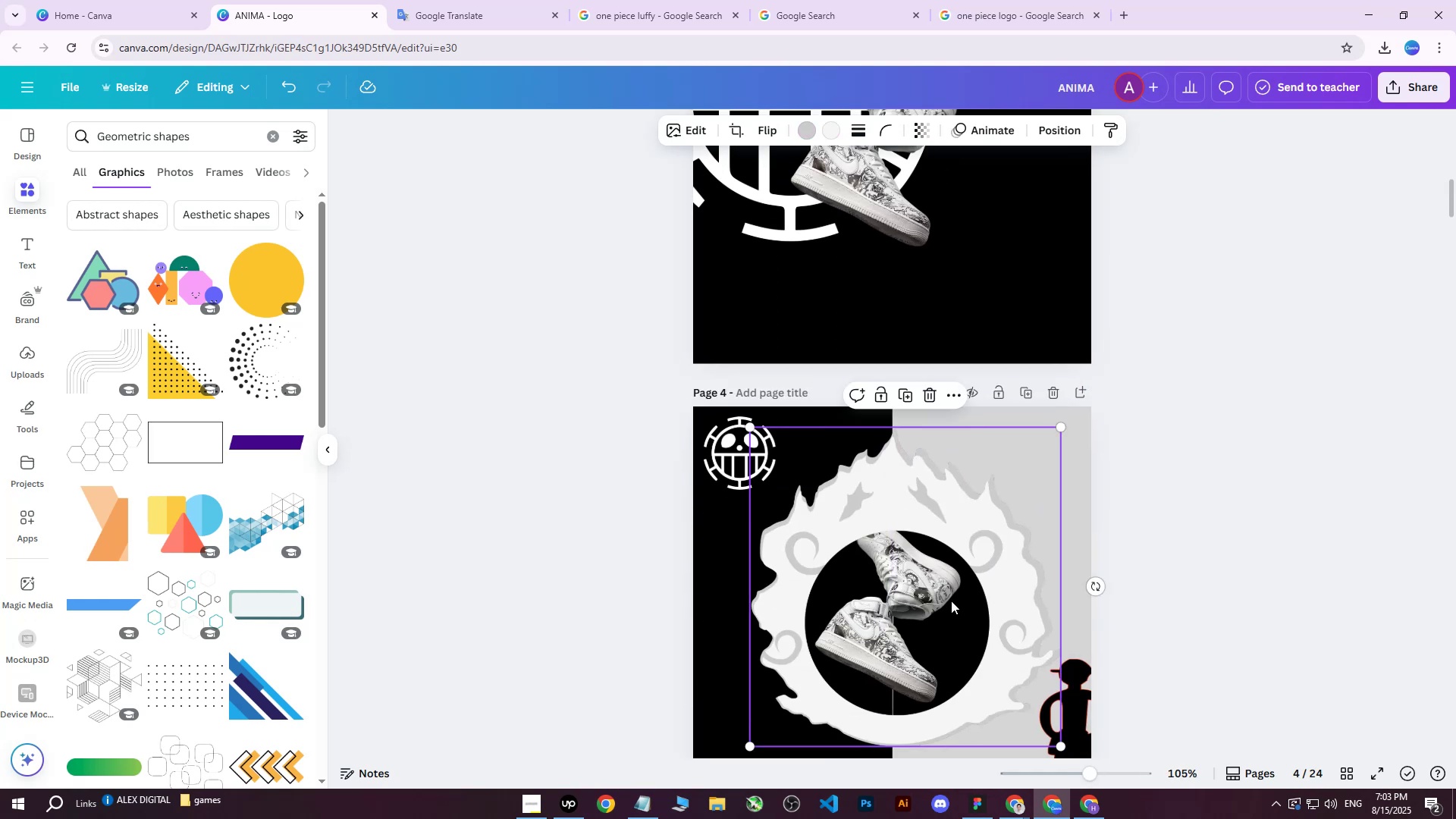 
right_click([951, 601])
 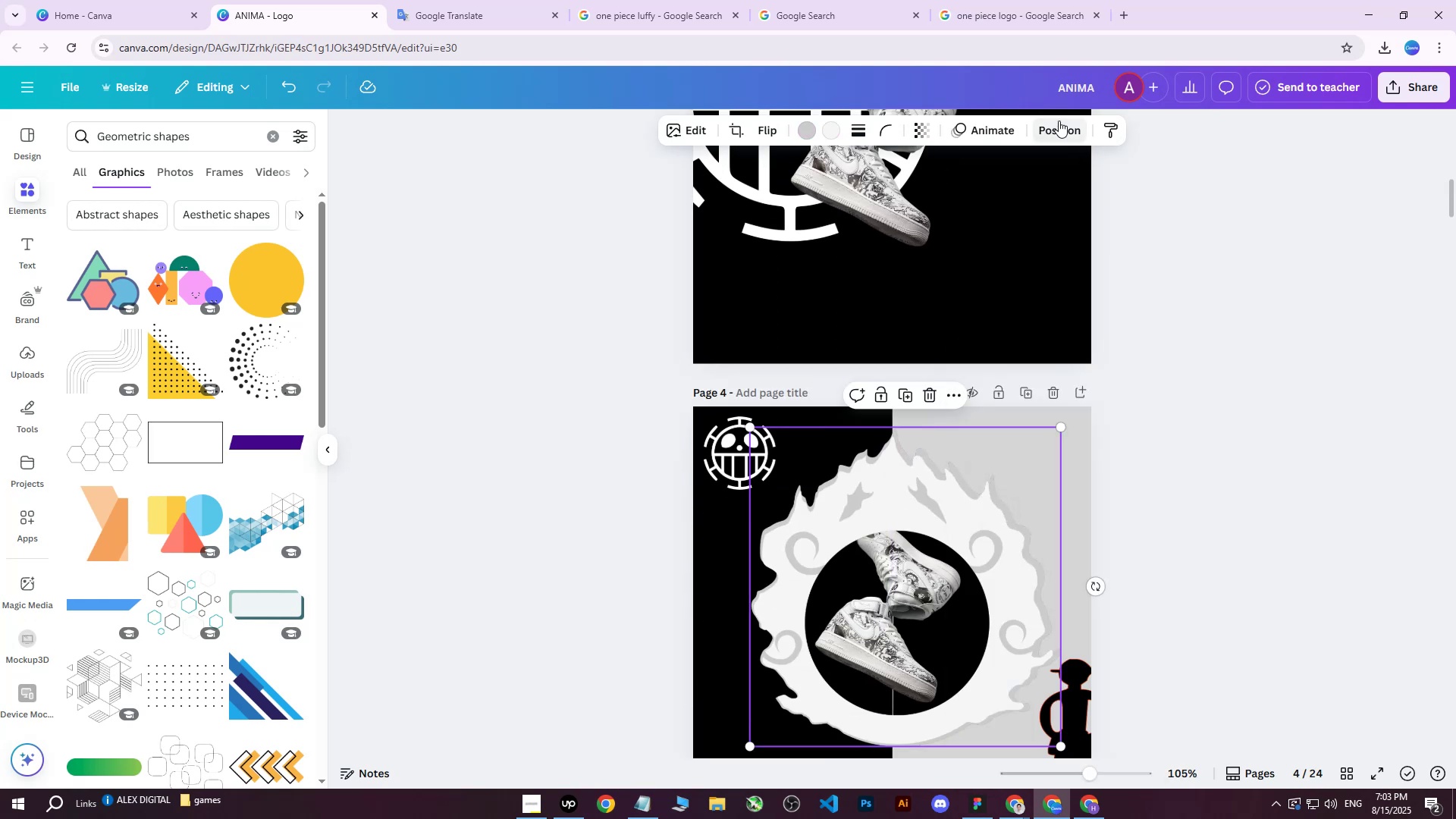 
double_click([1059, 121])
 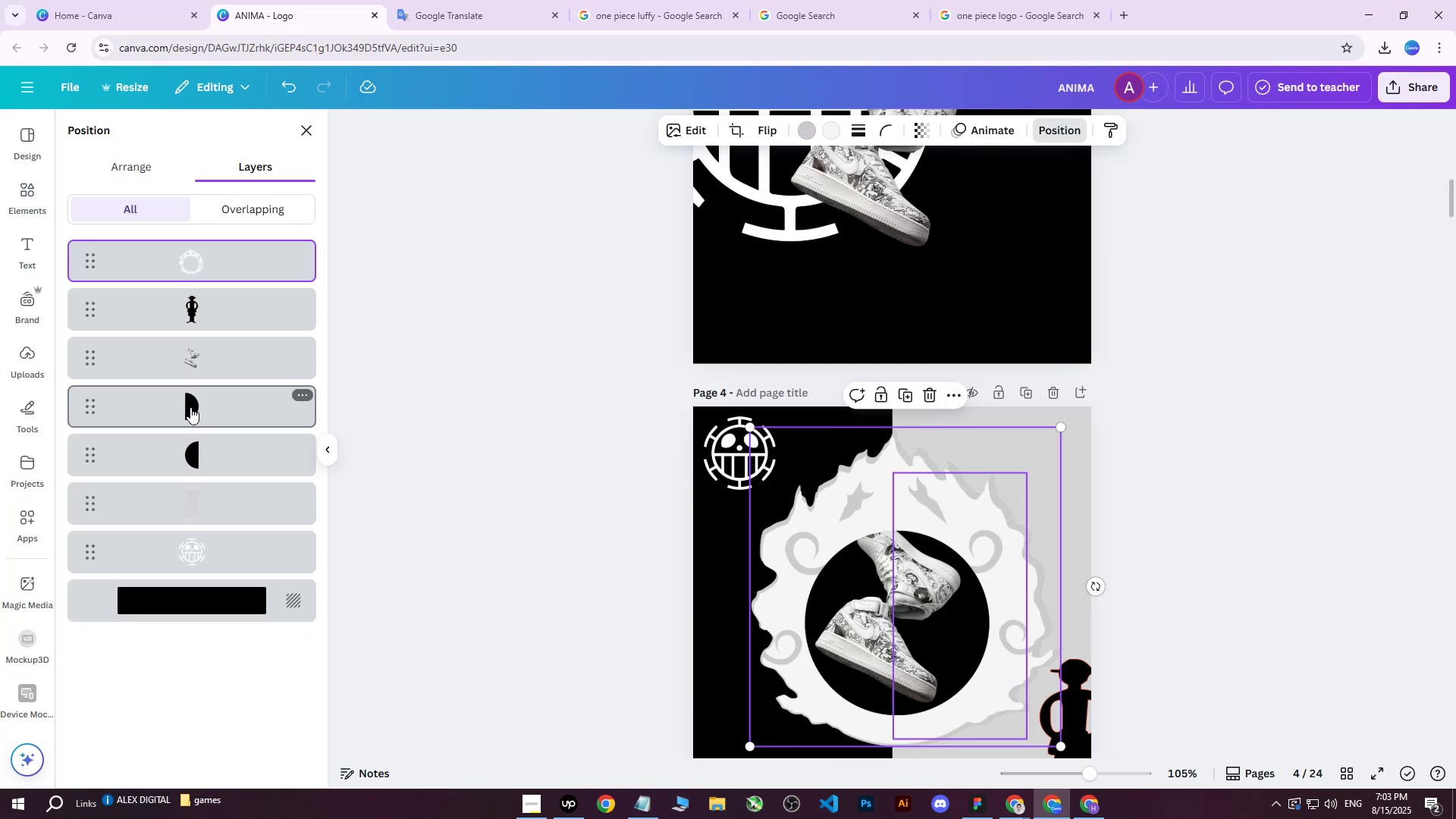 
scroll: coordinate [959, 469], scroll_direction: up, amount: 8.0
 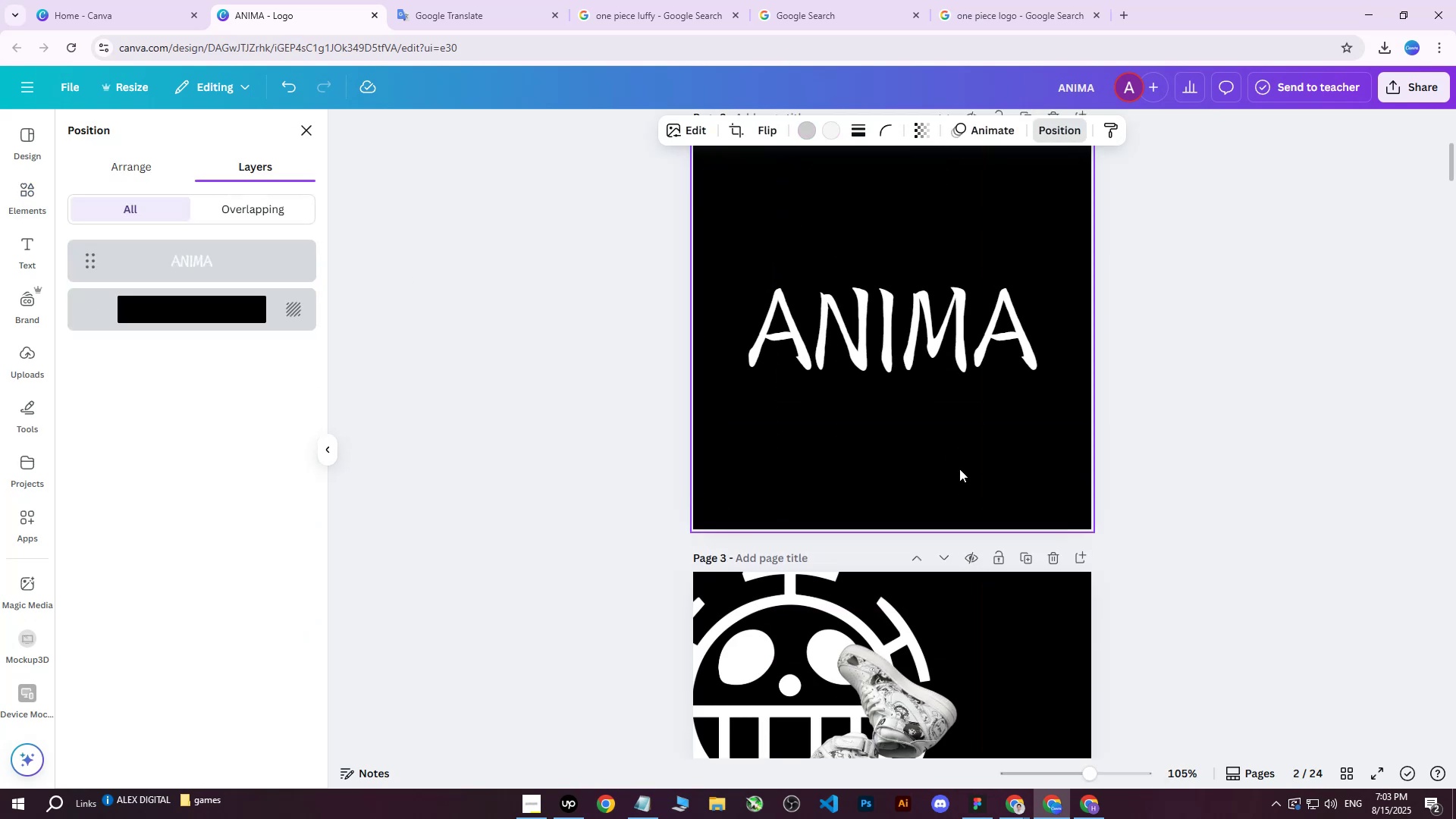 
scroll: coordinate [959, 469], scroll_direction: down, amount: 8.0
 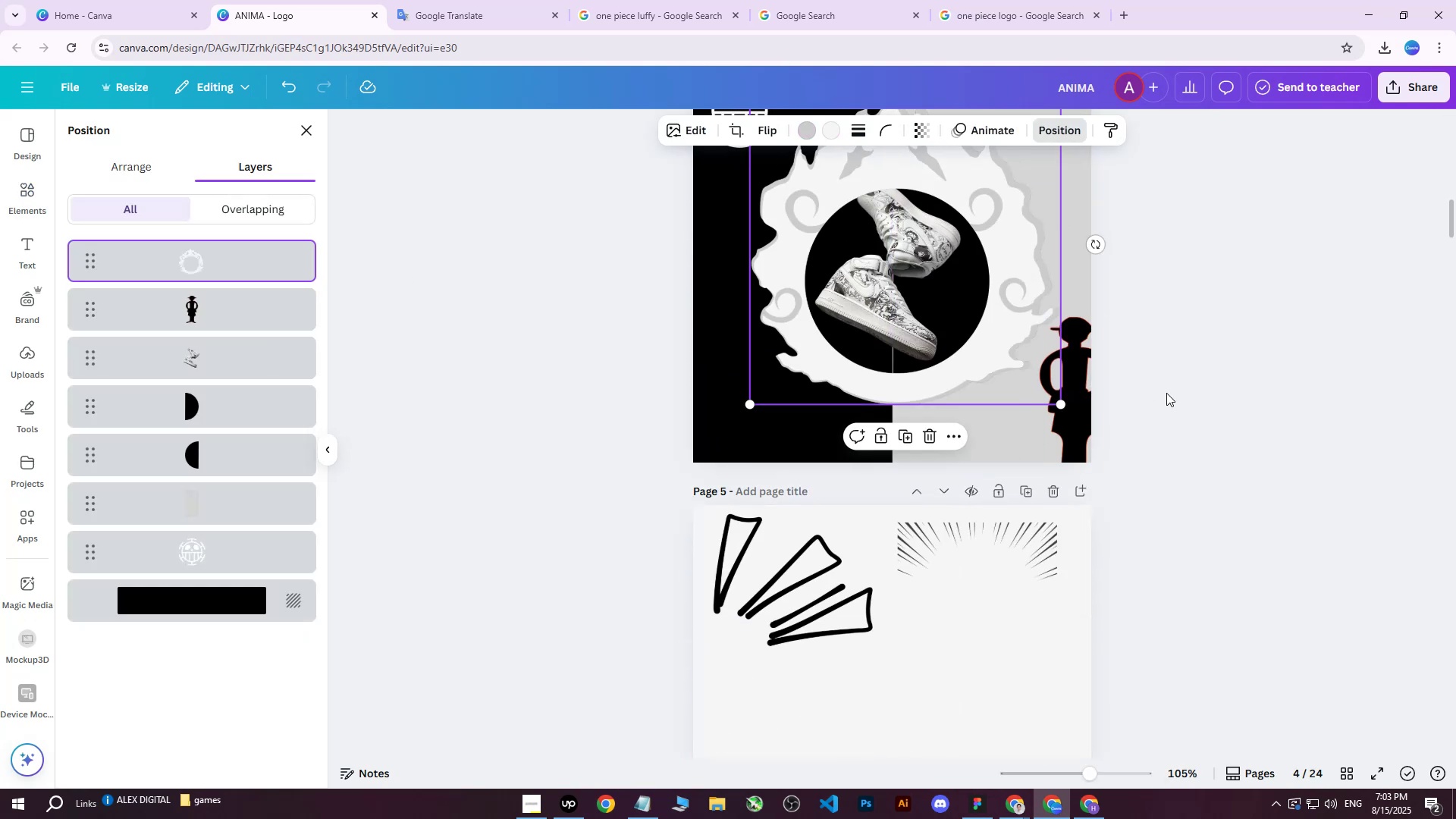 
left_click([1166, 393])
 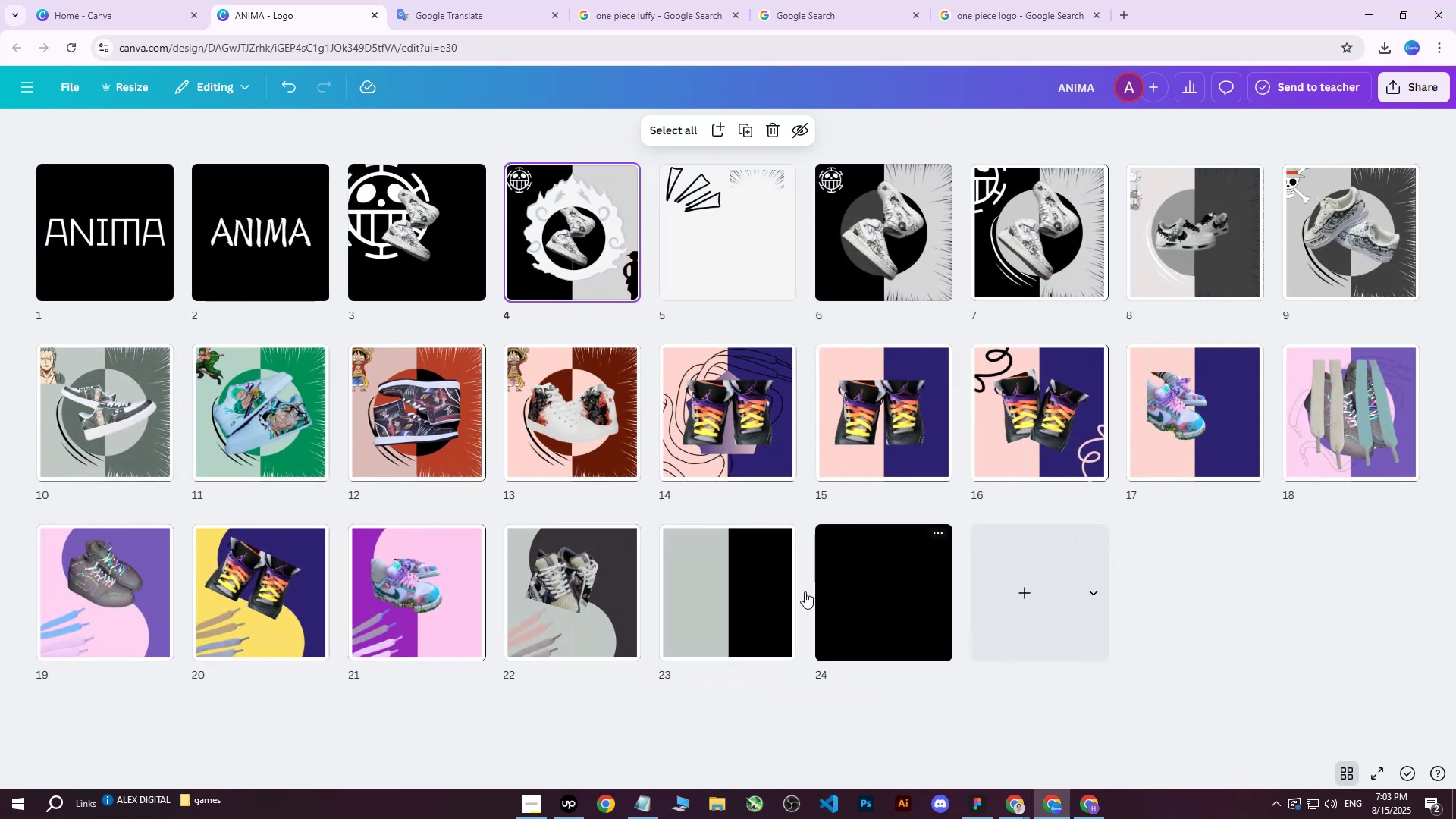 
double_click([680, 577])
 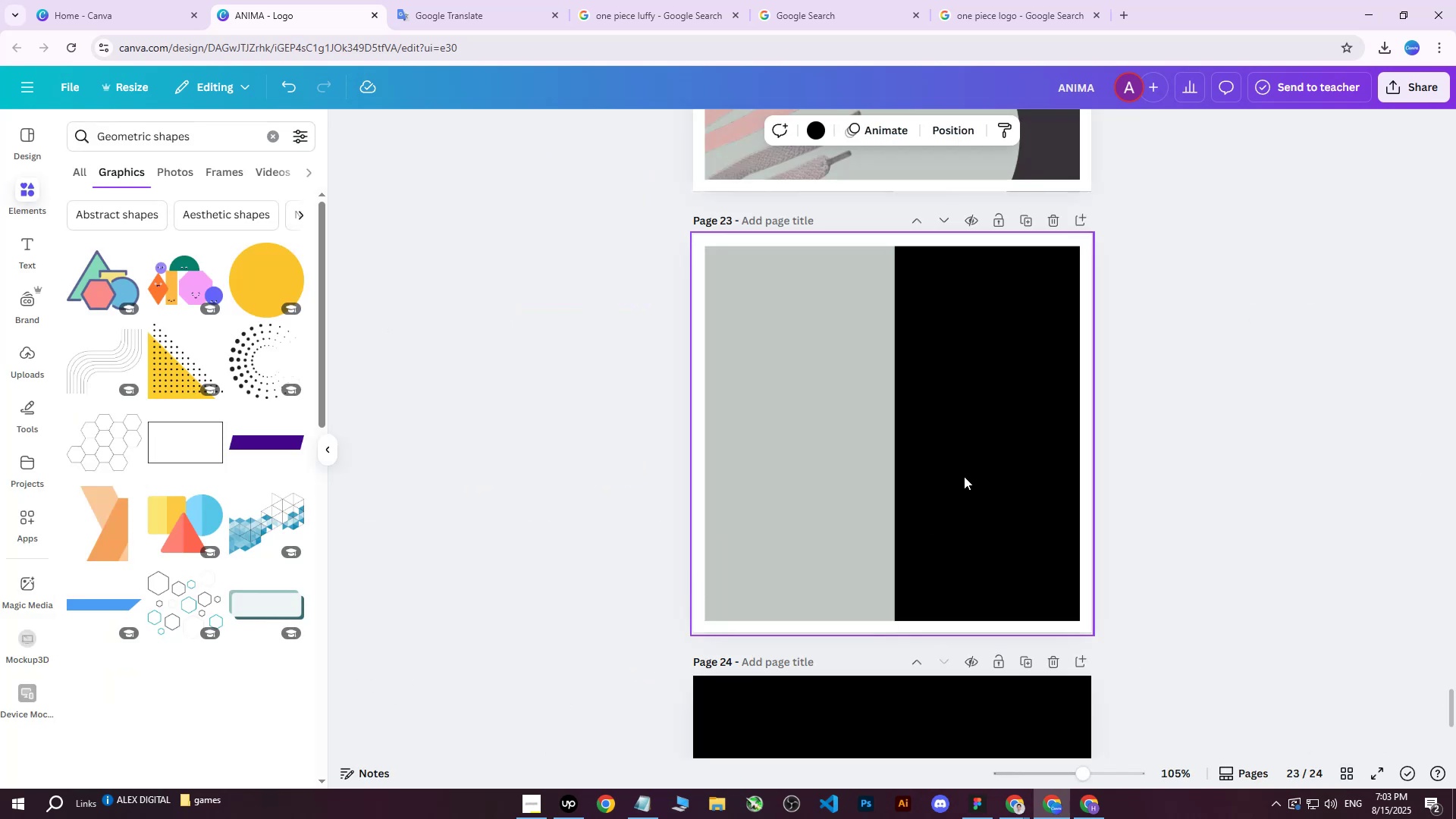 
key(C)
 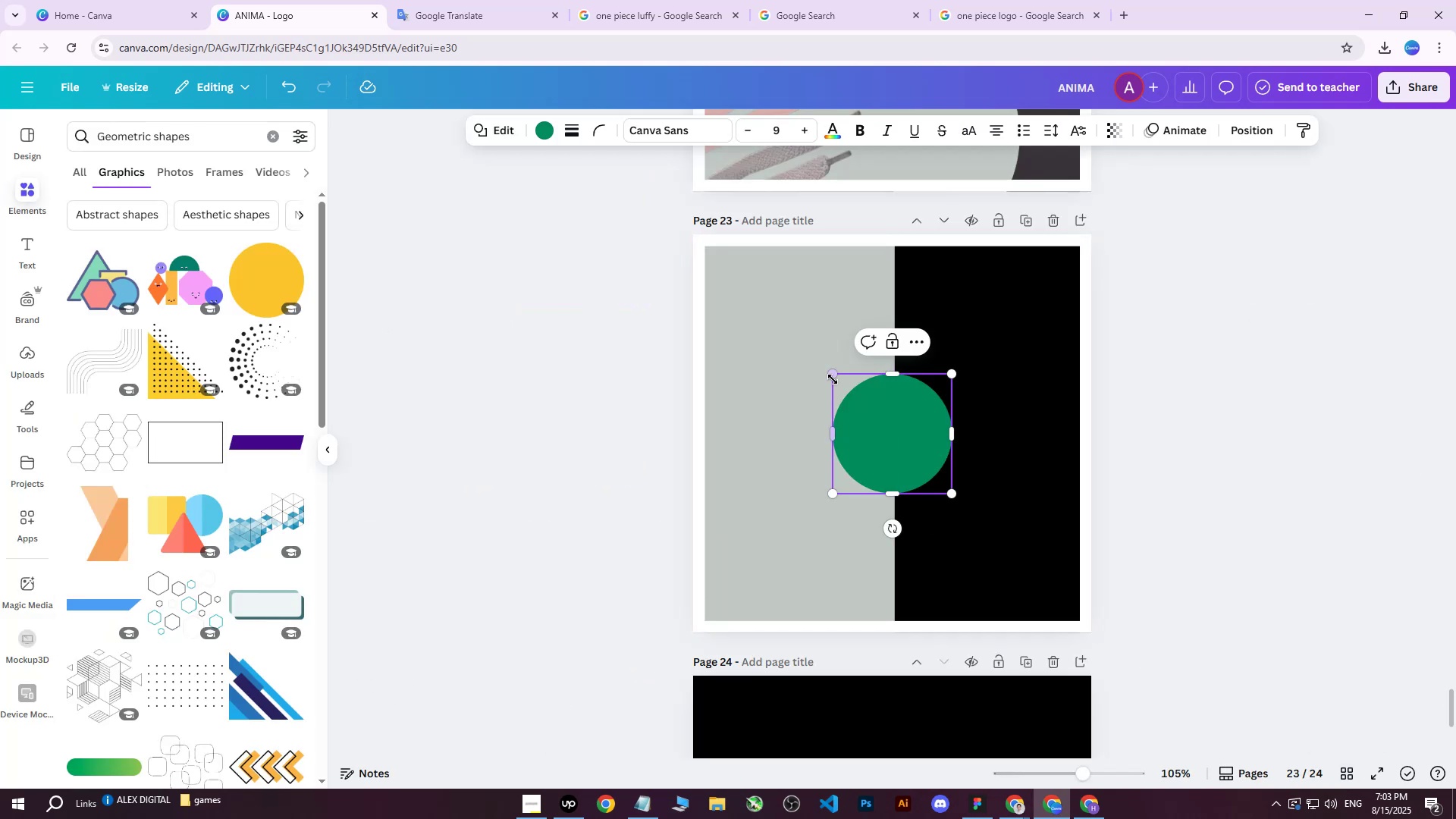 
left_click_drag(start_coordinate=[834, 378], to_coordinate=[753, 304])
 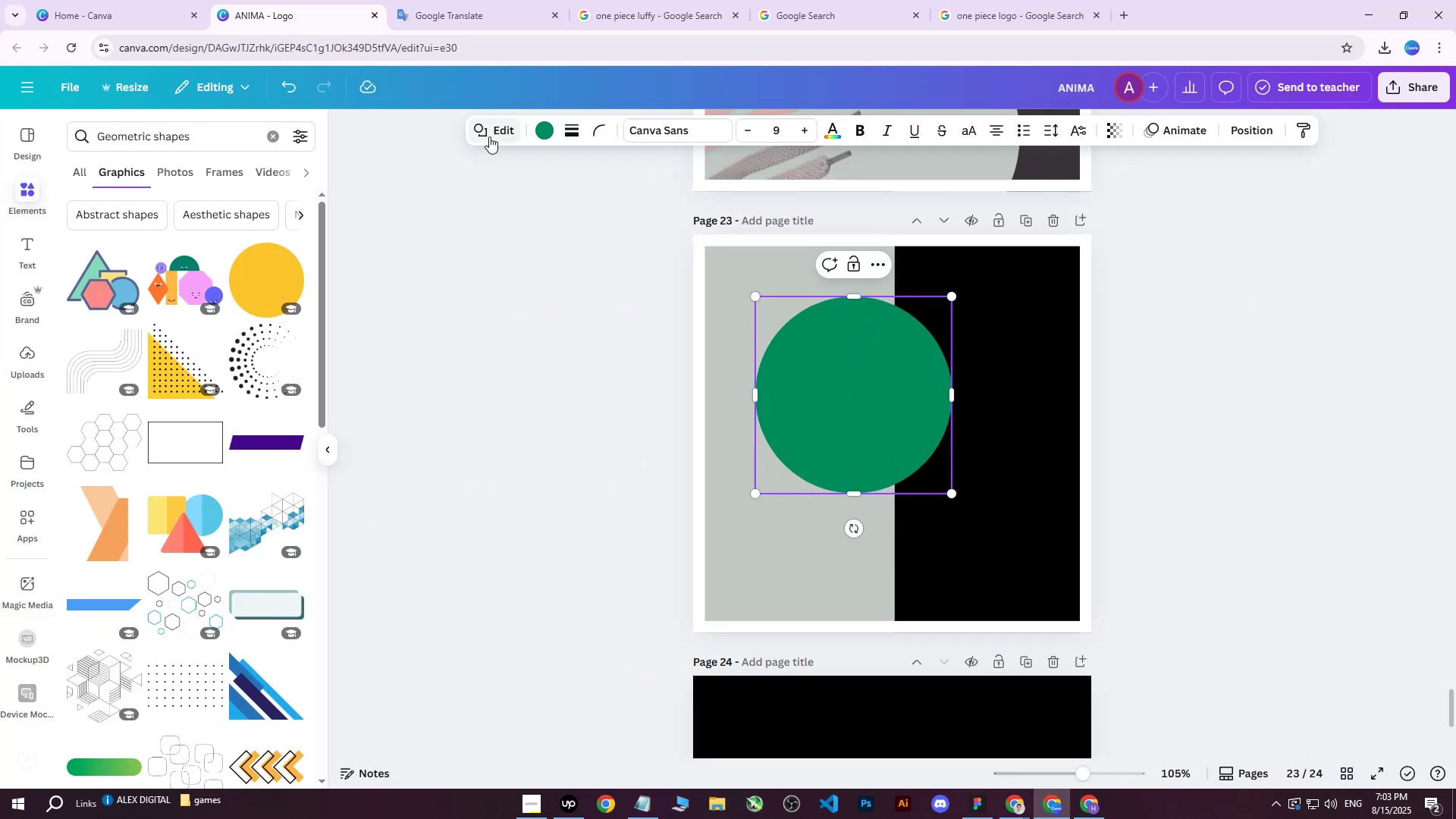 
left_click([489, 136])
 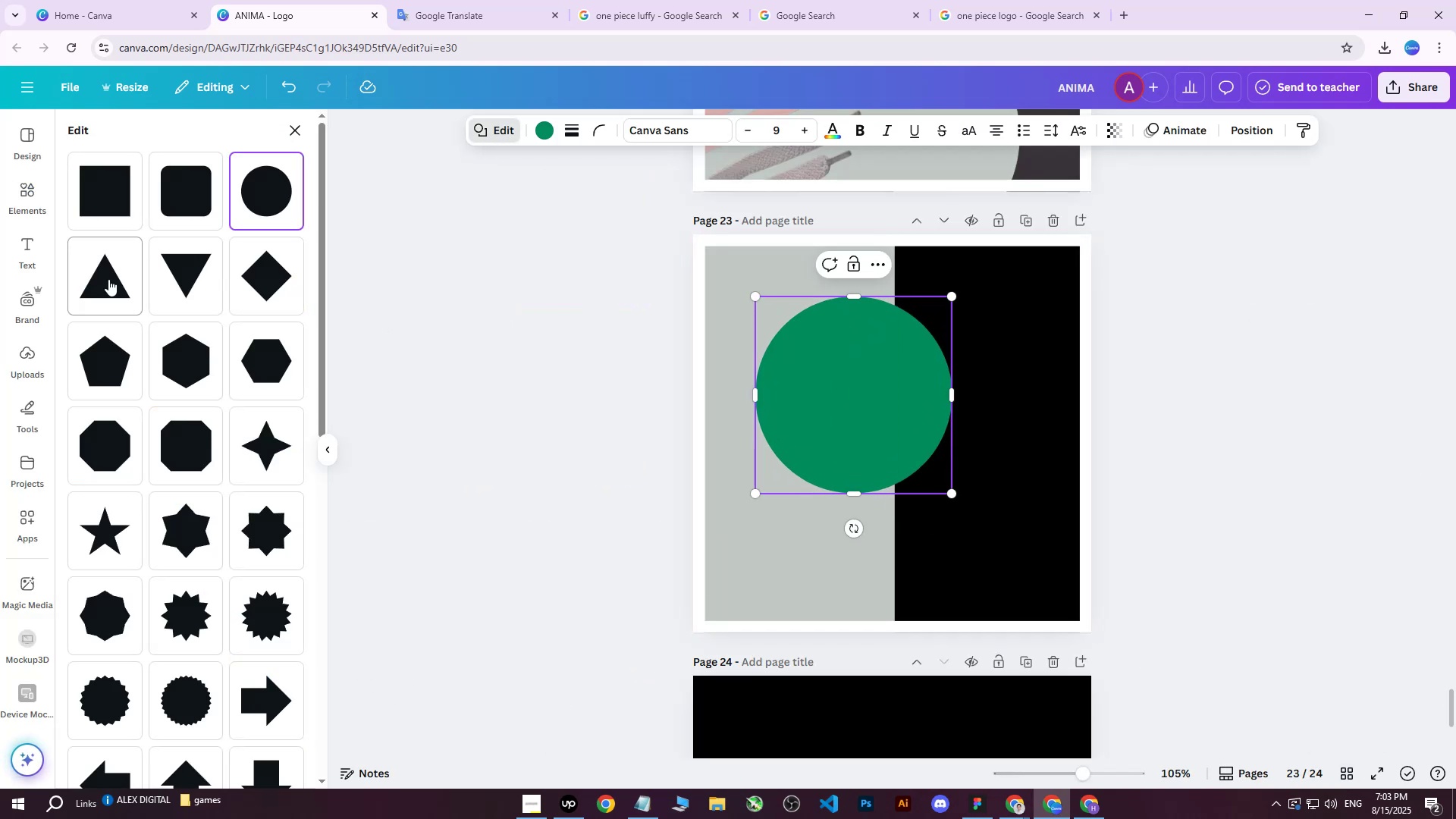 
left_click([101, 278])
 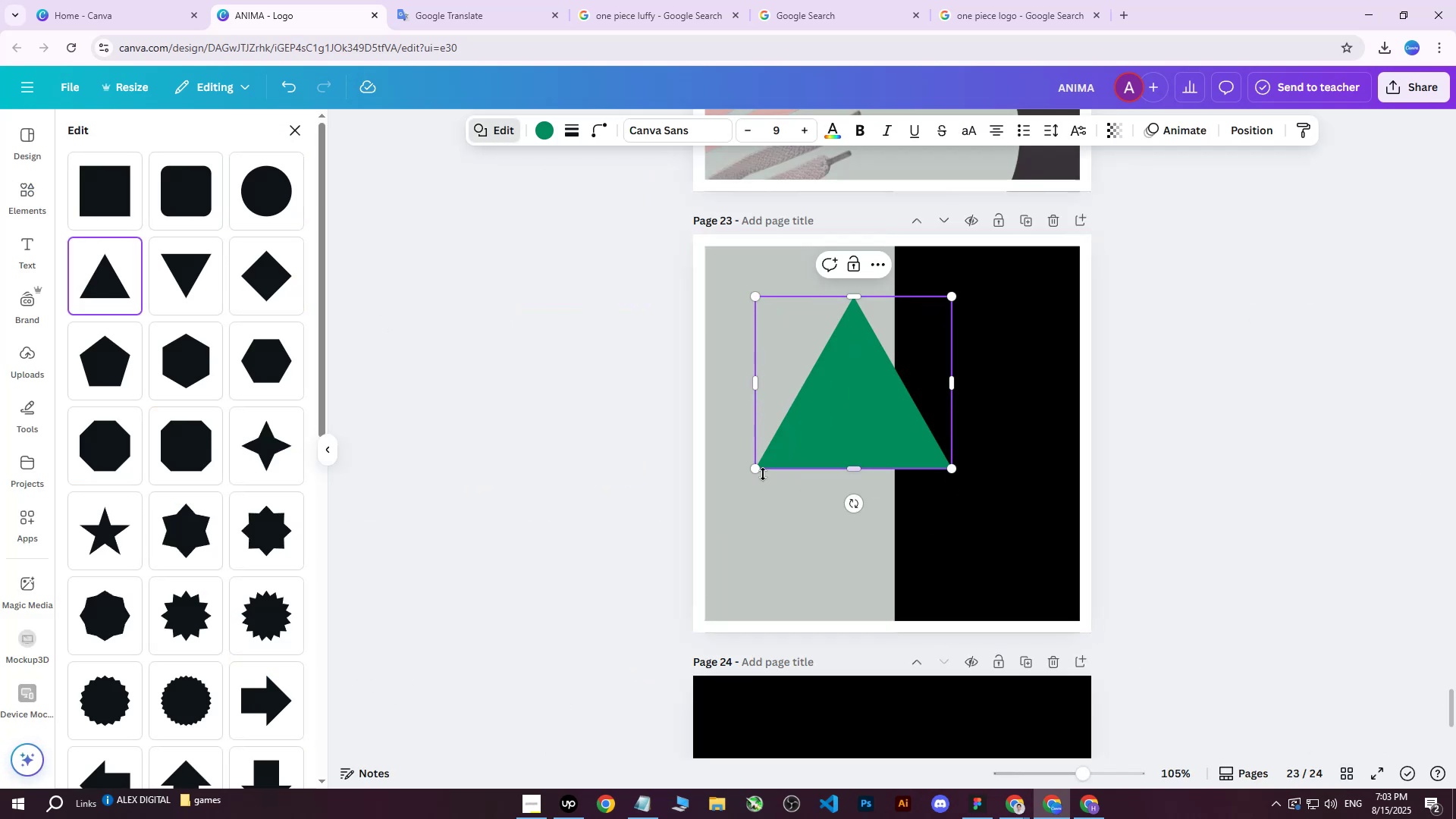 
left_click_drag(start_coordinate=[760, 472], to_coordinate=[569, 662])
 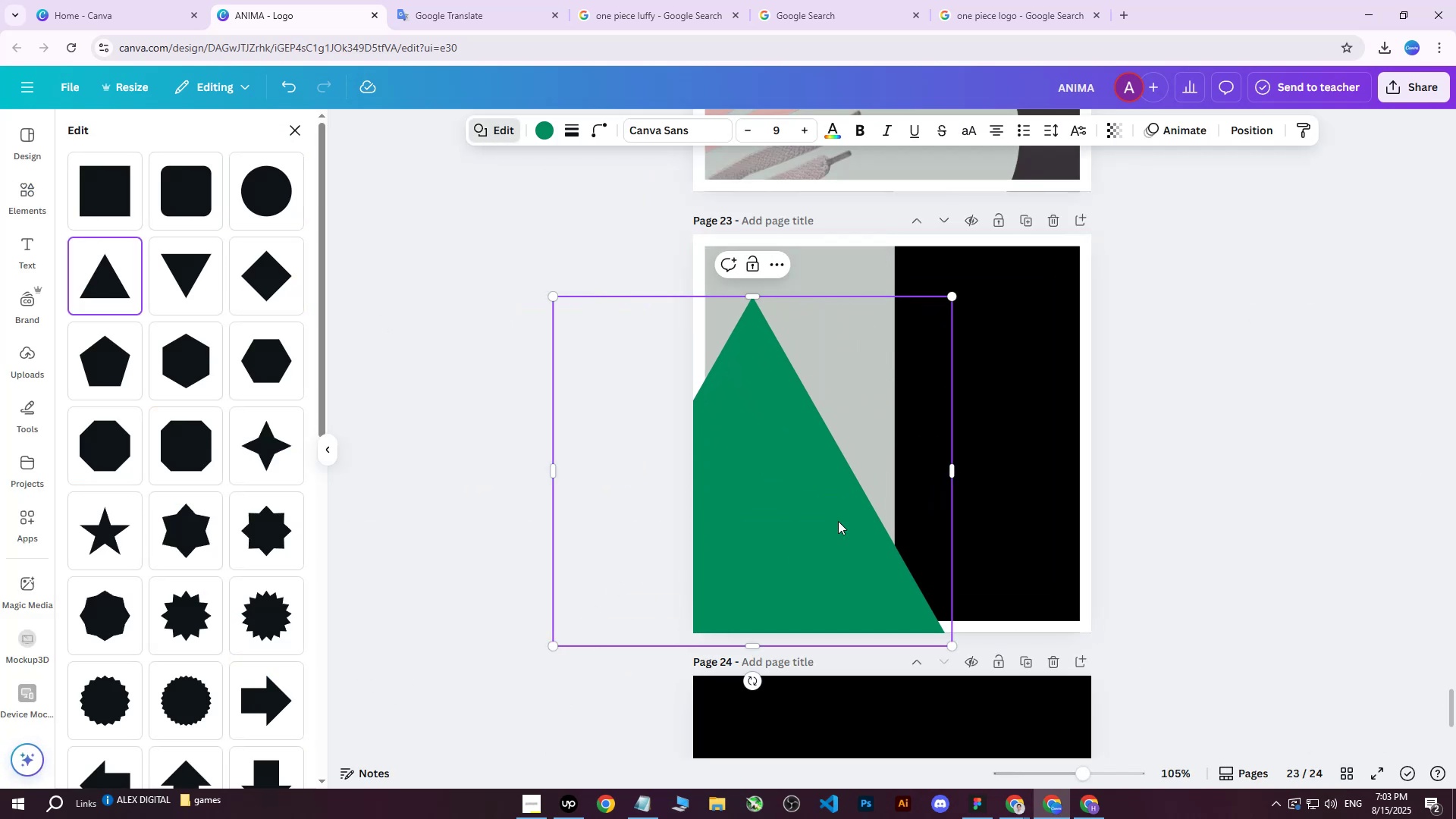 
left_click_drag(start_coordinate=[867, 500], to_coordinate=[1009, 466])
 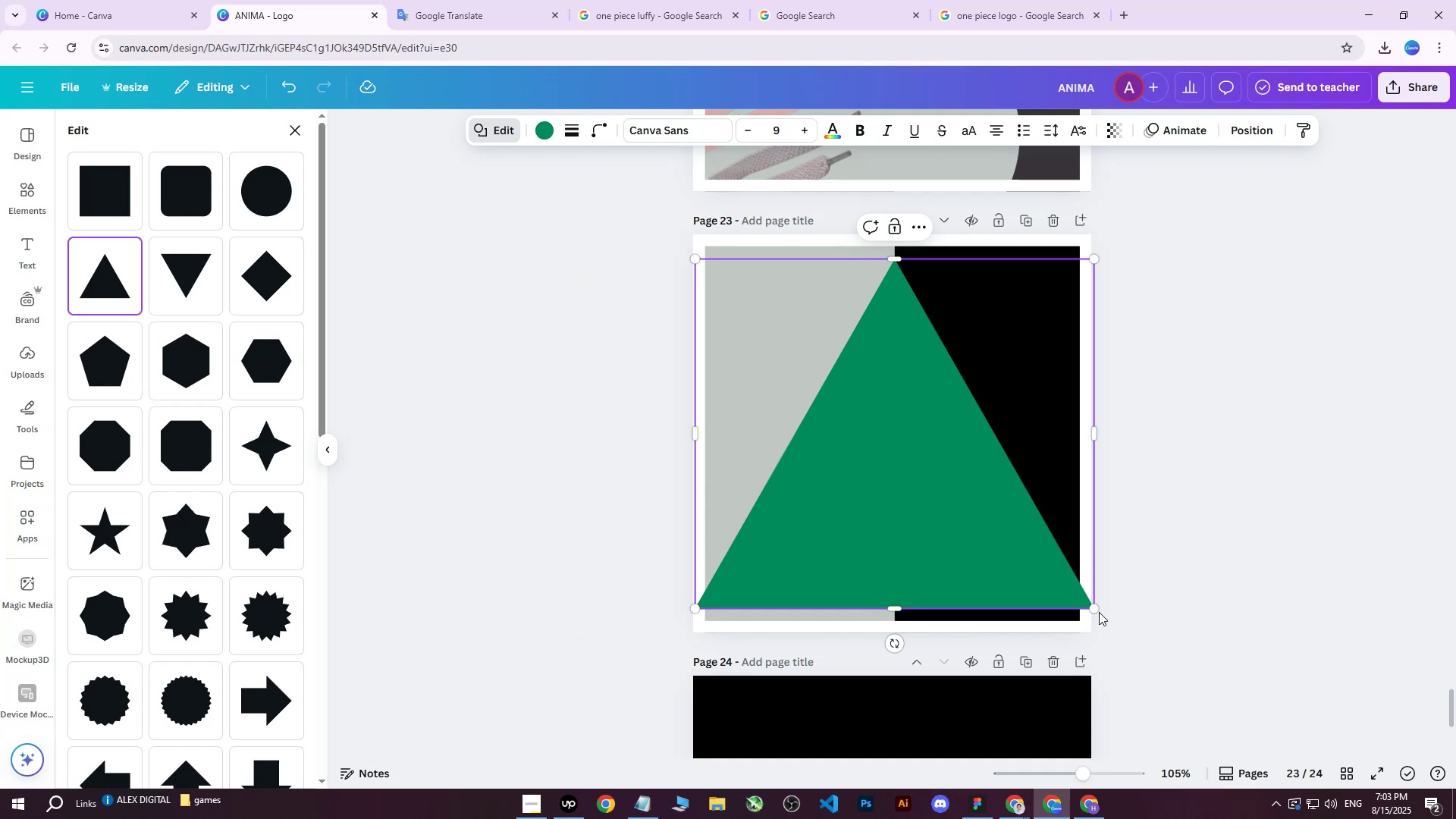 
left_click_drag(start_coordinate=[1095, 610], to_coordinate=[1006, 485])
 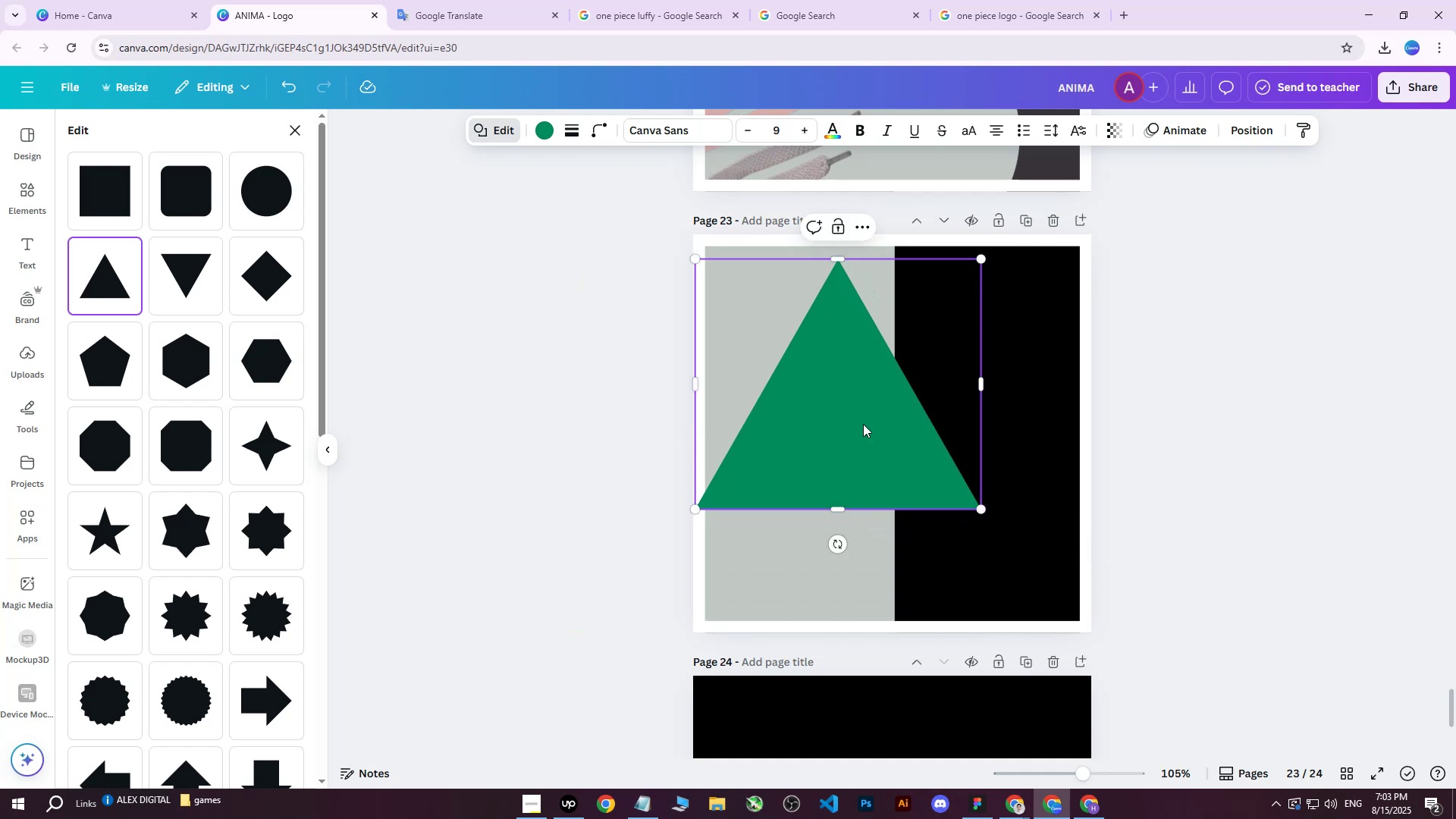 
left_click_drag(start_coordinate=[863, 424], to_coordinate=[921, 474])
 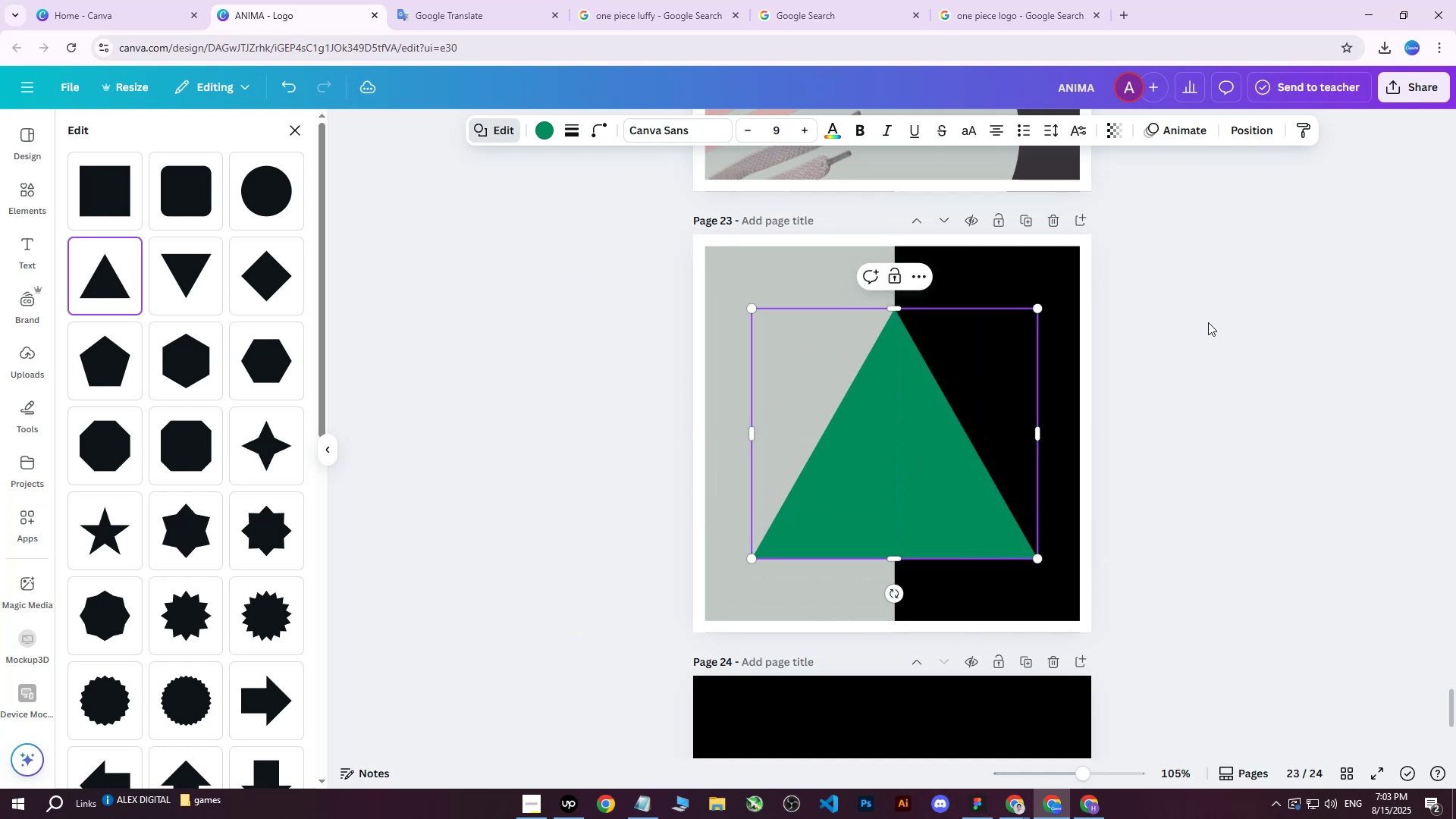 
left_click([1208, 322])
 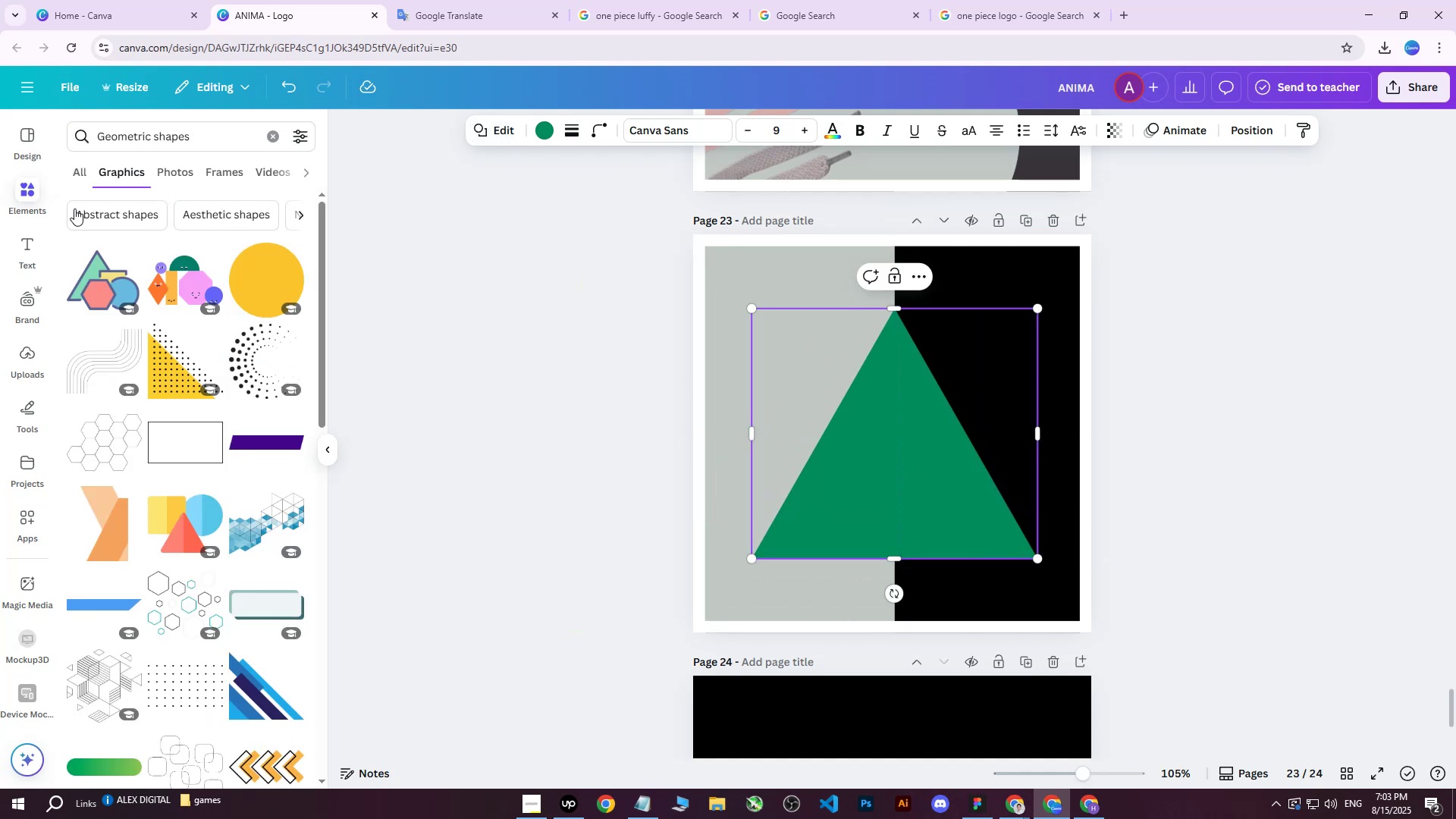 
scroll: coordinate [1099, 477], scroll_direction: up, amount: 29.0
 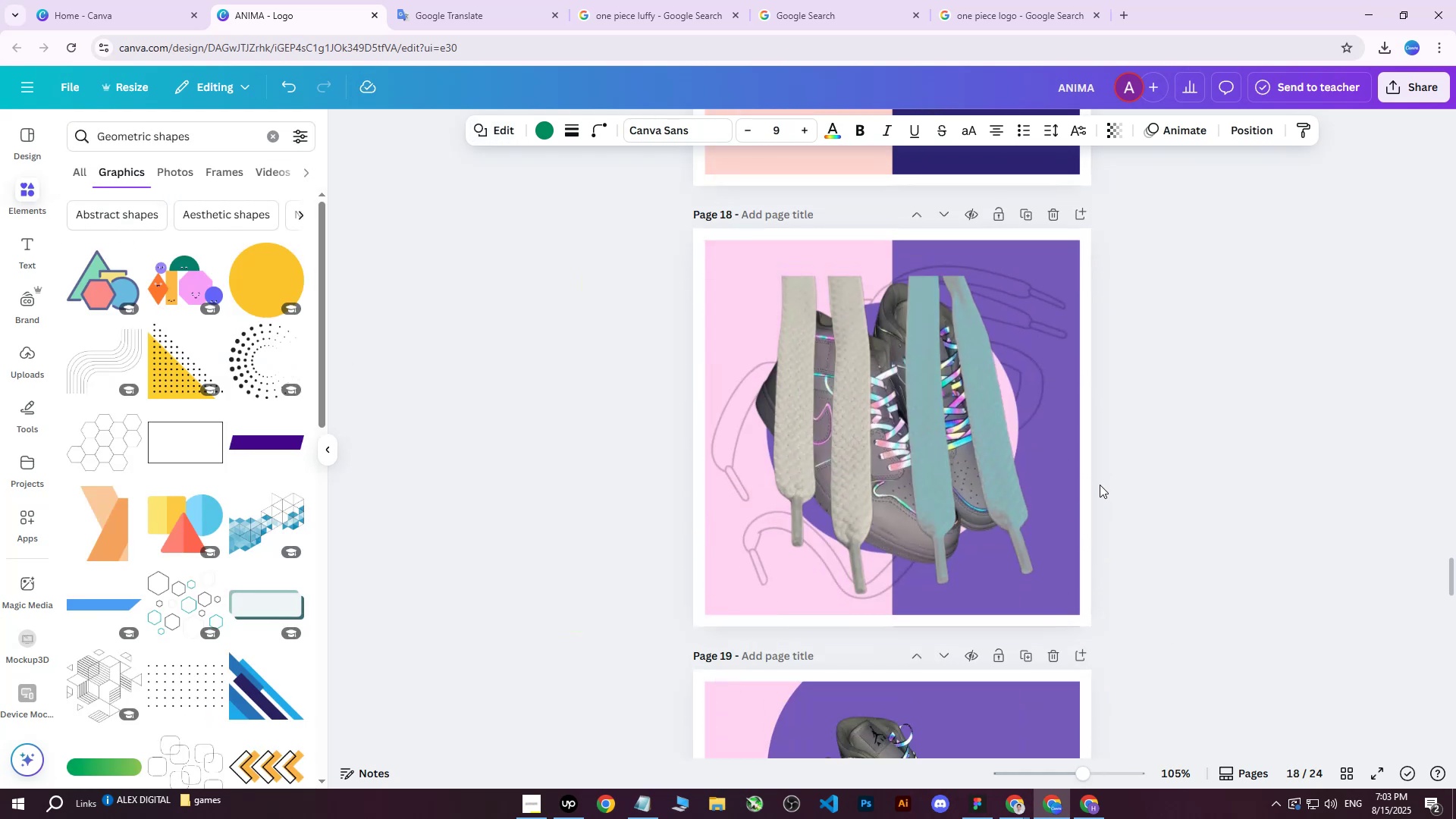 
scroll: coordinate [1101, 476], scroll_direction: down, amount: 11.0
 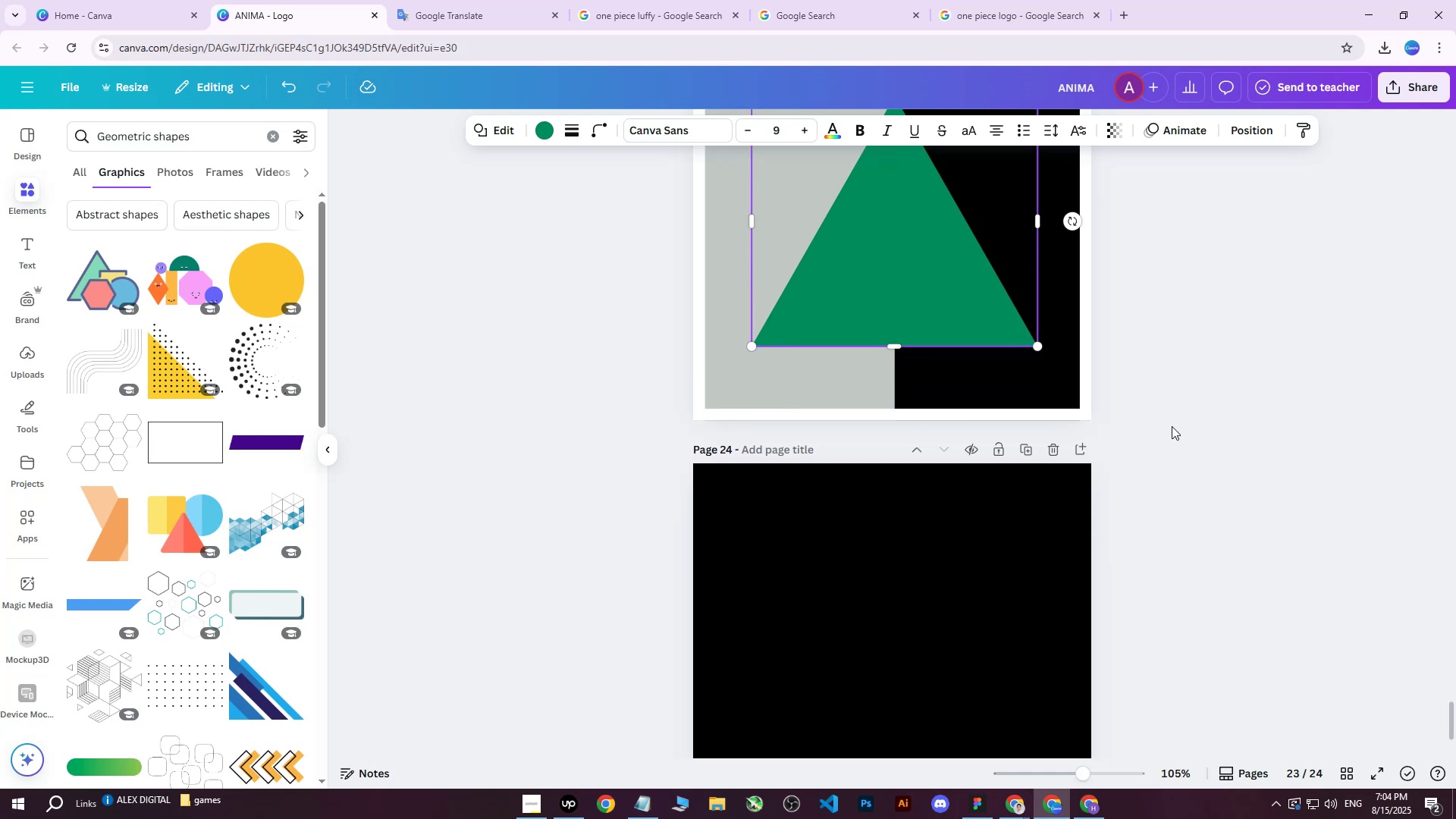 
left_click([1172, 426])
 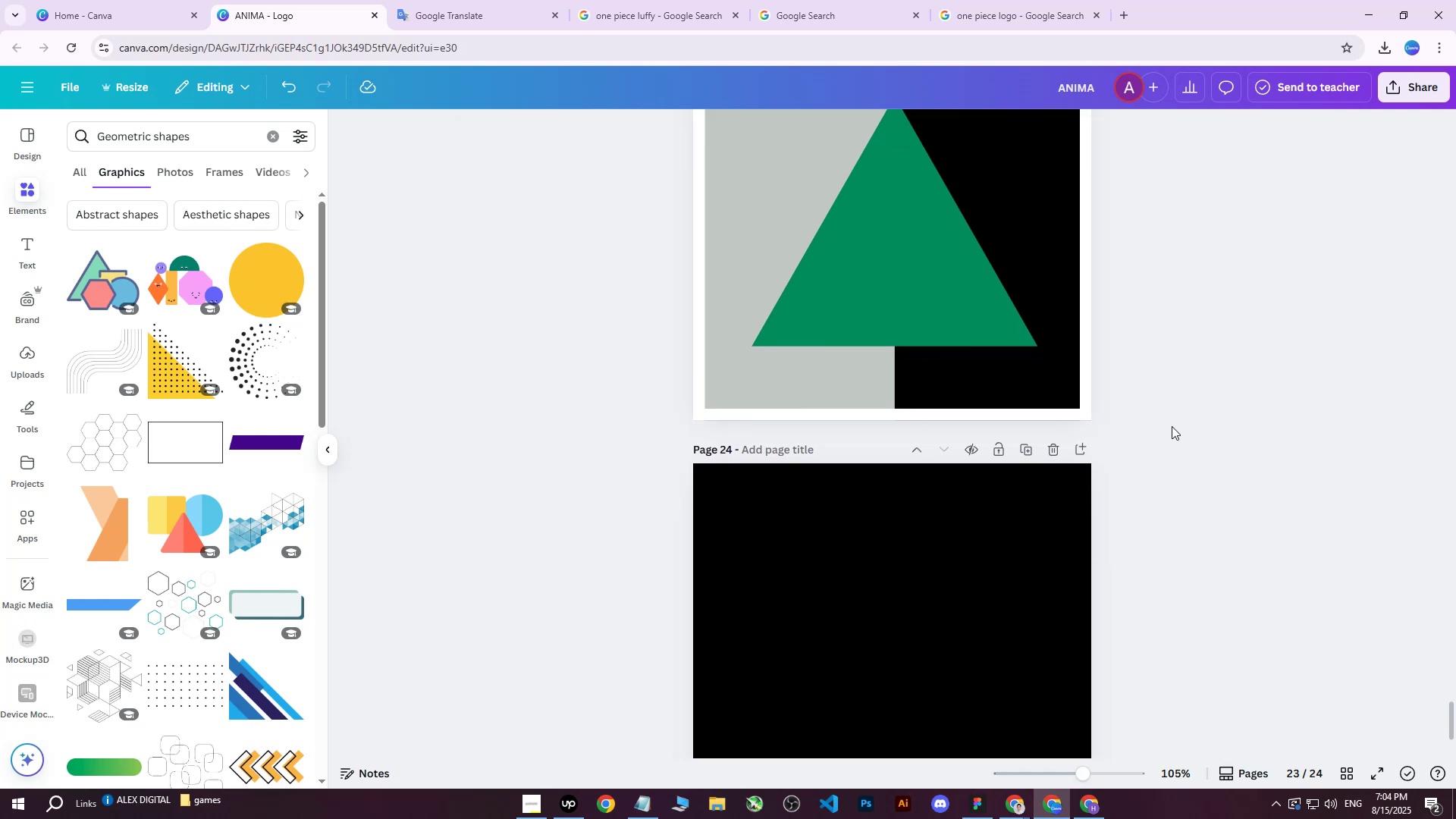 
scroll: coordinate [1170, 426], scroll_direction: up, amount: 4.0
 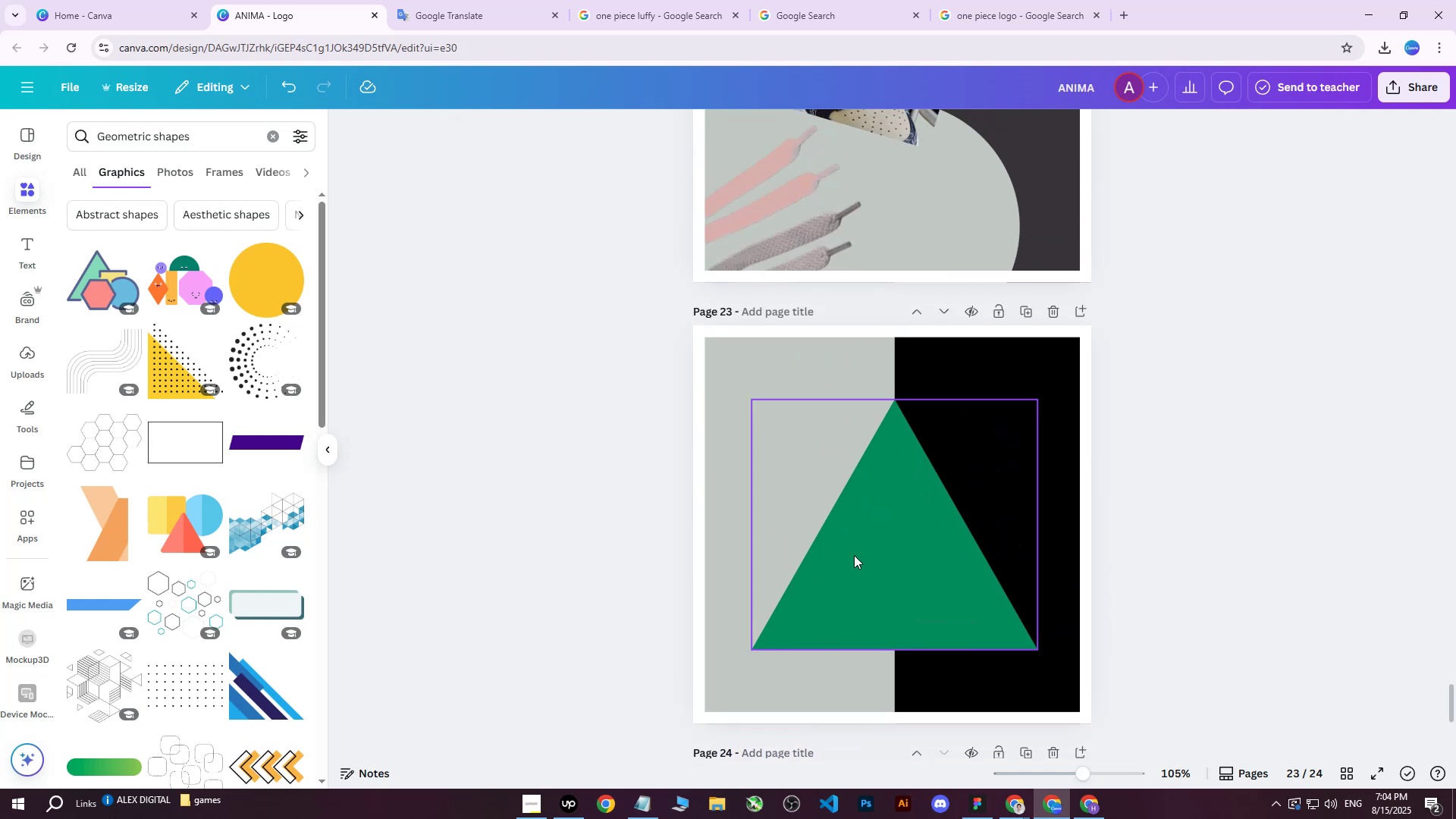 
left_click([854, 555])
 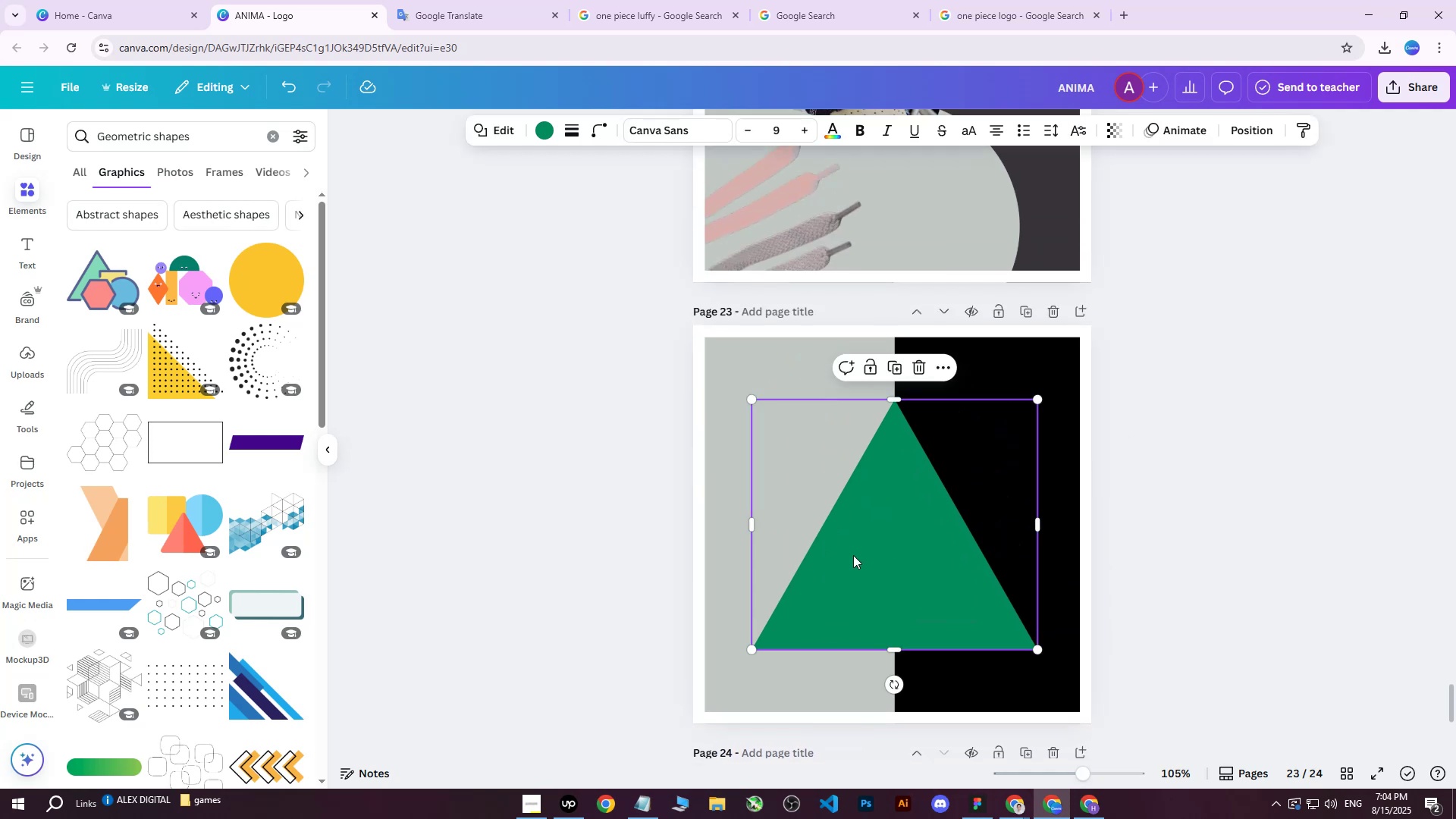 
key(Delete)
 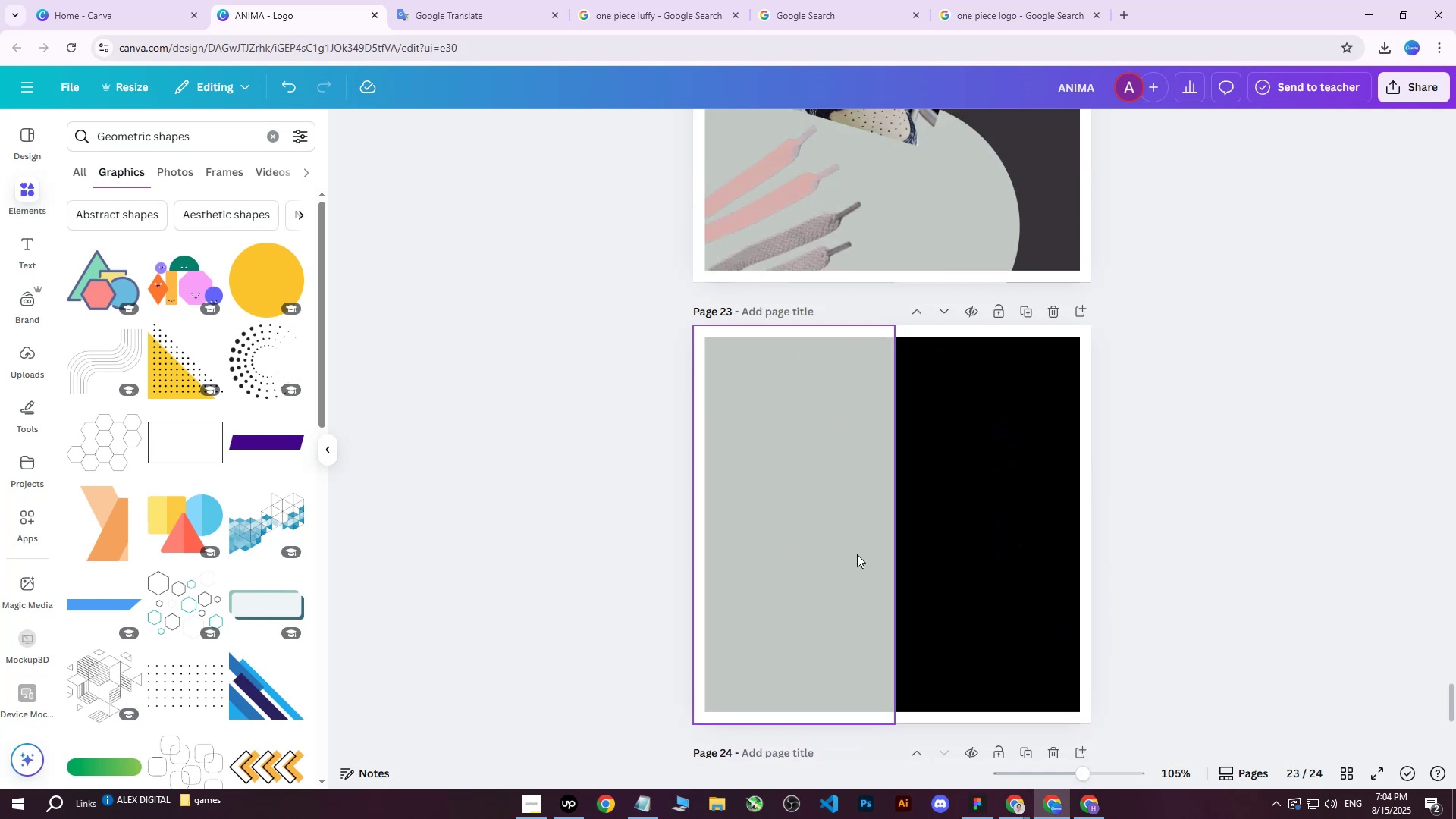 
scroll: coordinate [858, 554], scroll_direction: up, amount: 8.0
 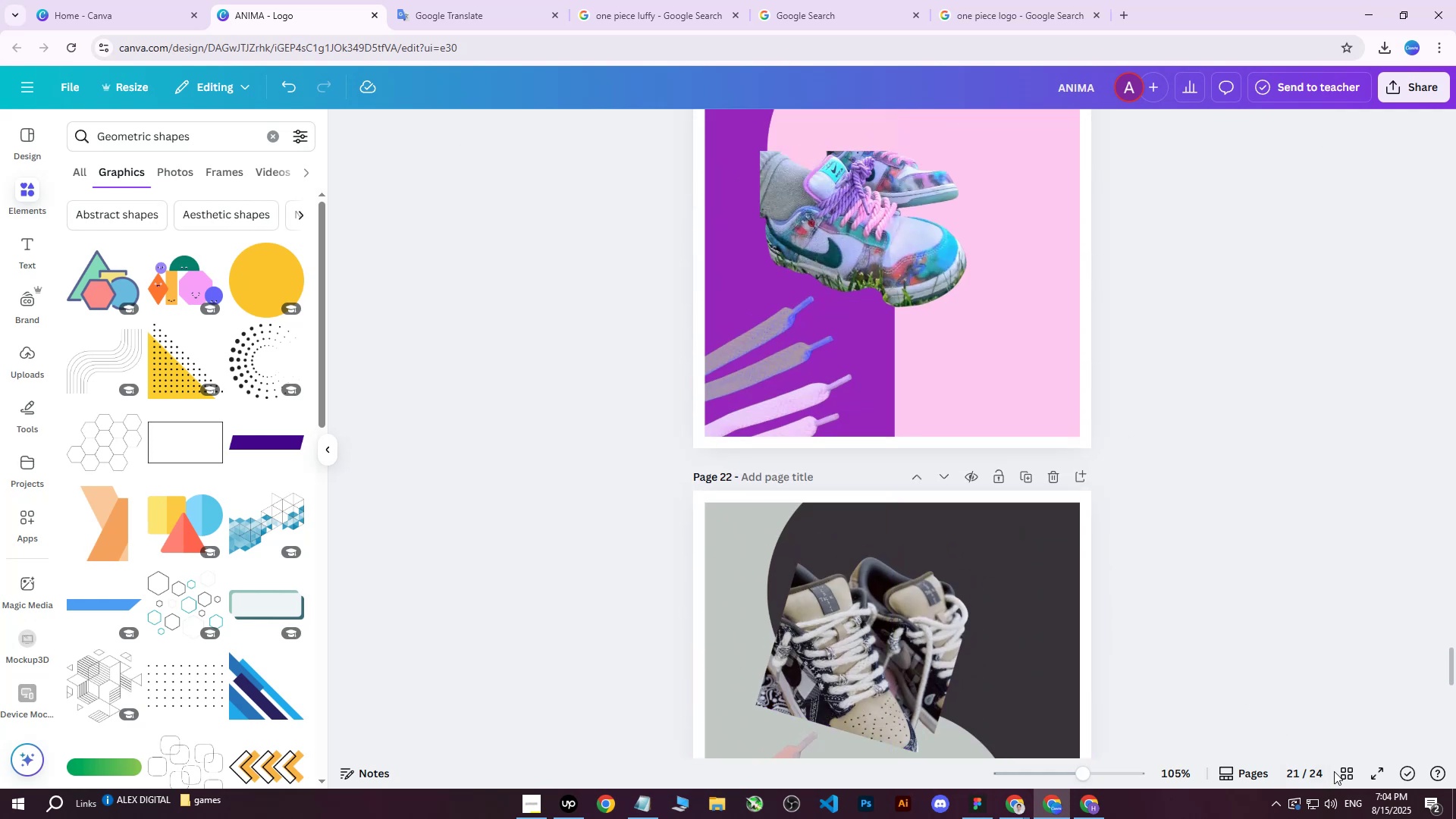 
left_click([1338, 774])
 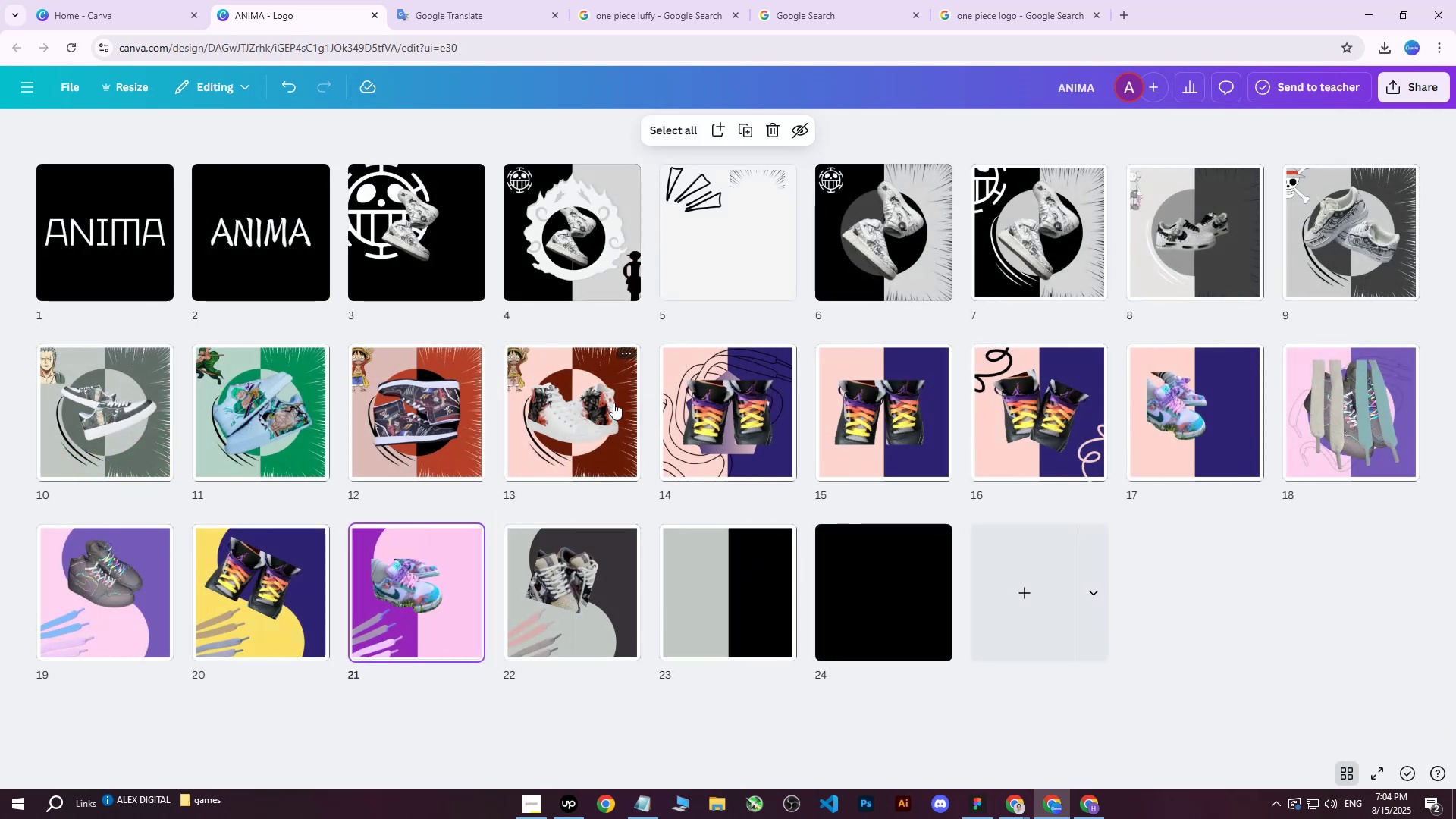 
left_click([612, 403])
 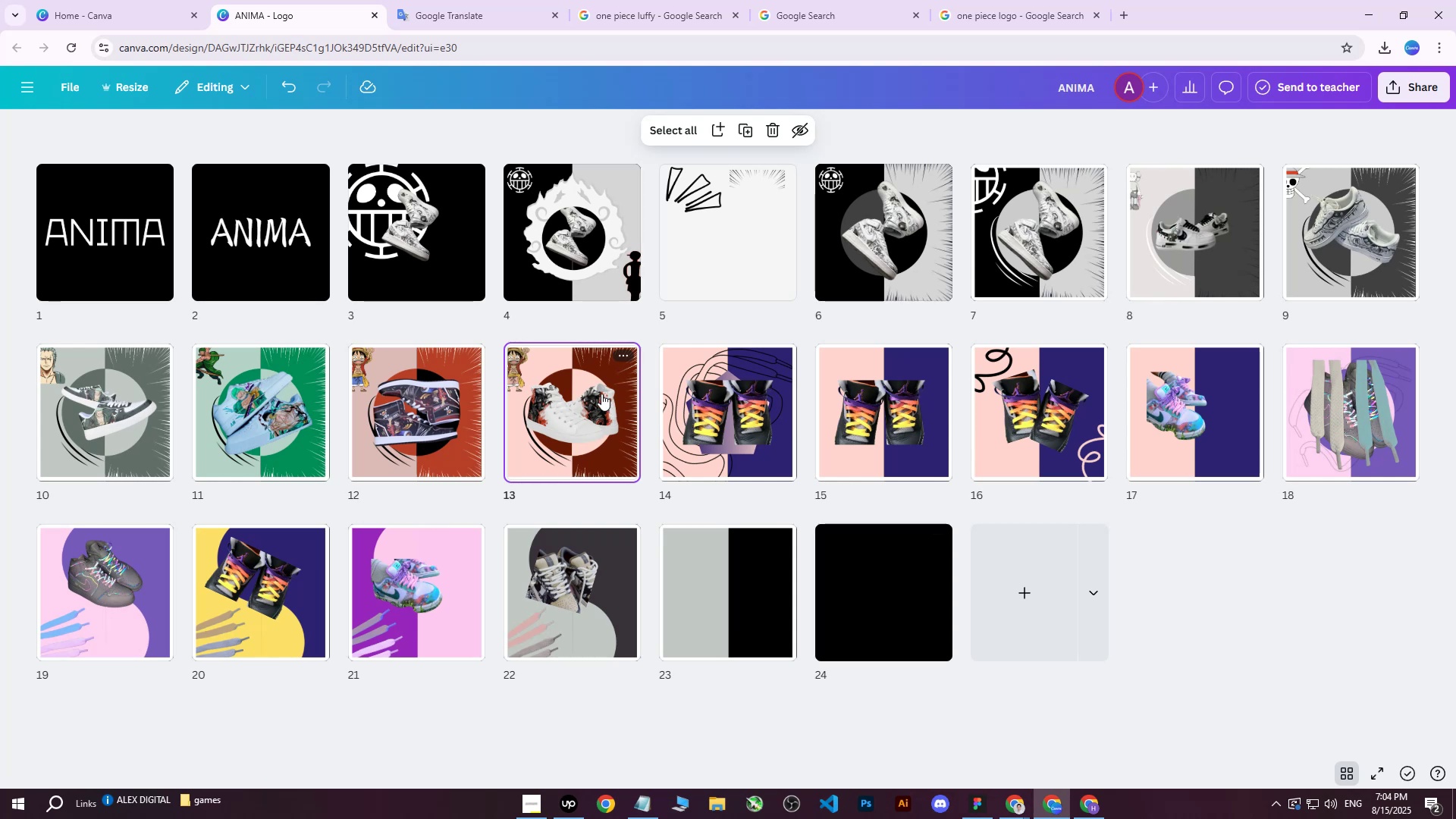 
double_click([601, 394])
 